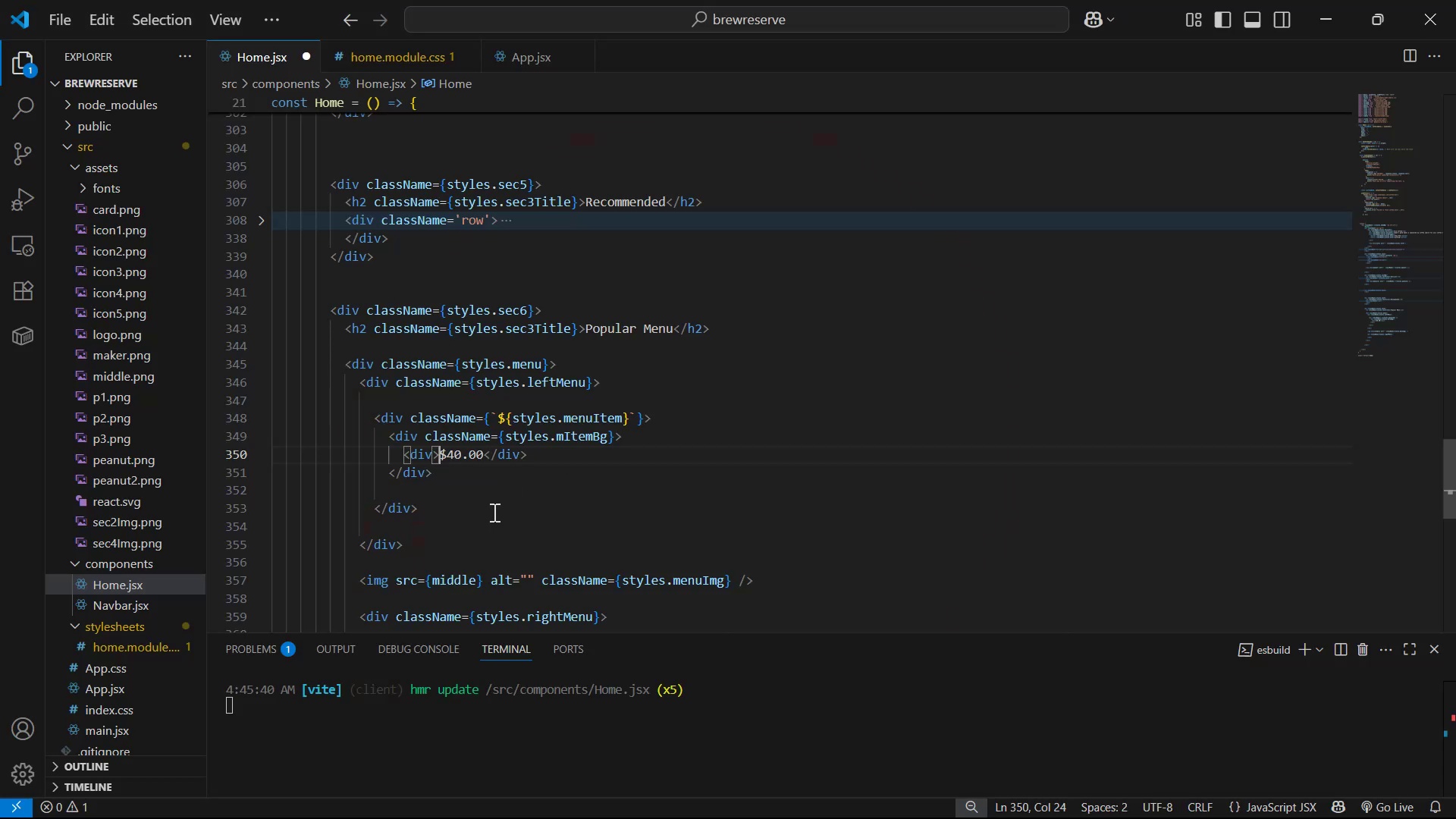 
key(ArrowLeft)
 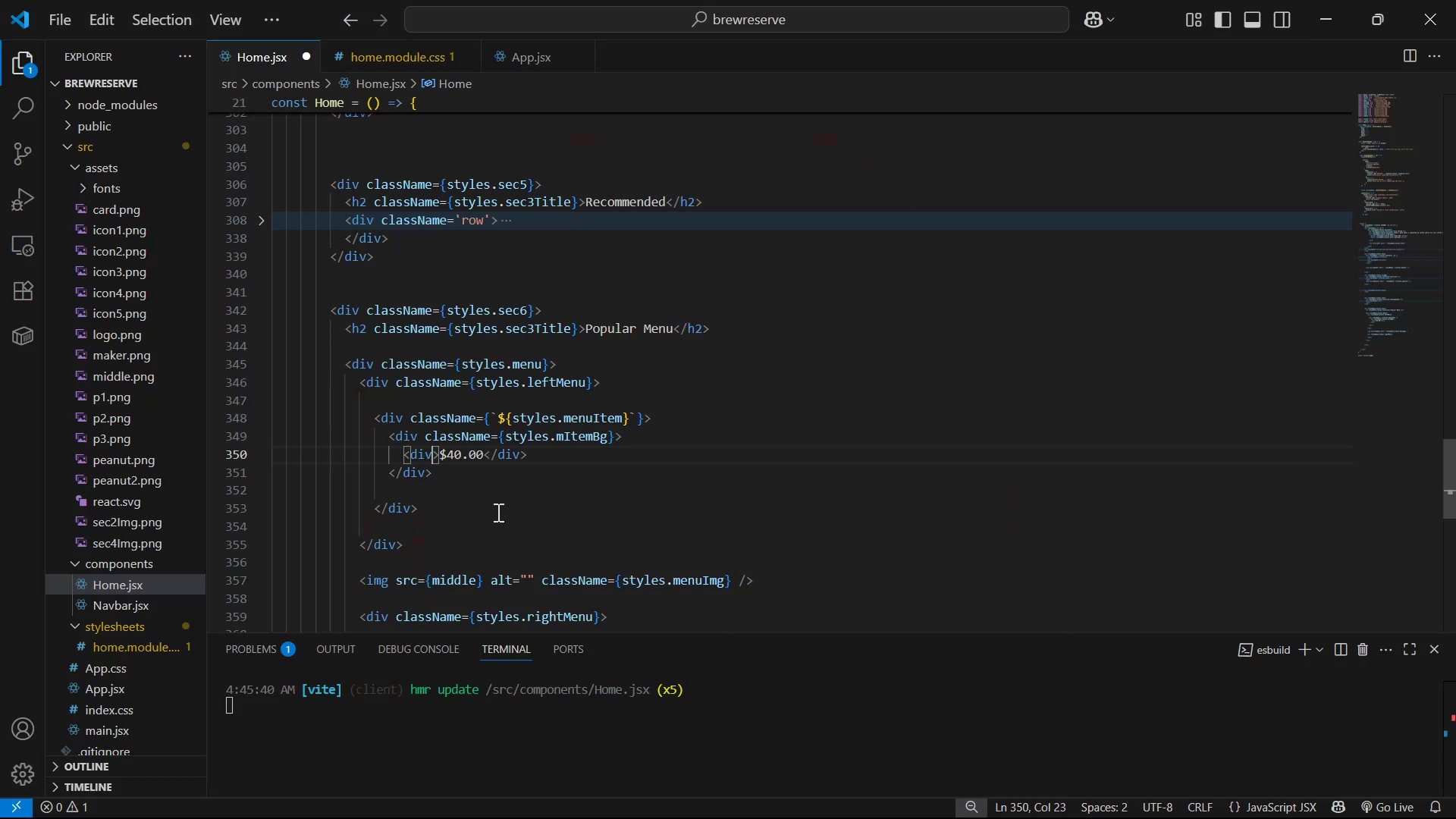 
type( cla)
 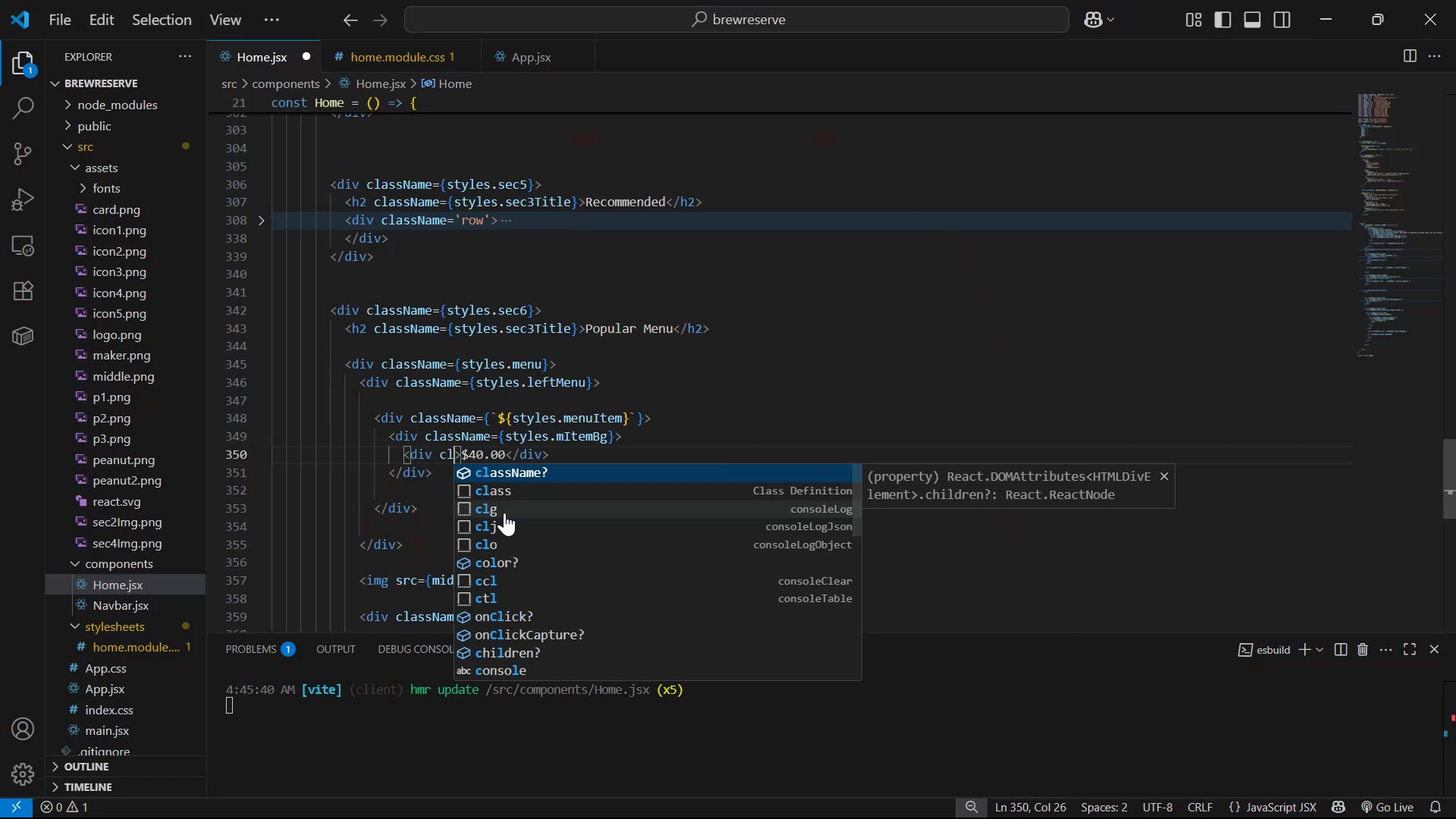 
key(Enter)
 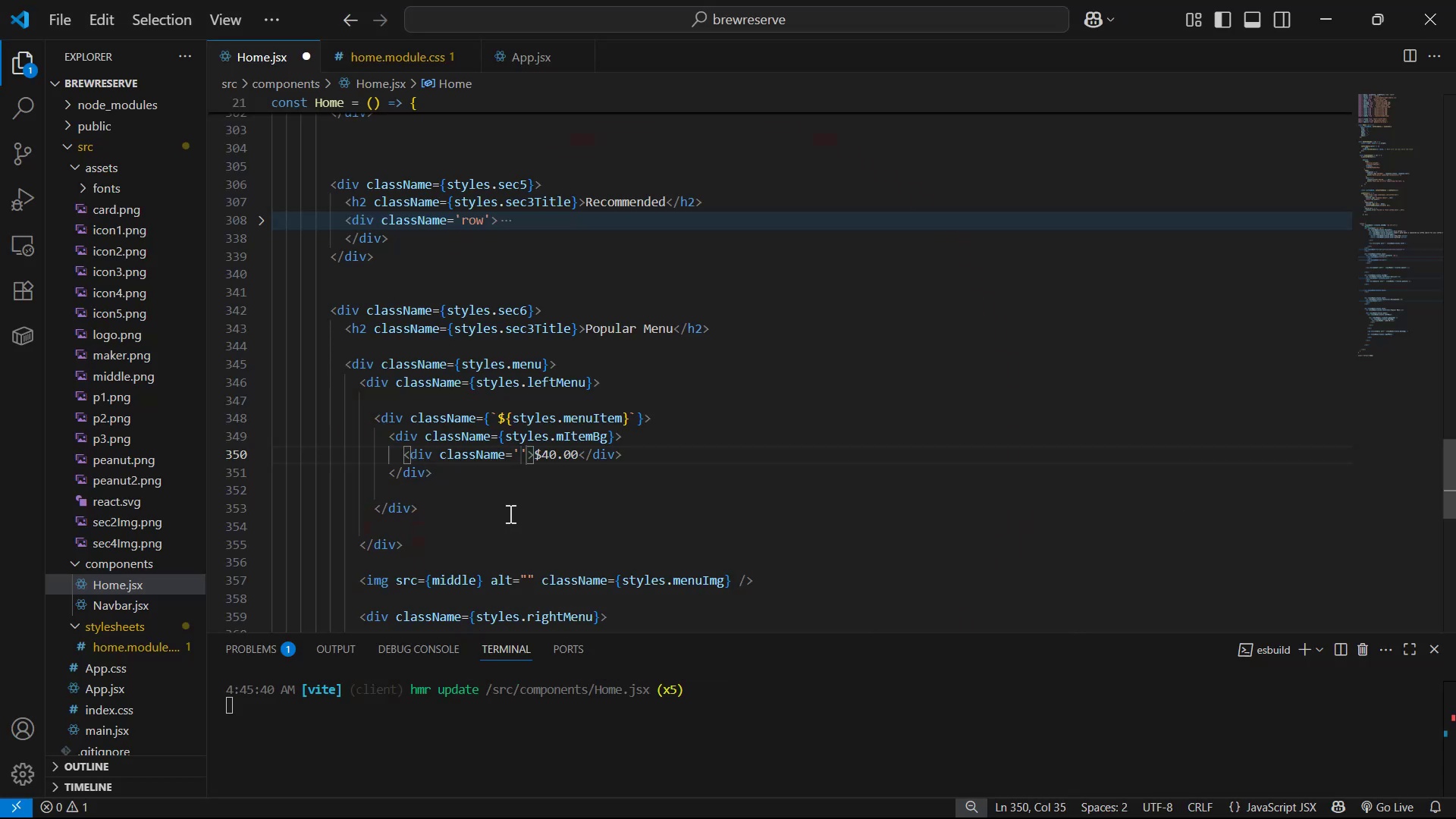 
key(ArrowRight)
 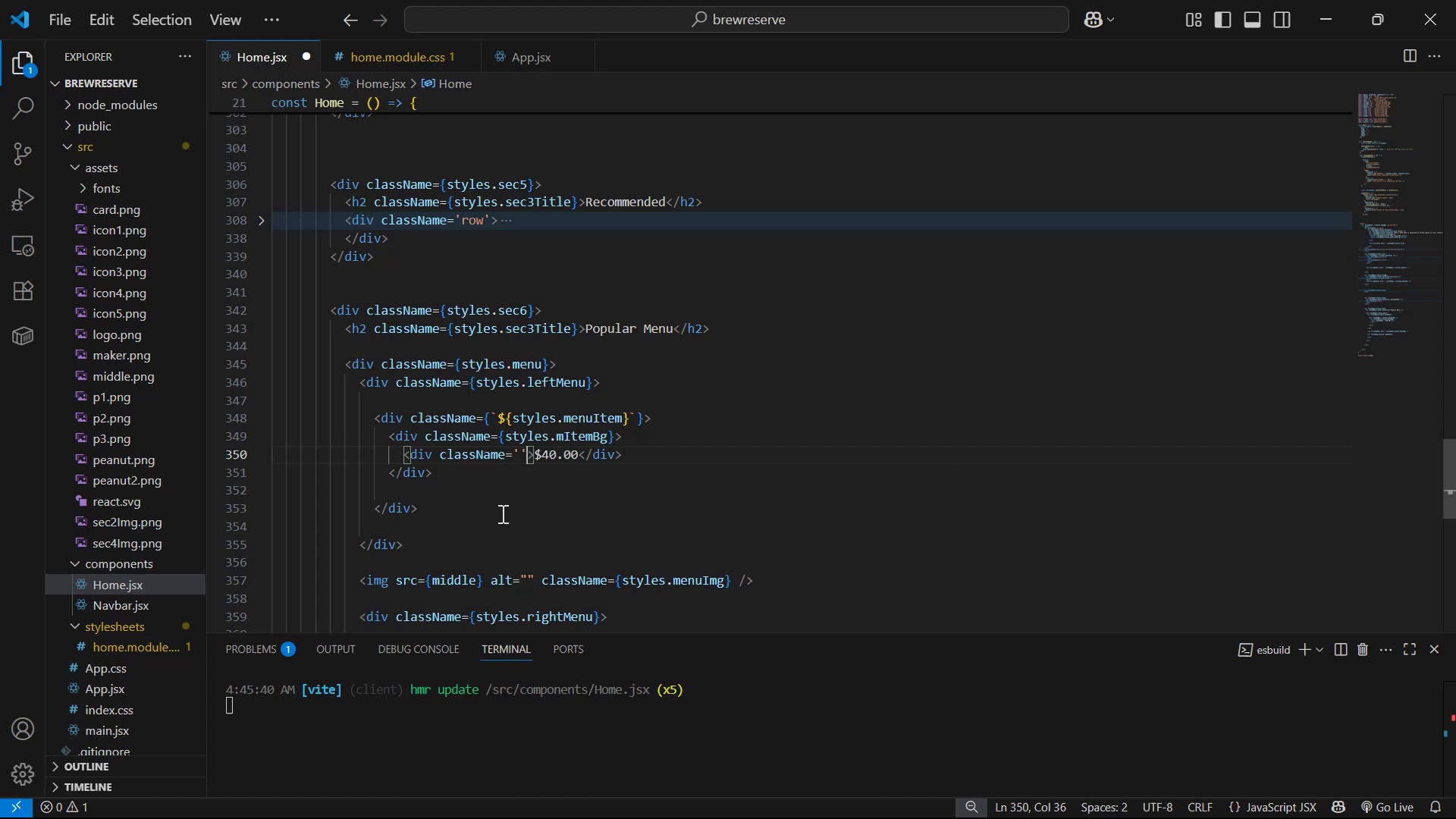 
key(Backspace)
key(Backspace)
type({sty)
 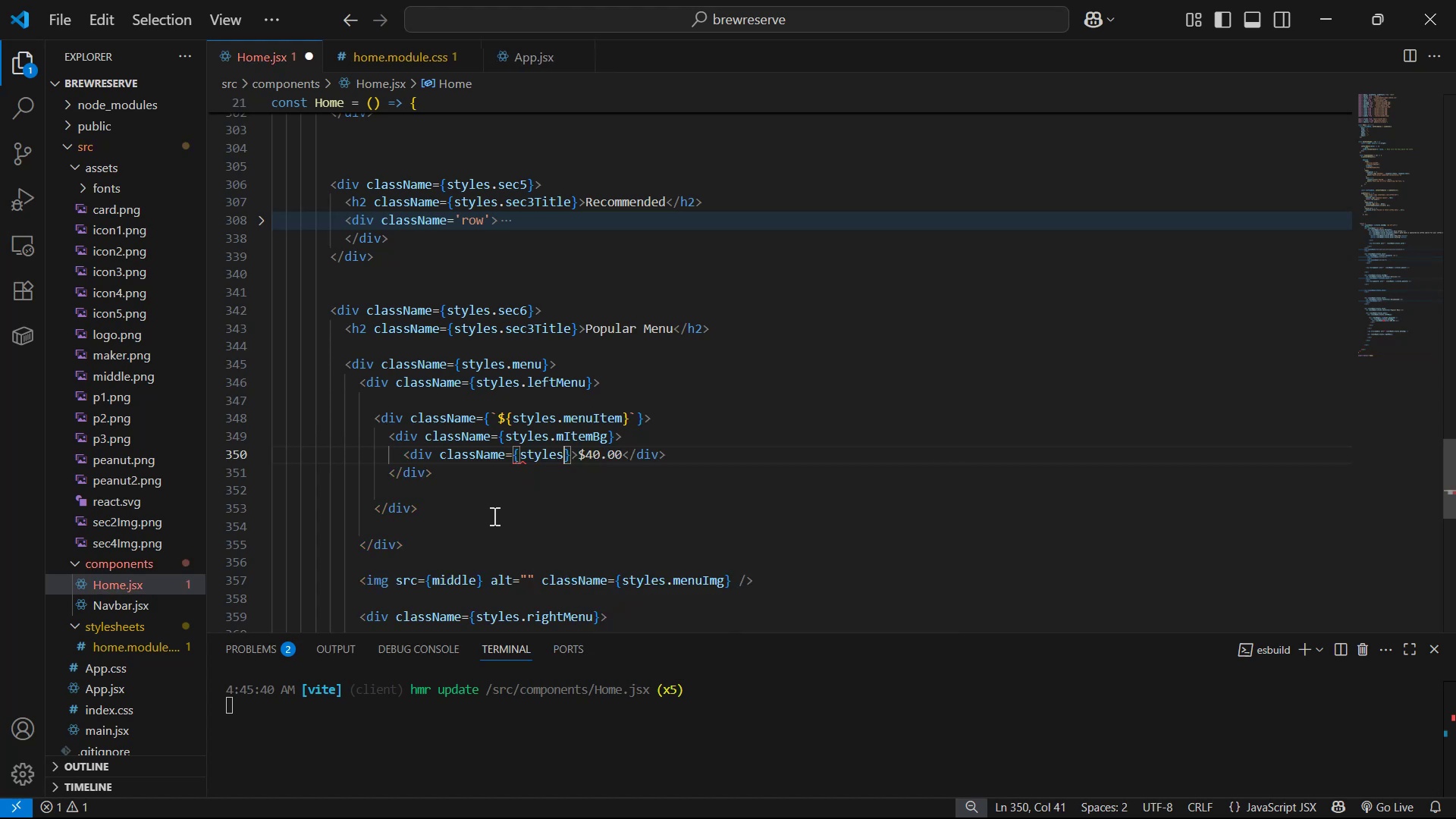 
 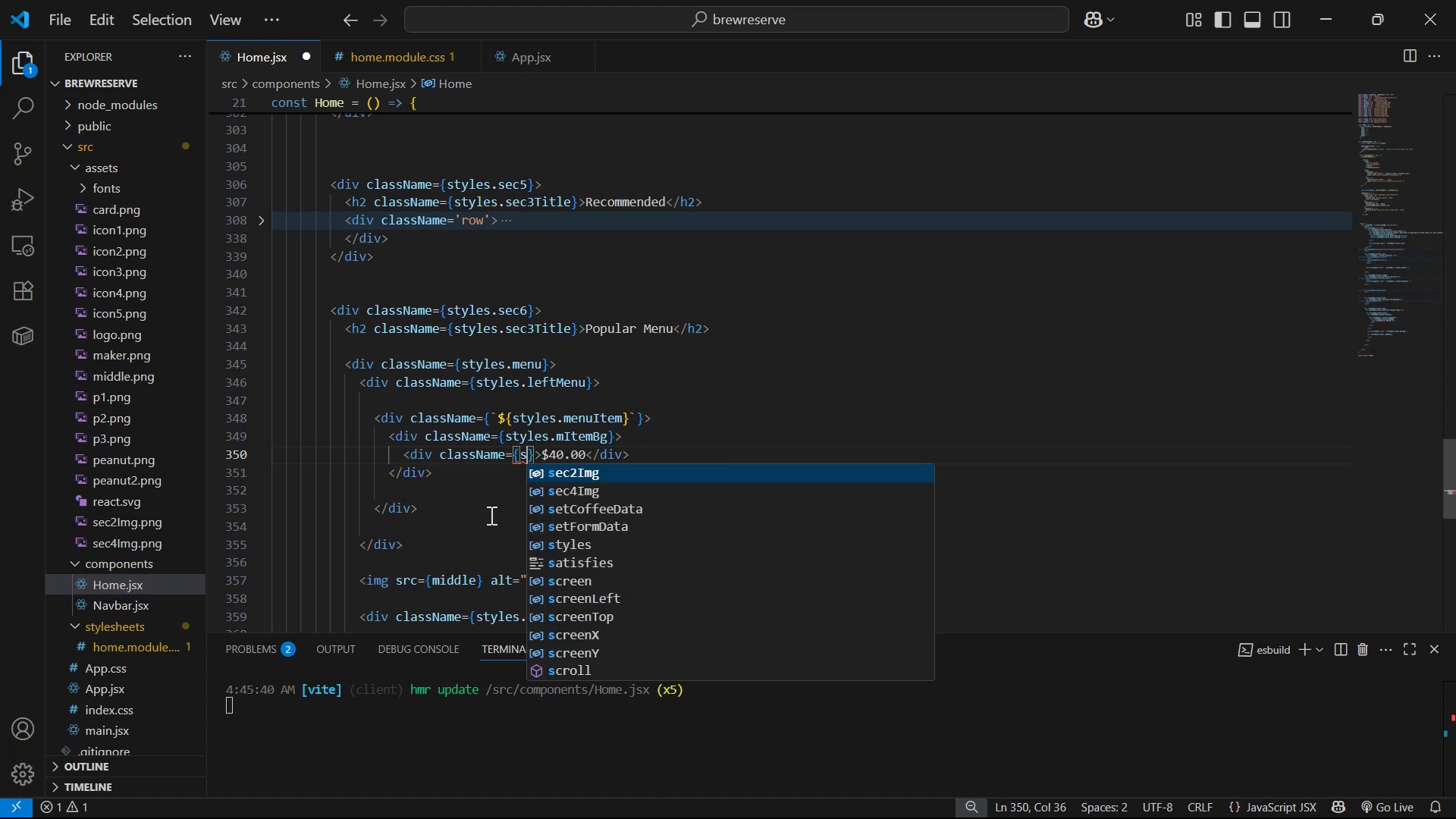 
key(Enter)
 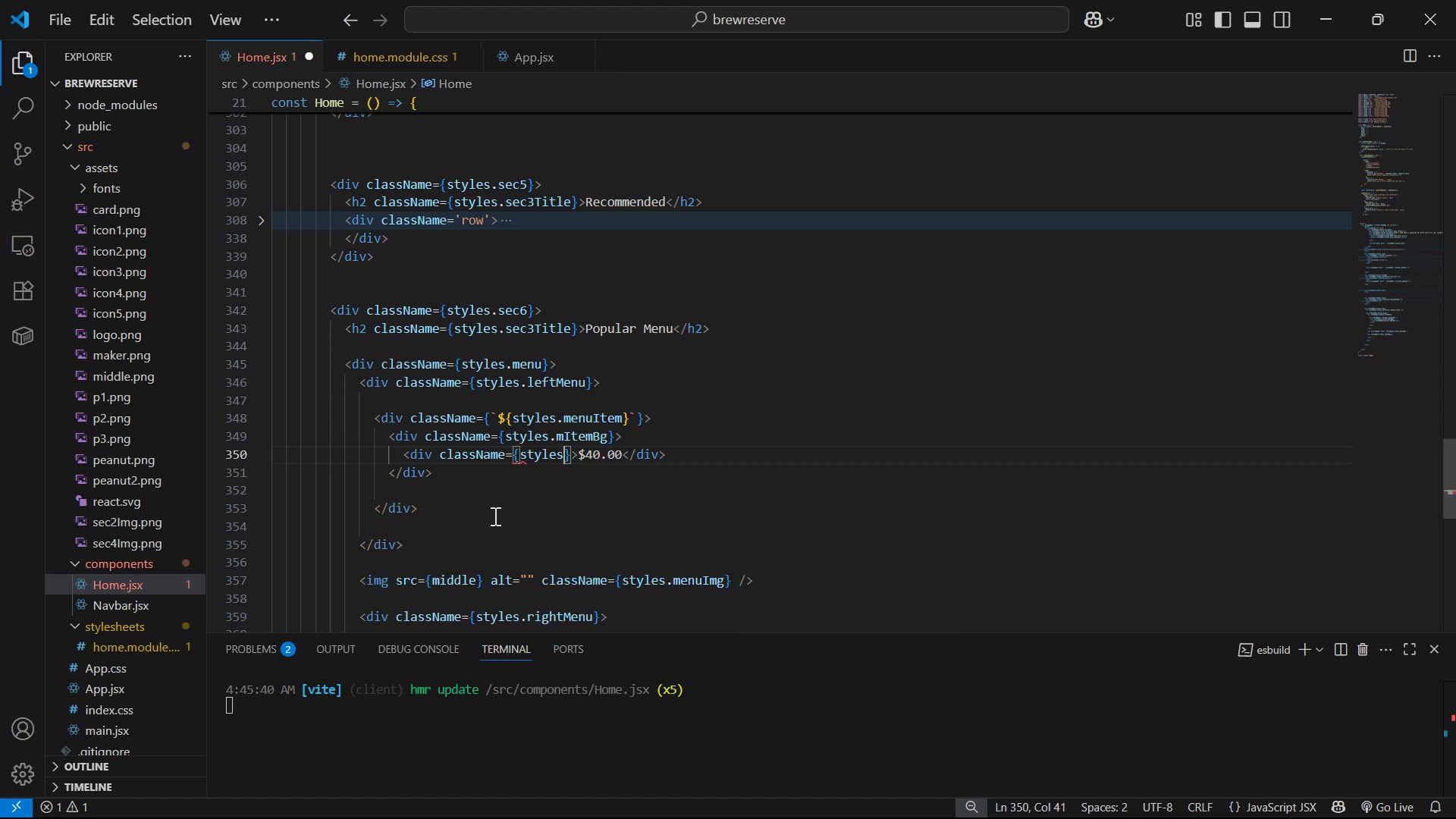 
type(.mPrice )
key(Backspace)
 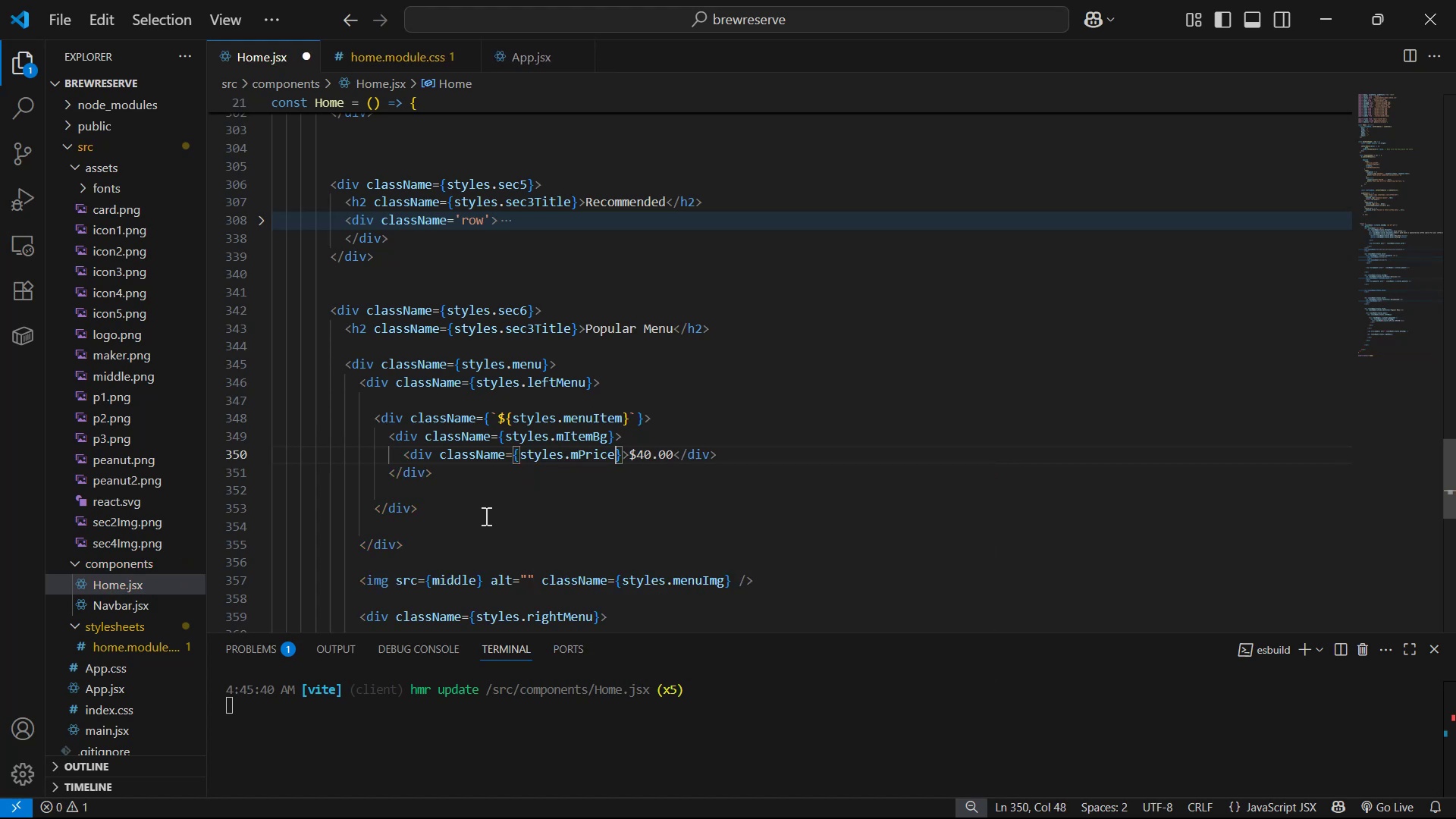 
key(Control+S)
 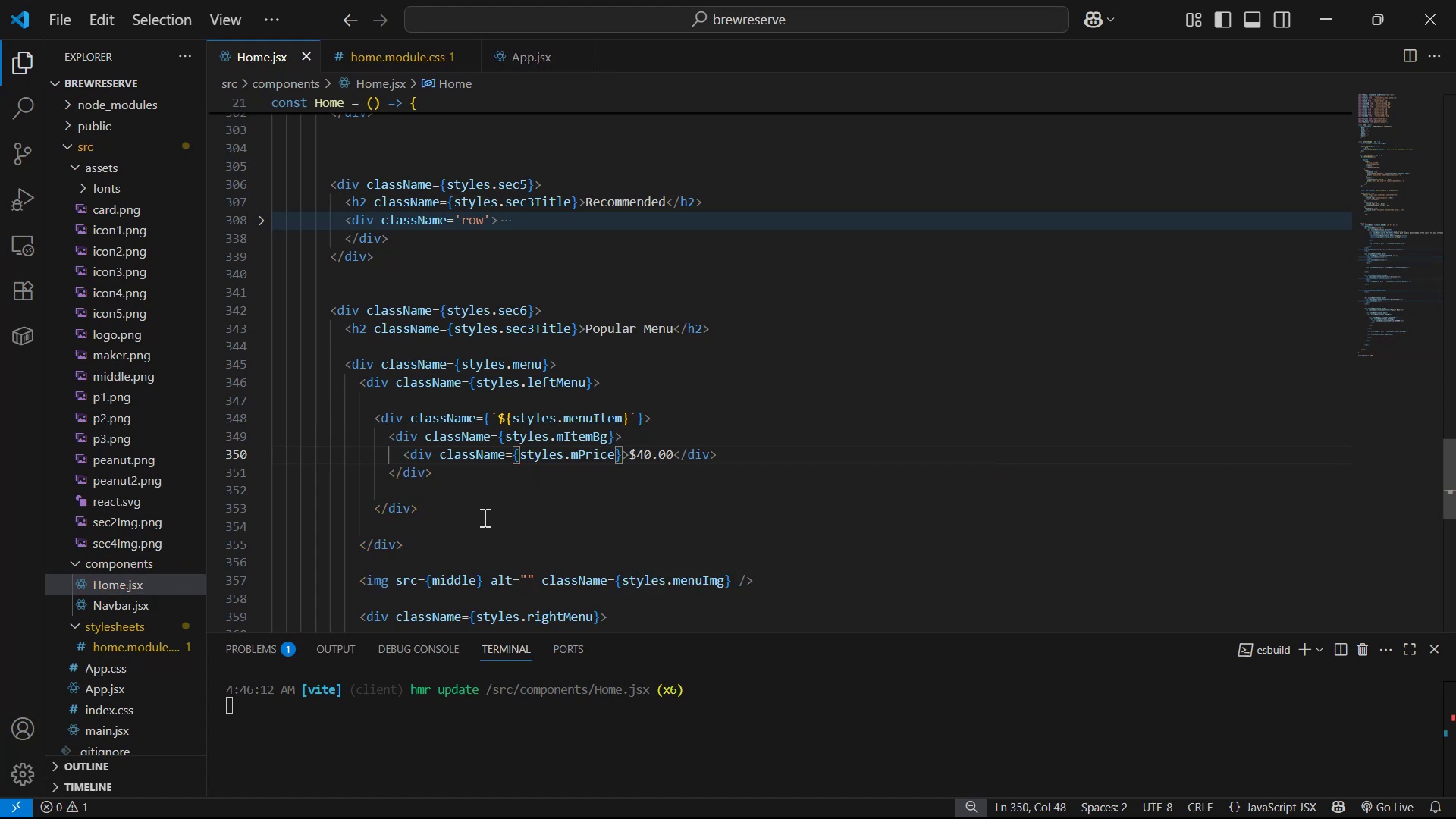 
left_click([799, 455])
 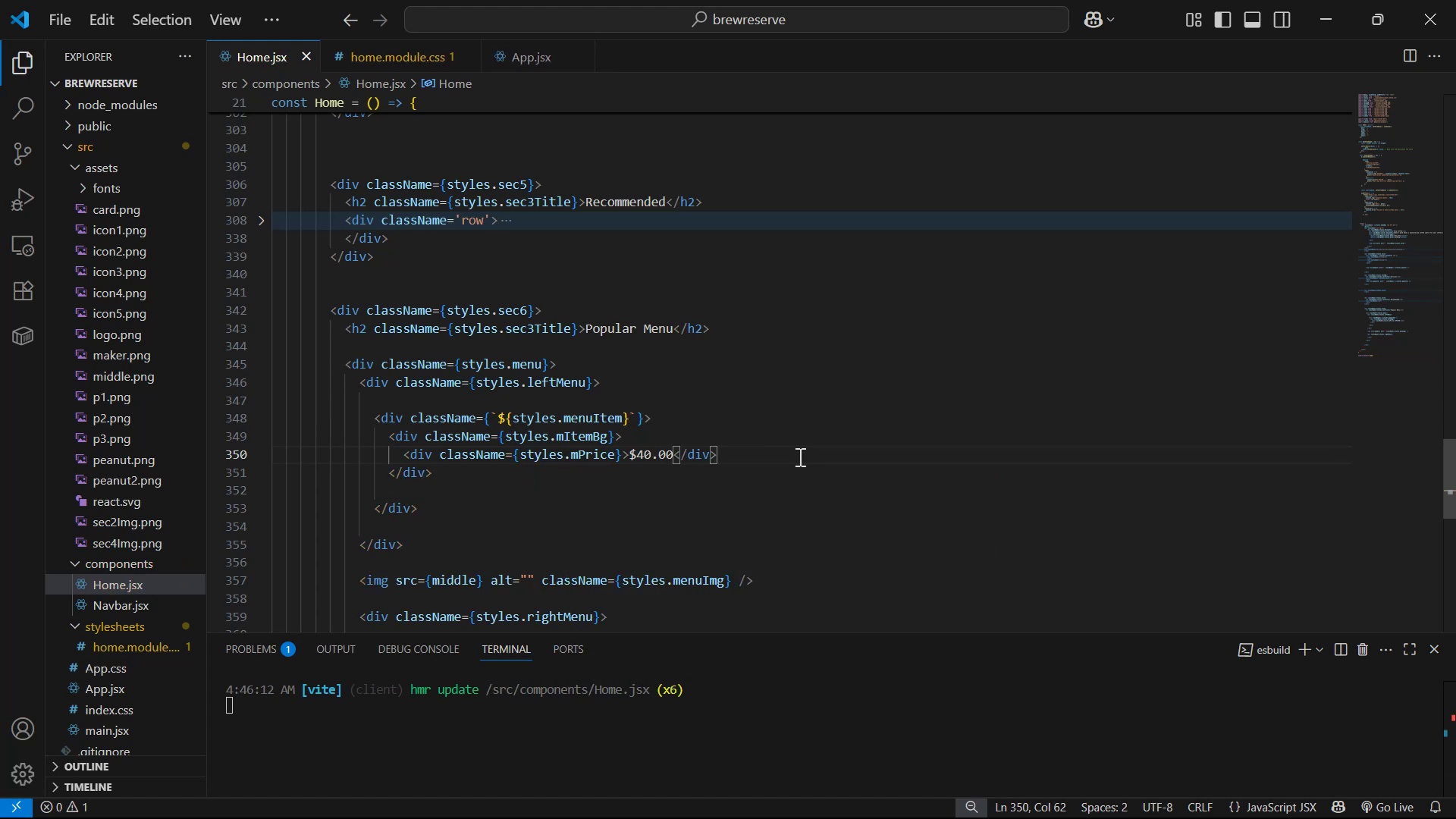 
key(Enter)
 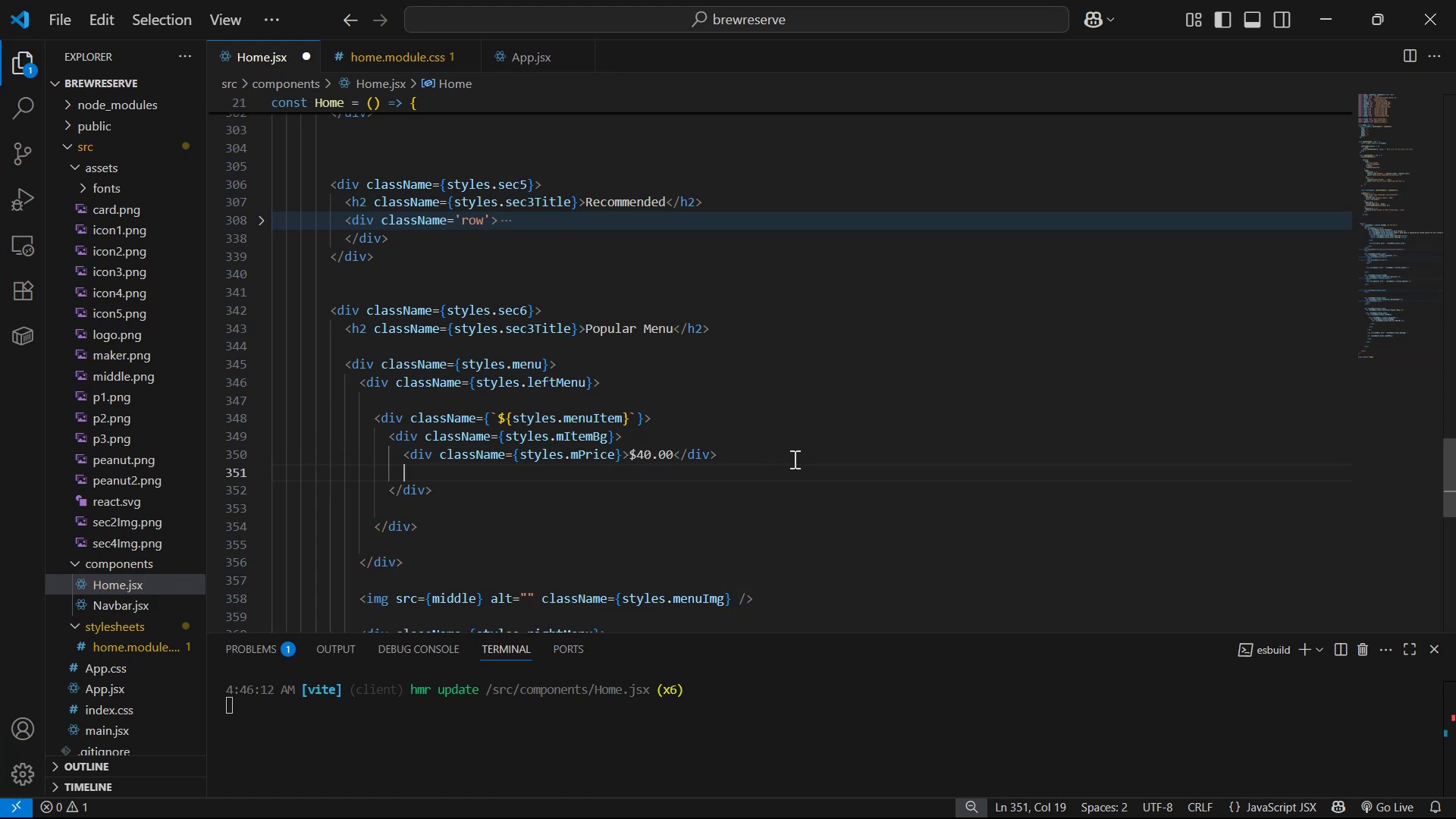 
type(h2)
 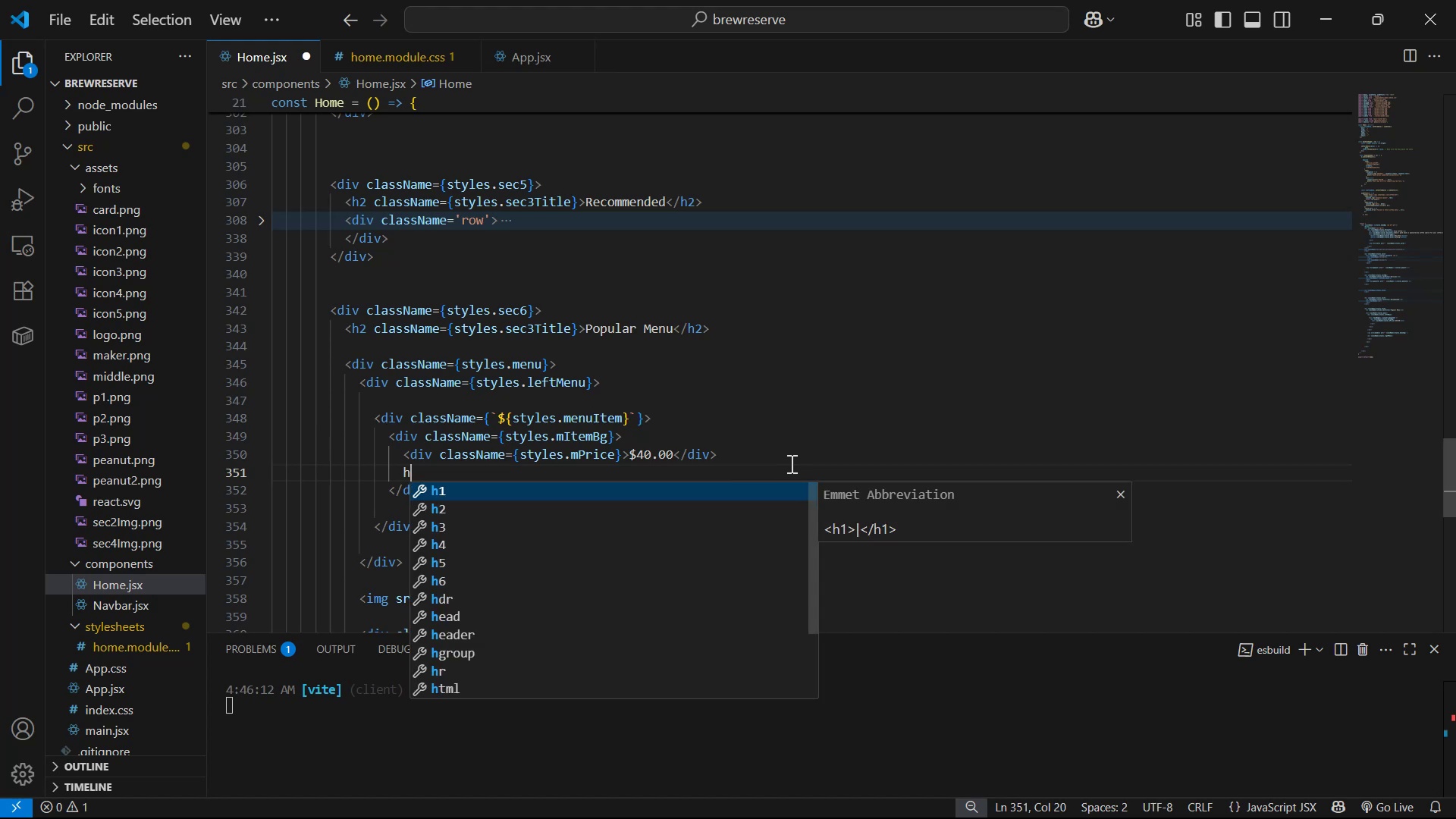 
key(Enter)
 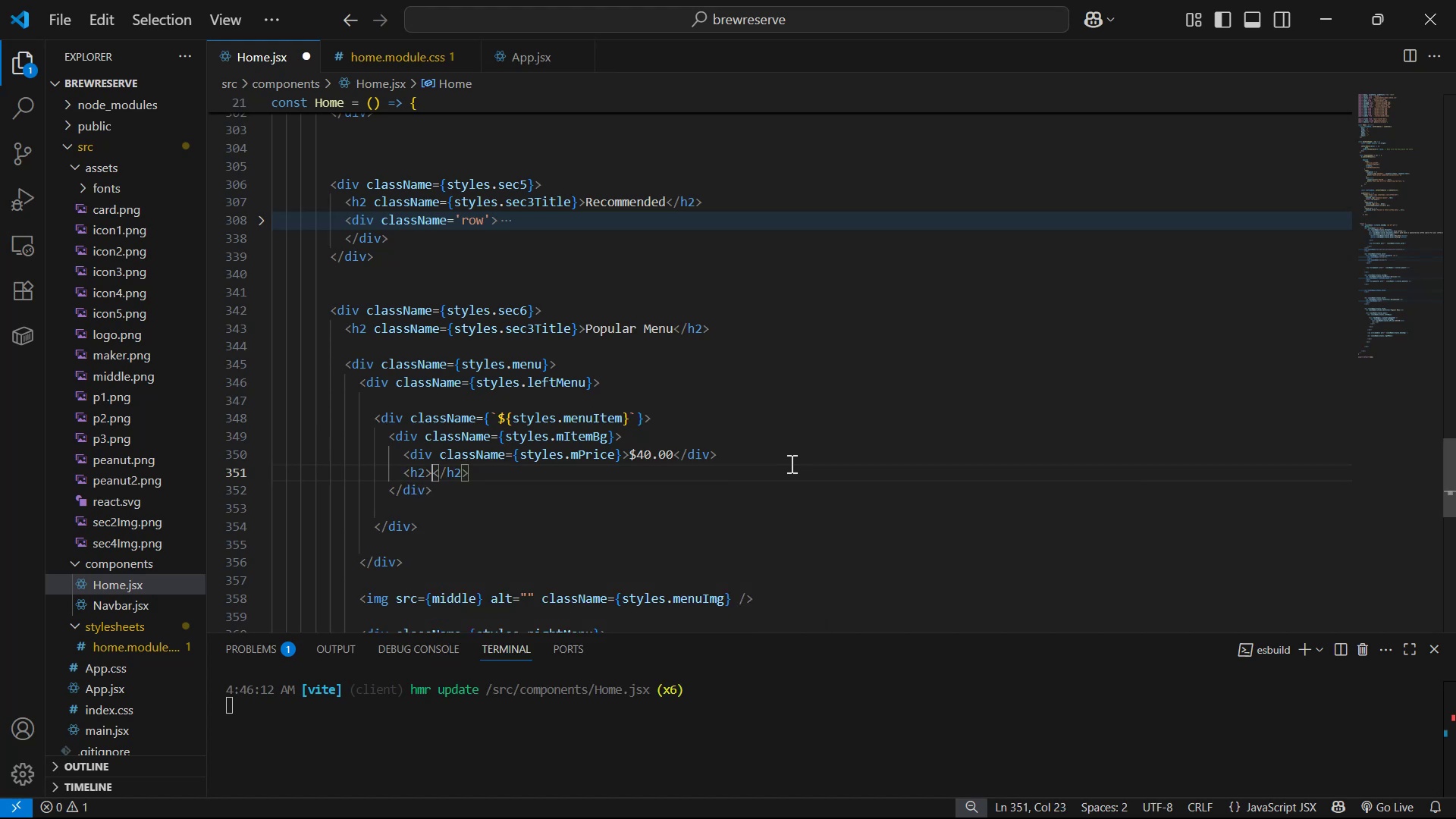 
key(ArrowLeft)
 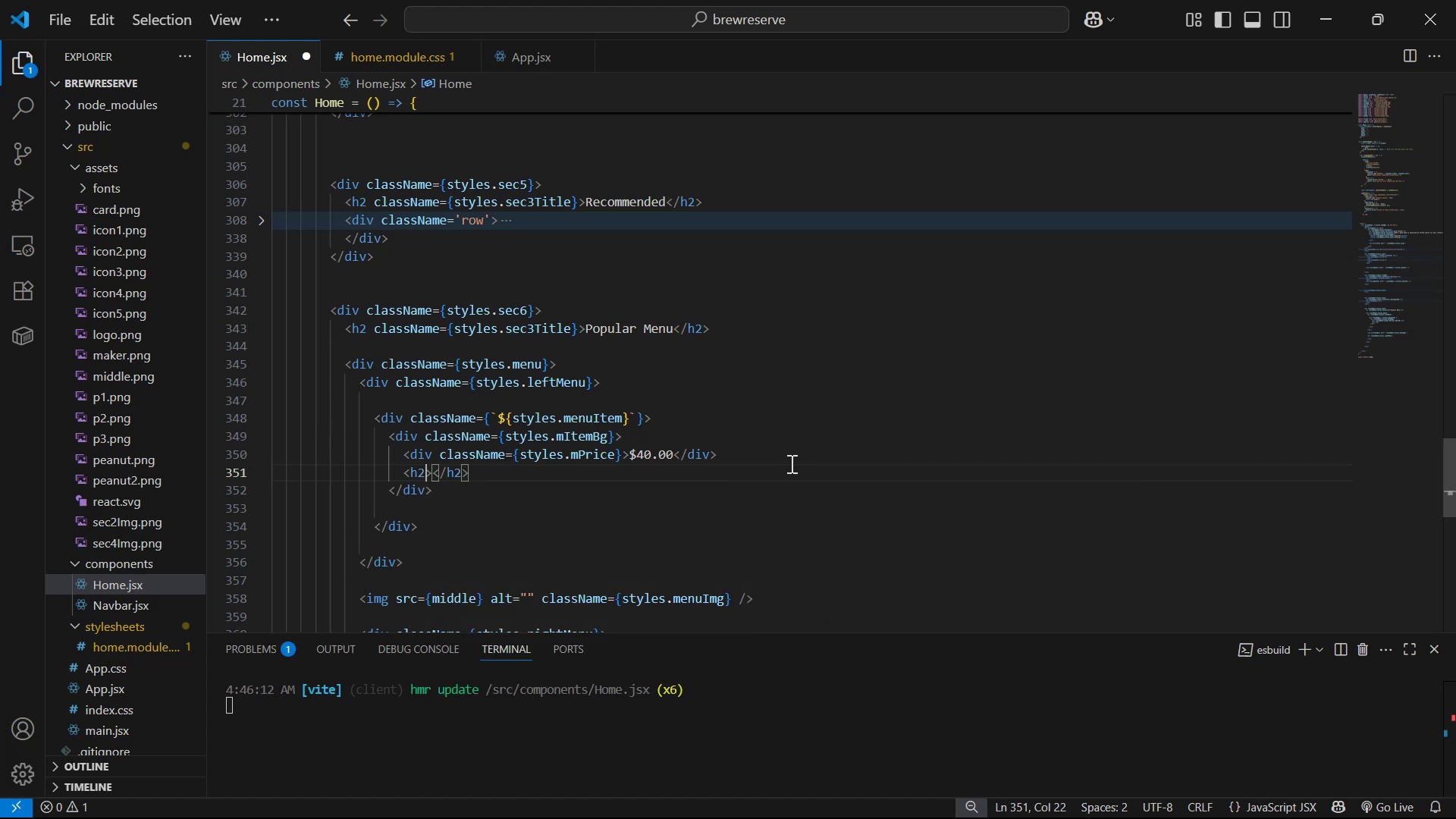 
type( cla)
 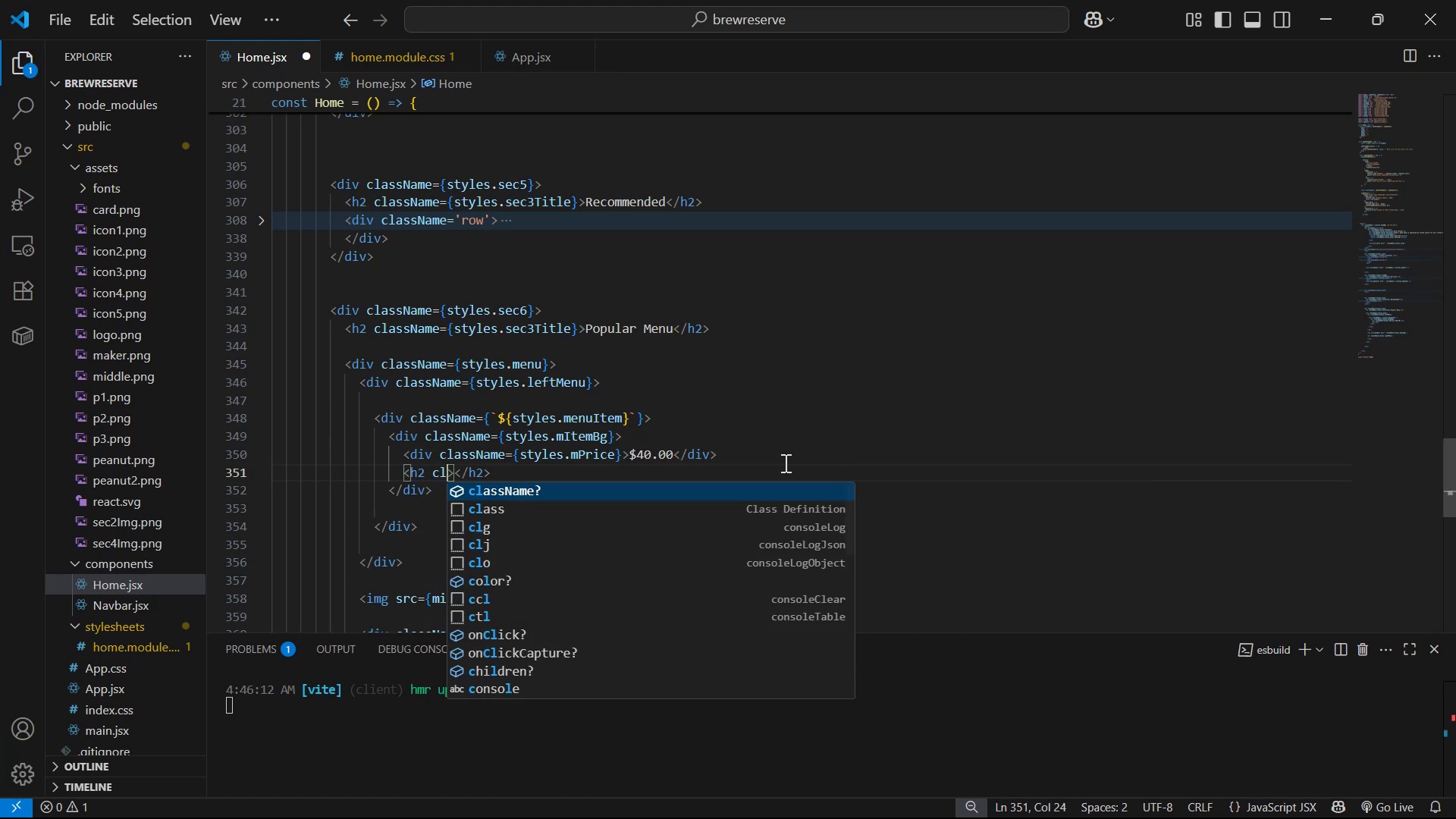 
key(Enter)
 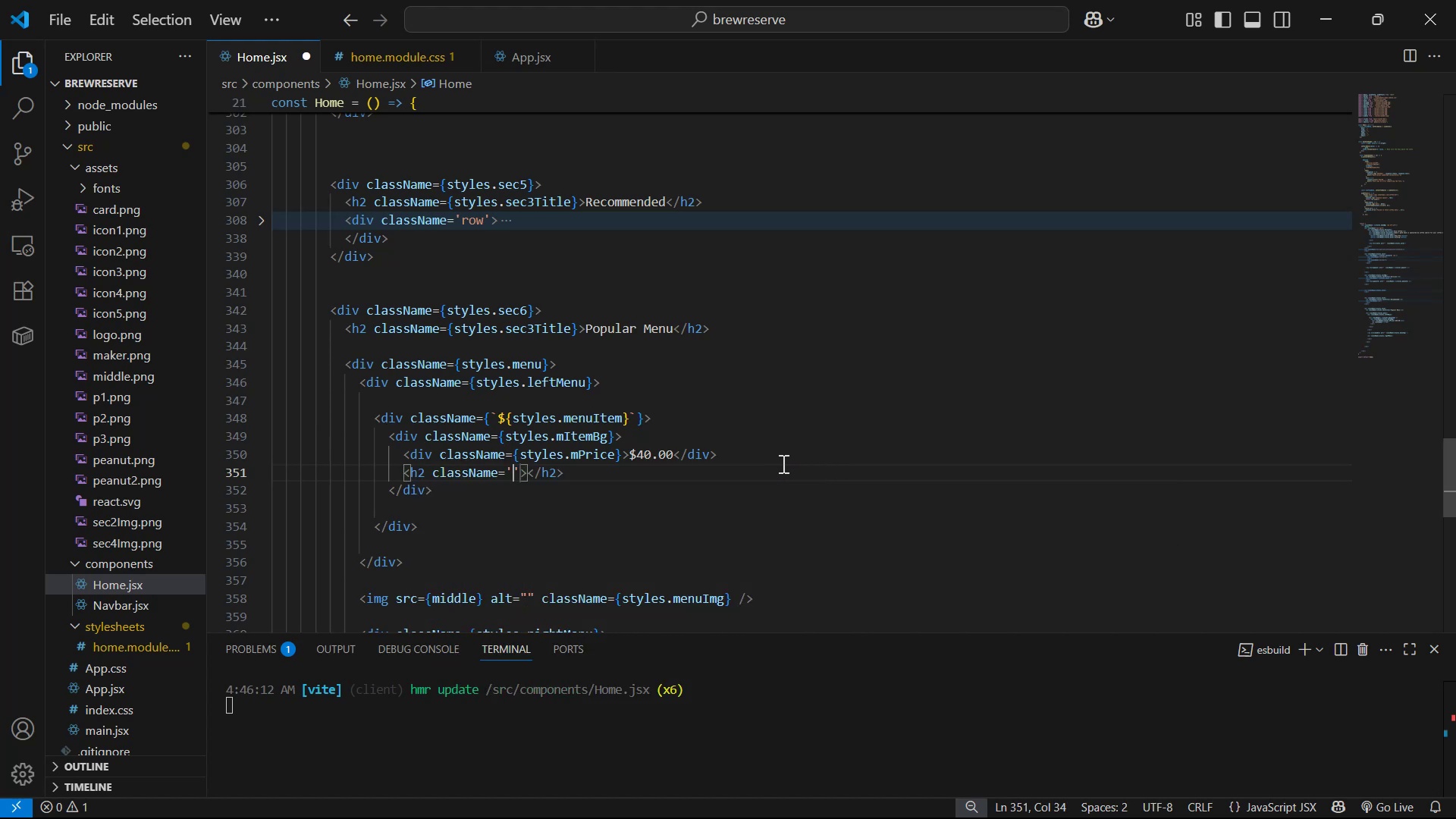 
key(ArrowRight)
 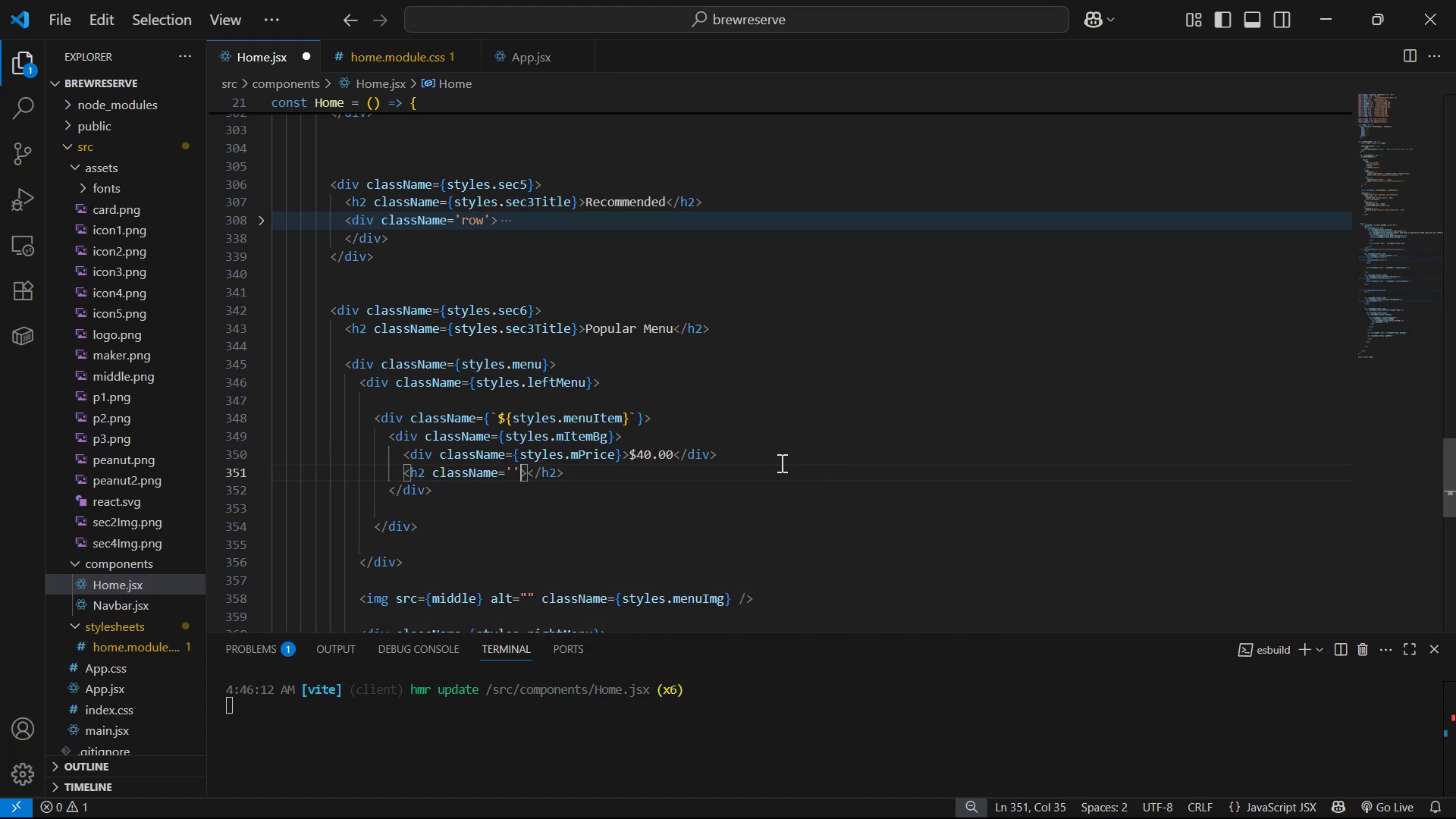 
key(Backspace)
key(Backspace)
type({sty)
 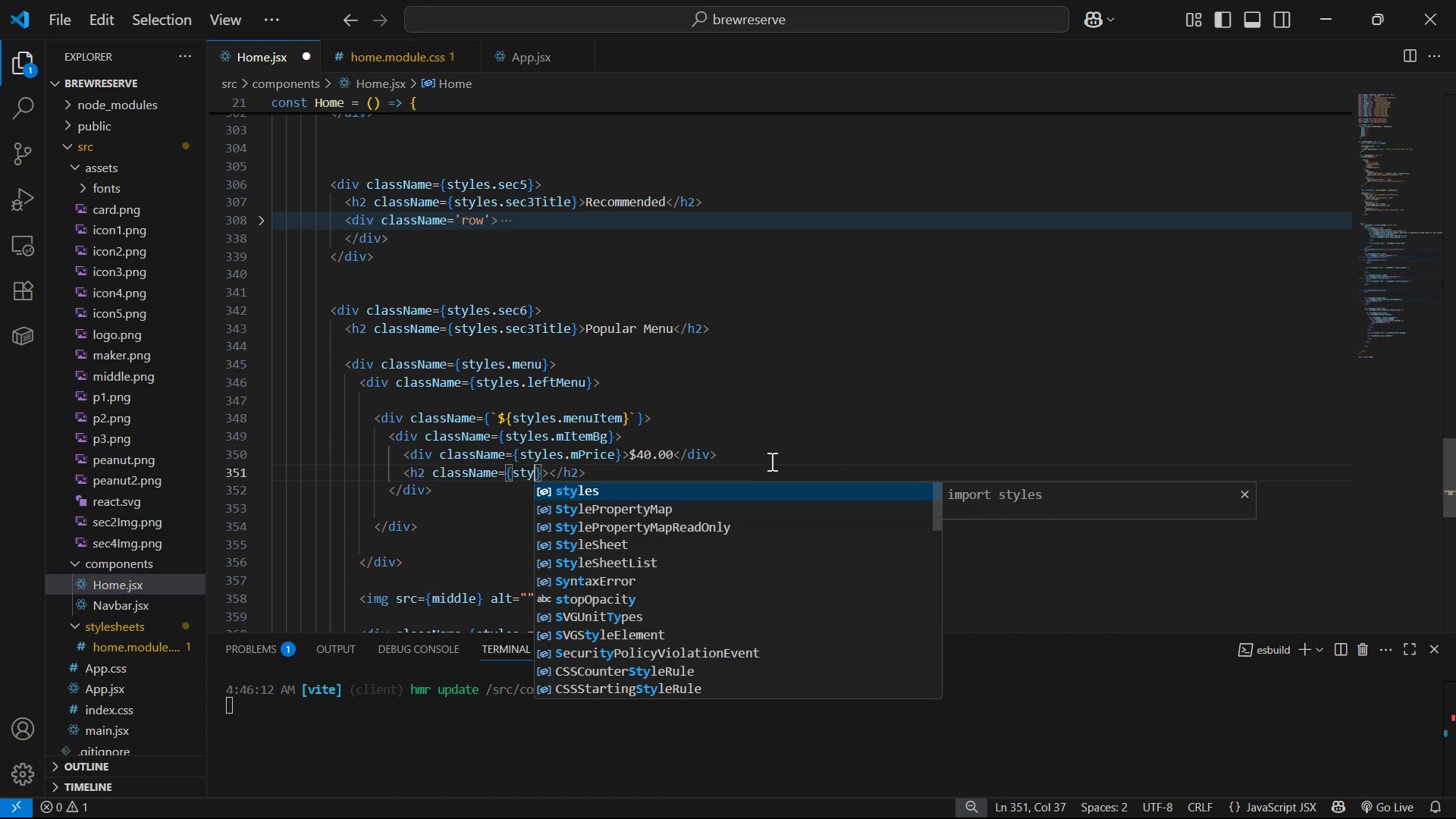 
 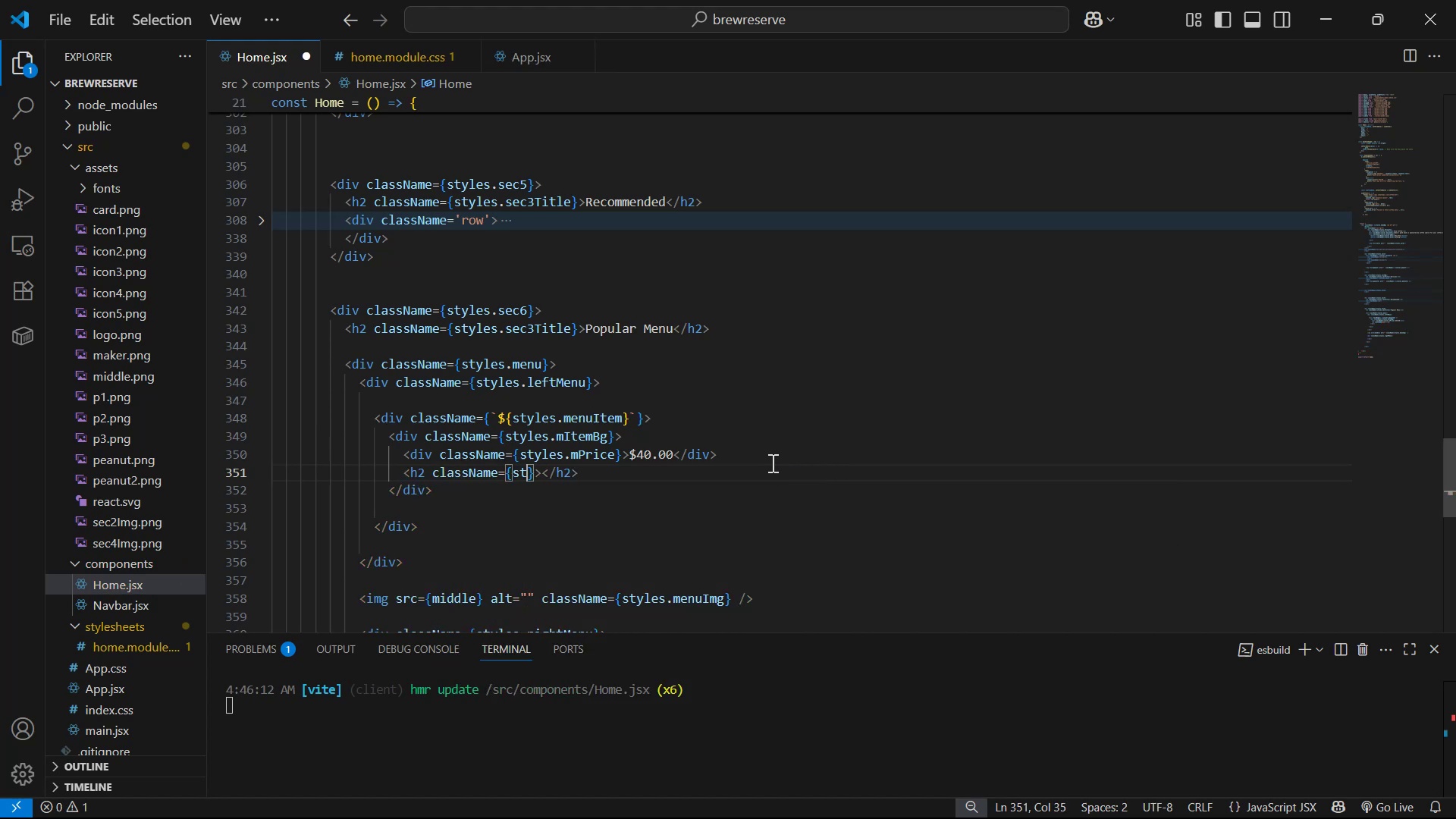 
key(Enter)
 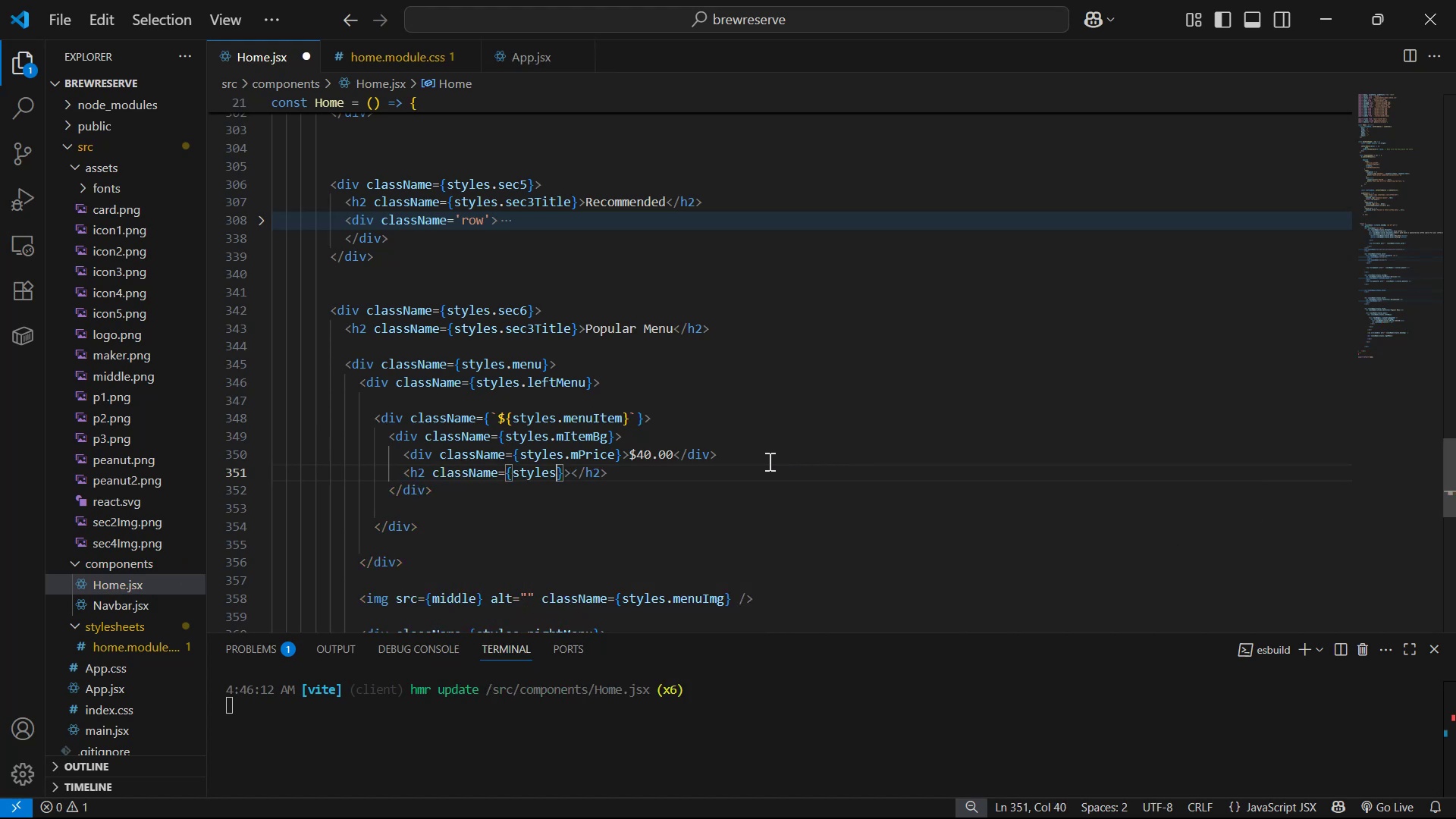 
type(.mName )
key(Backspace)
 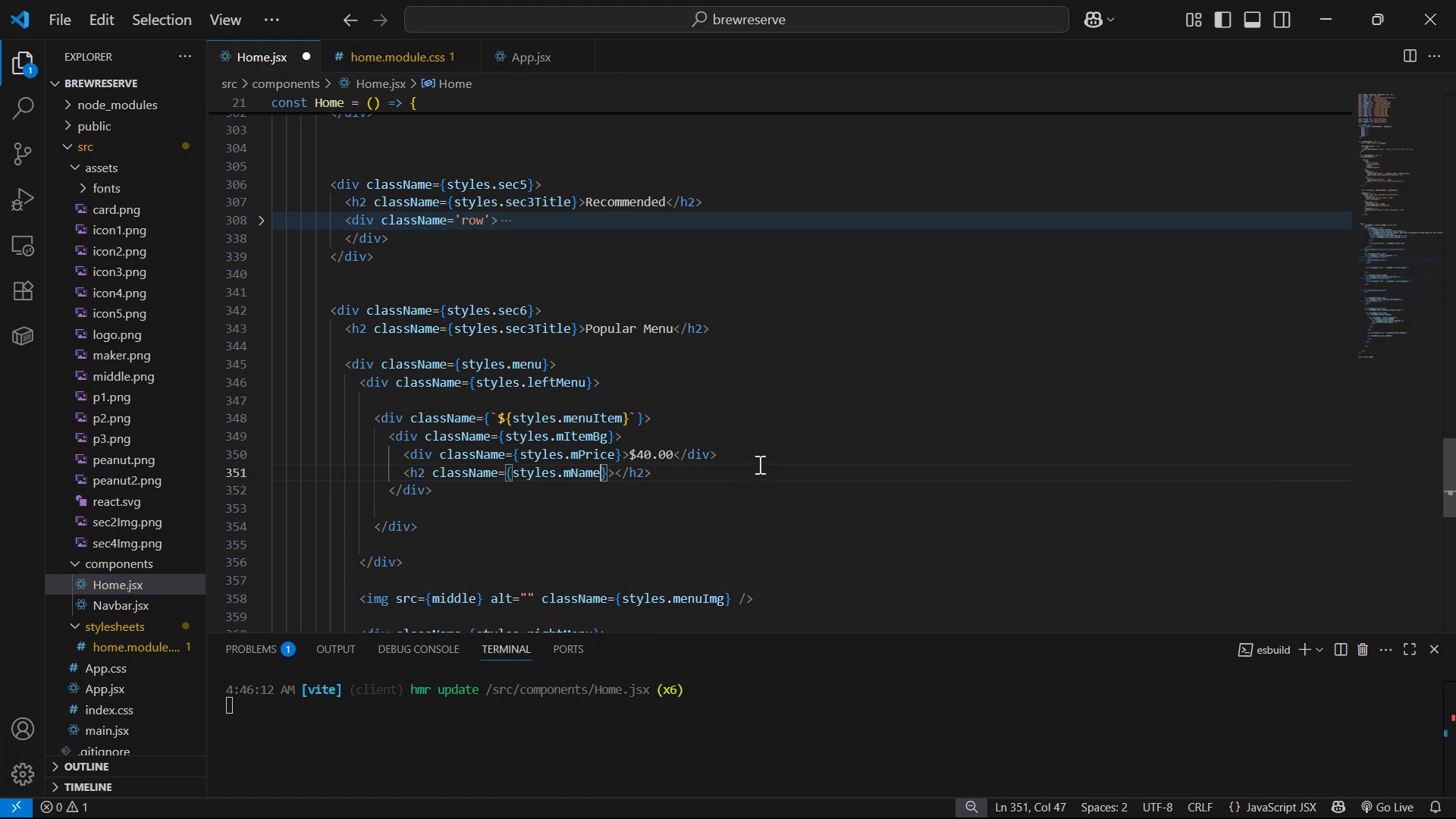 
key(Control+S)
 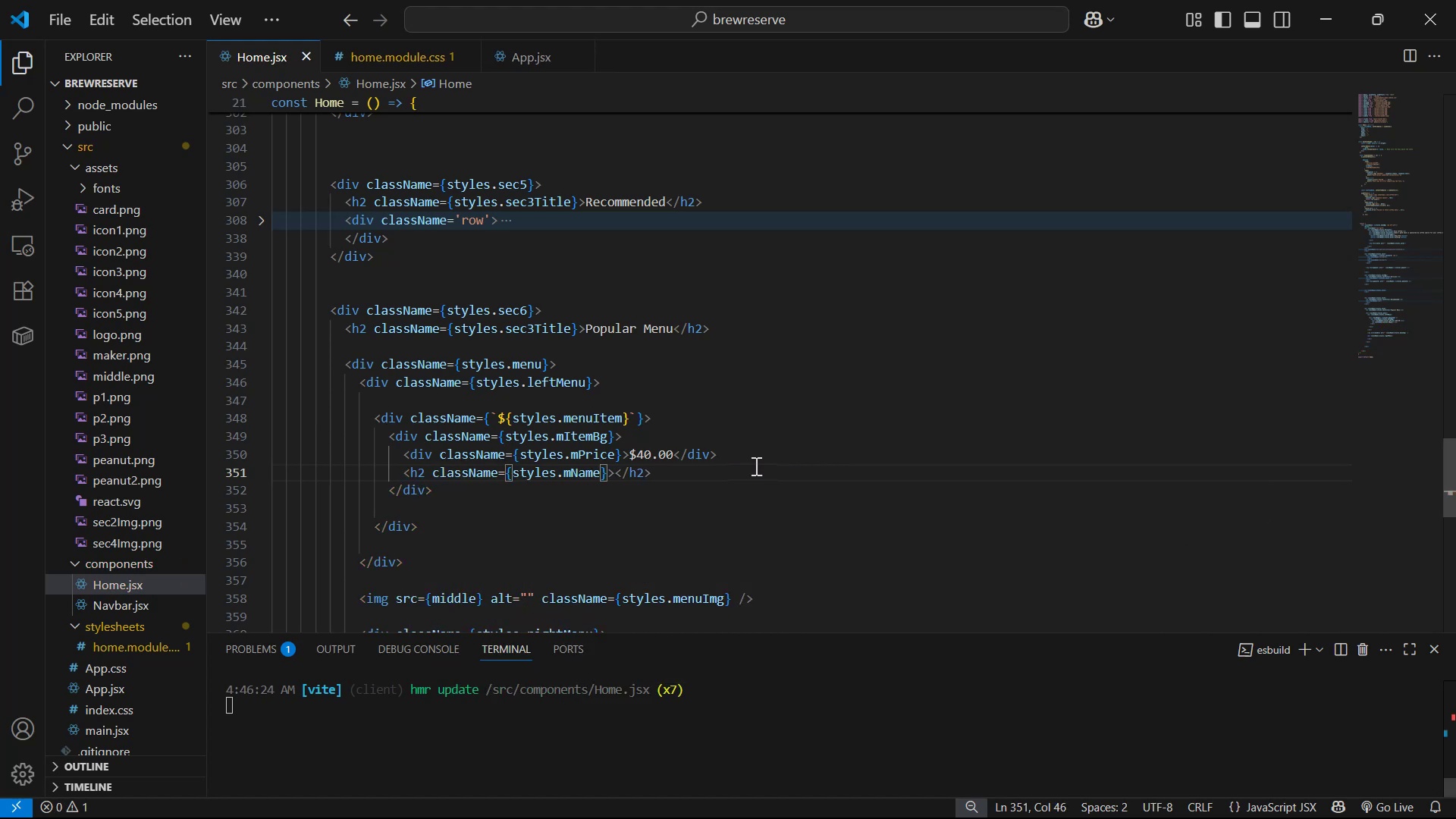 
key(Alt+AltLeft)
 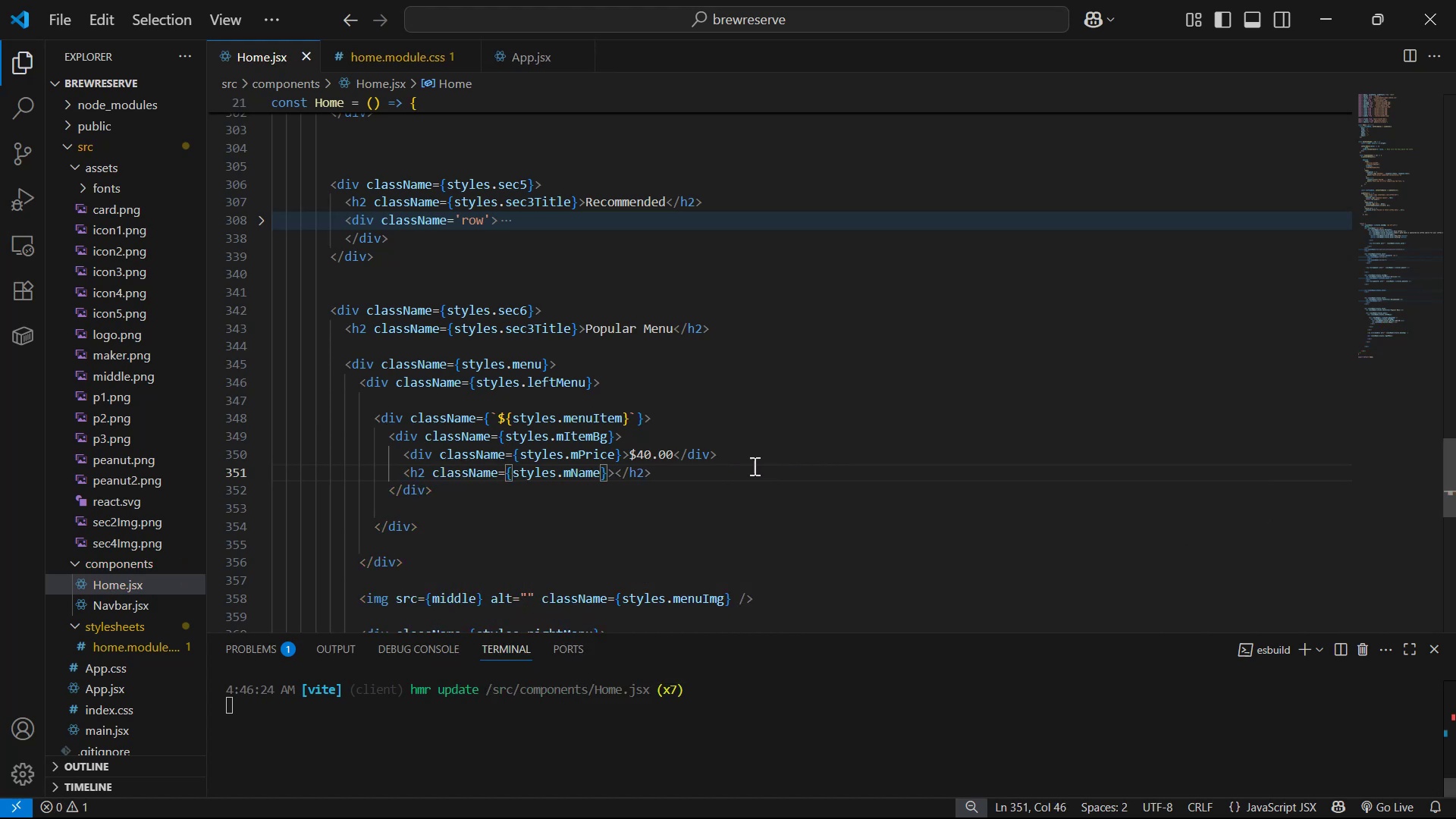 
key(Alt+Tab)
 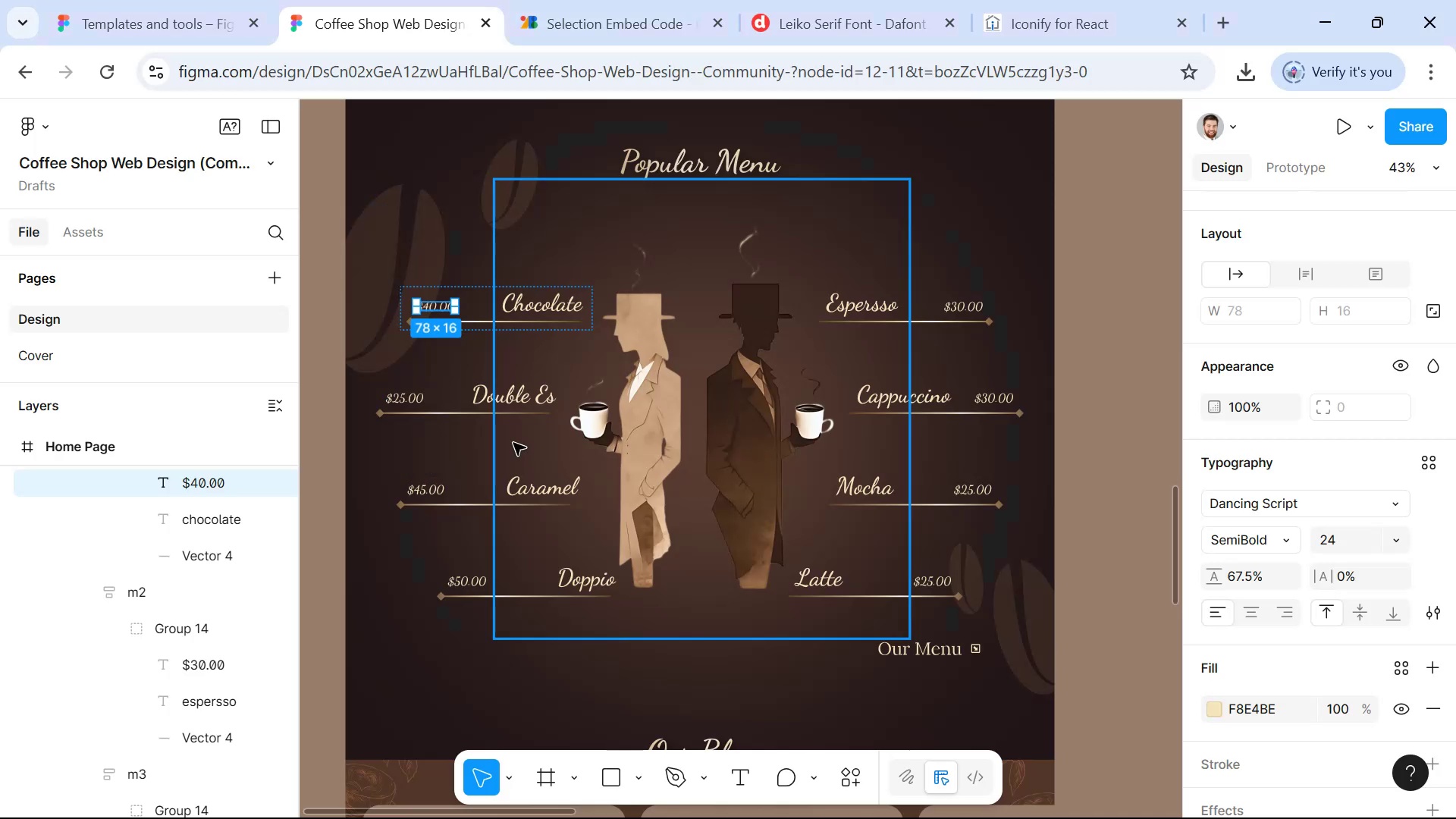 
left_click([525, 303])
 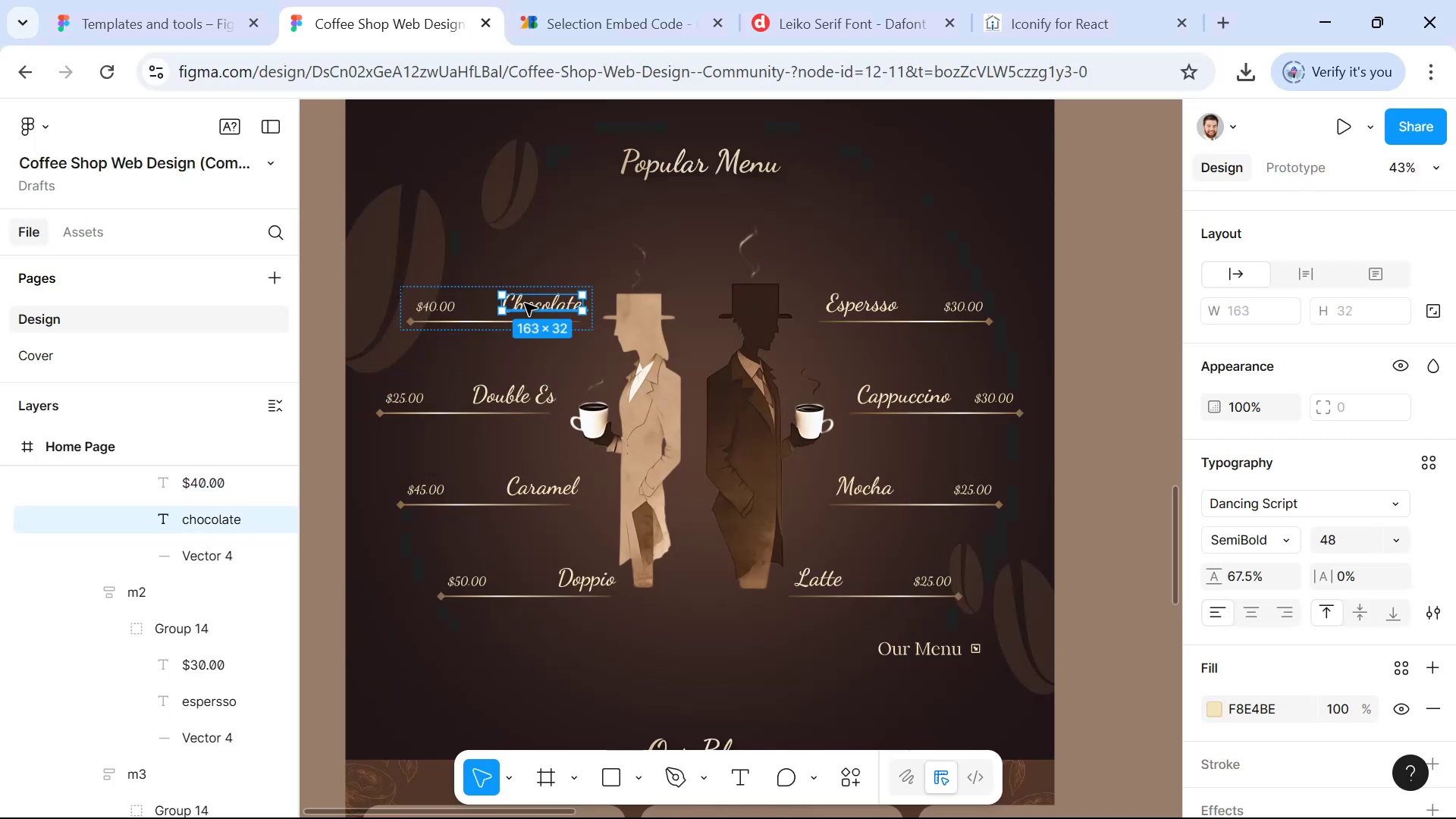 
key(Control+C)
 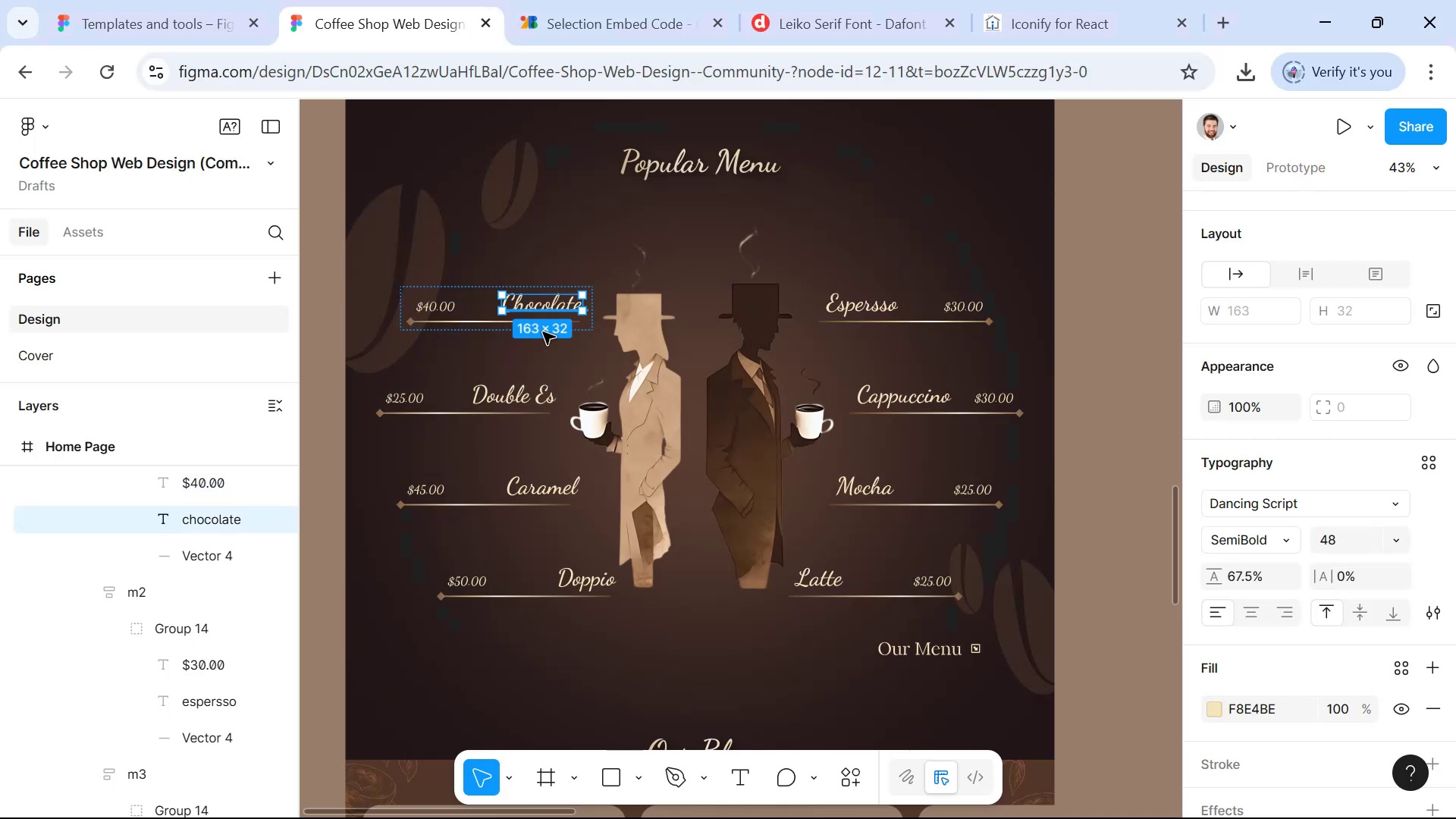 
key(Alt+AltLeft)
 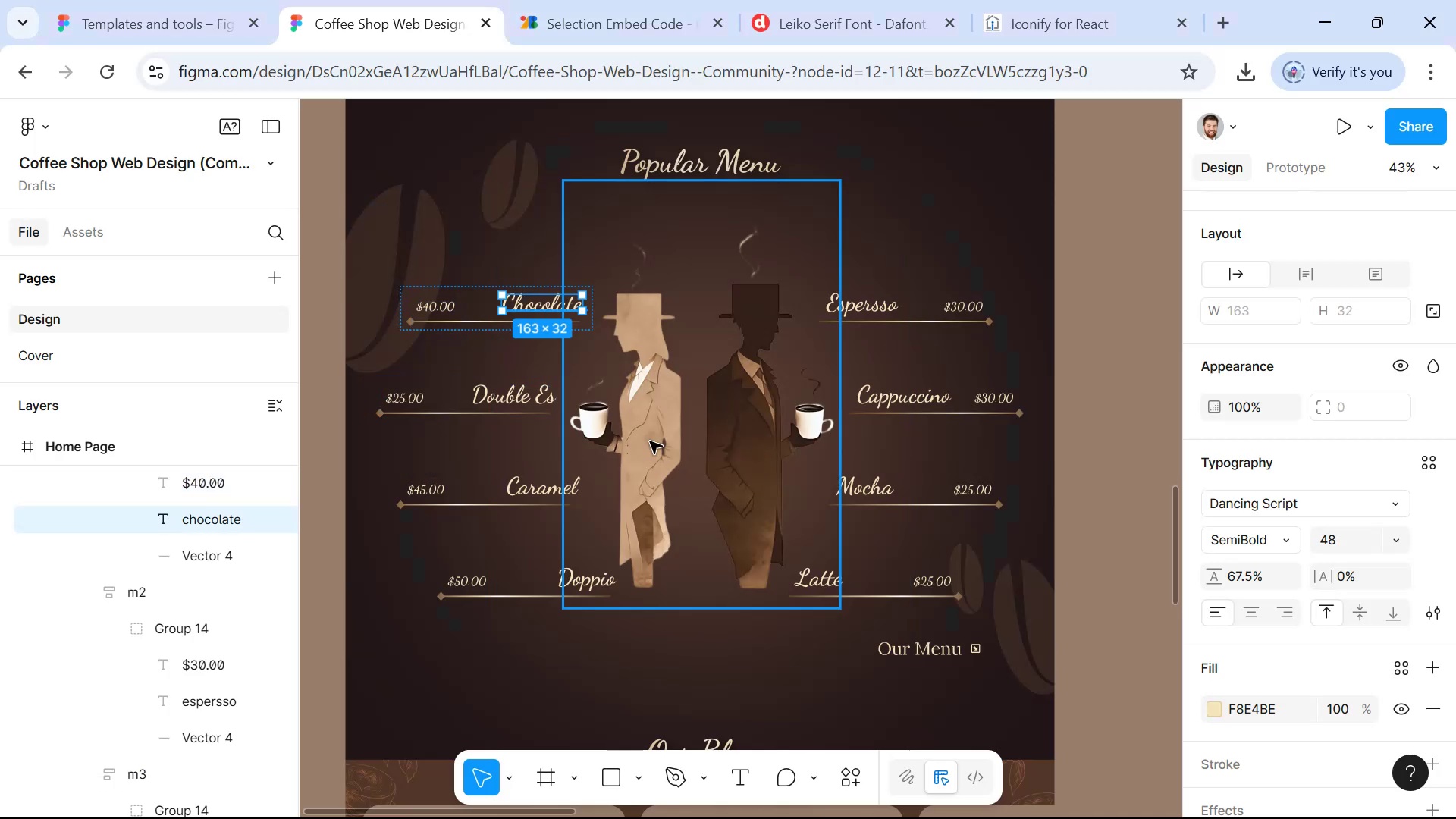 
key(Alt+Tab)
 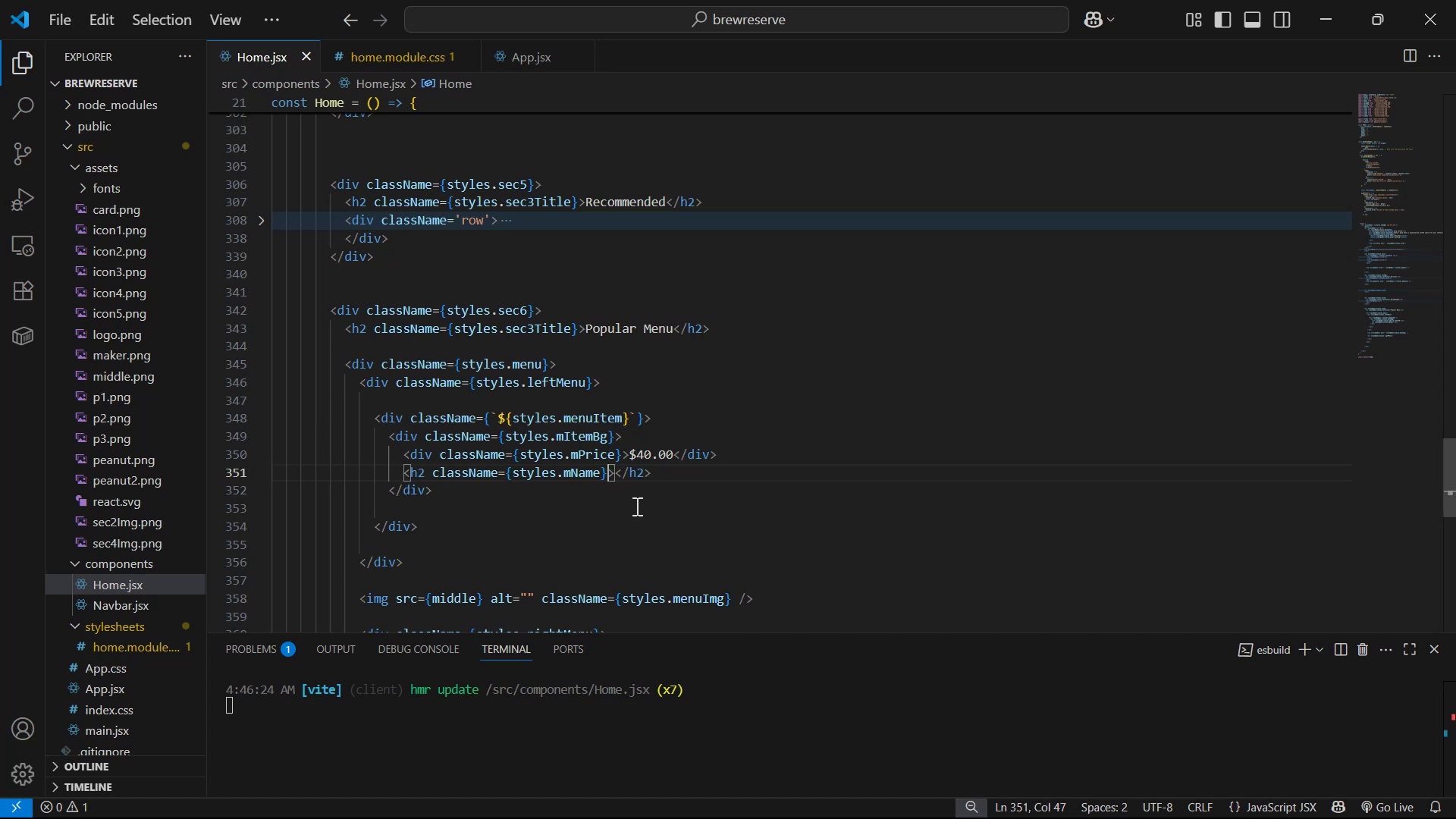 
key(ArrowRight)
 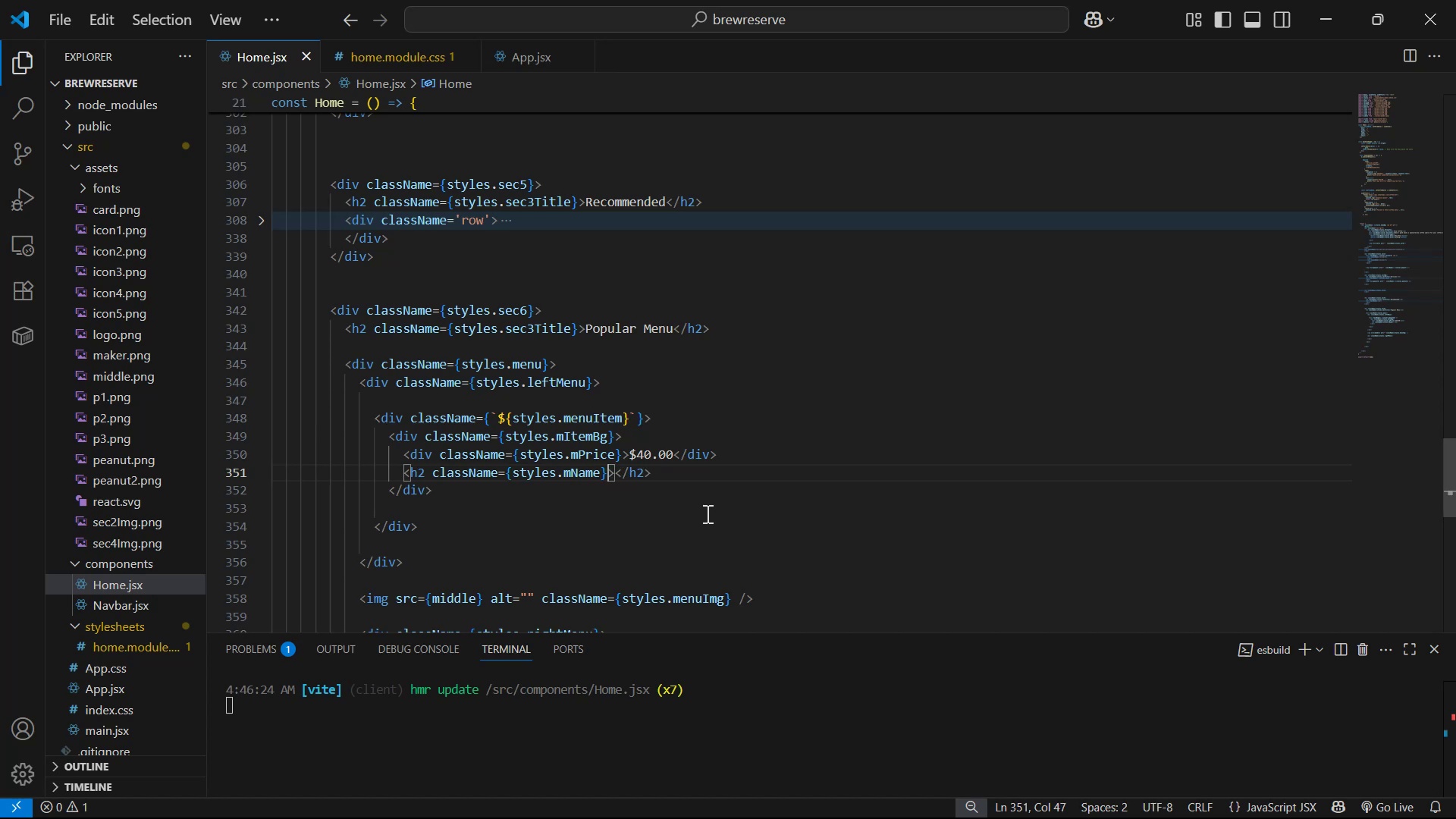 
key(Control+V)
 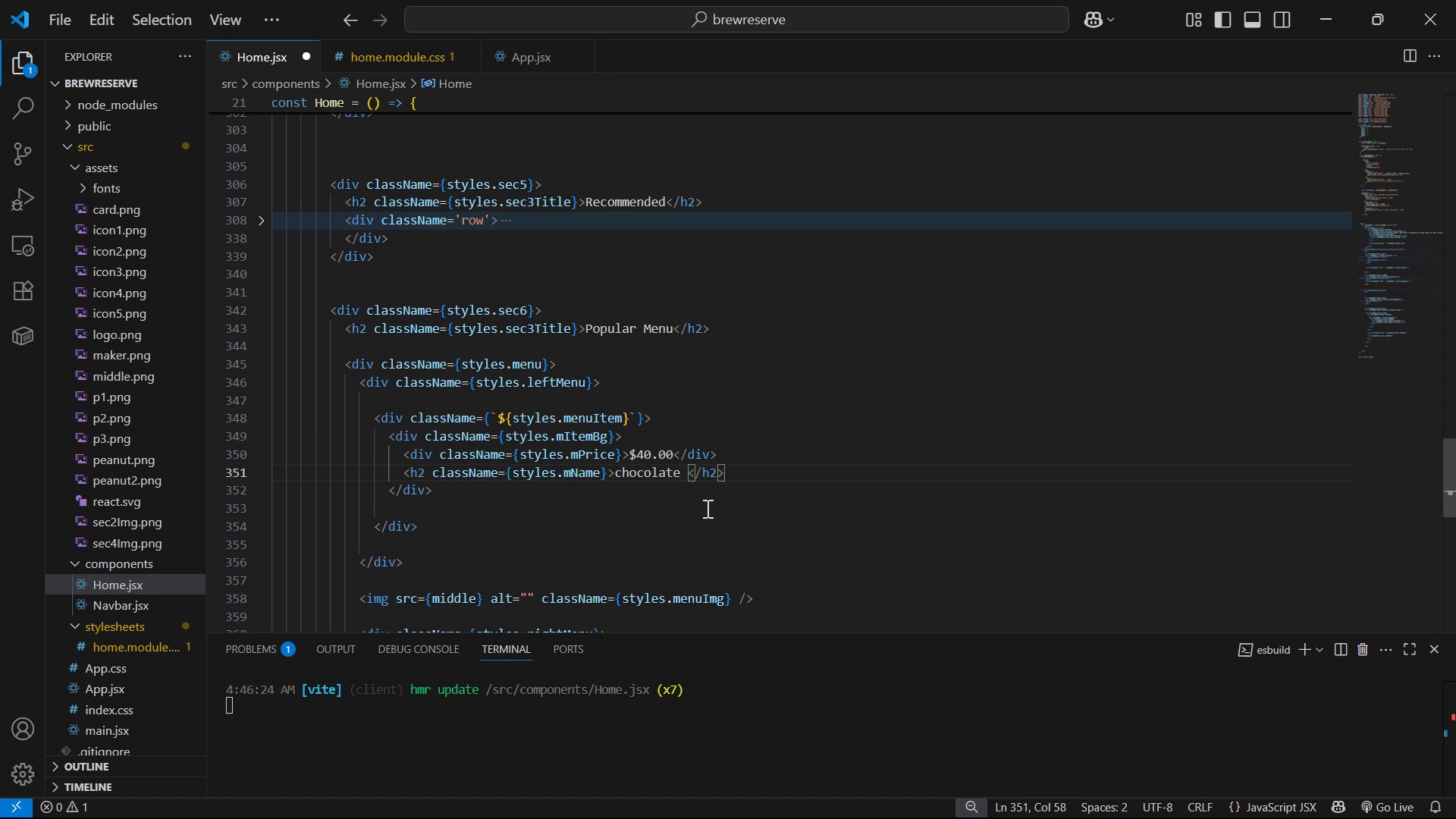 
key(Backspace)
 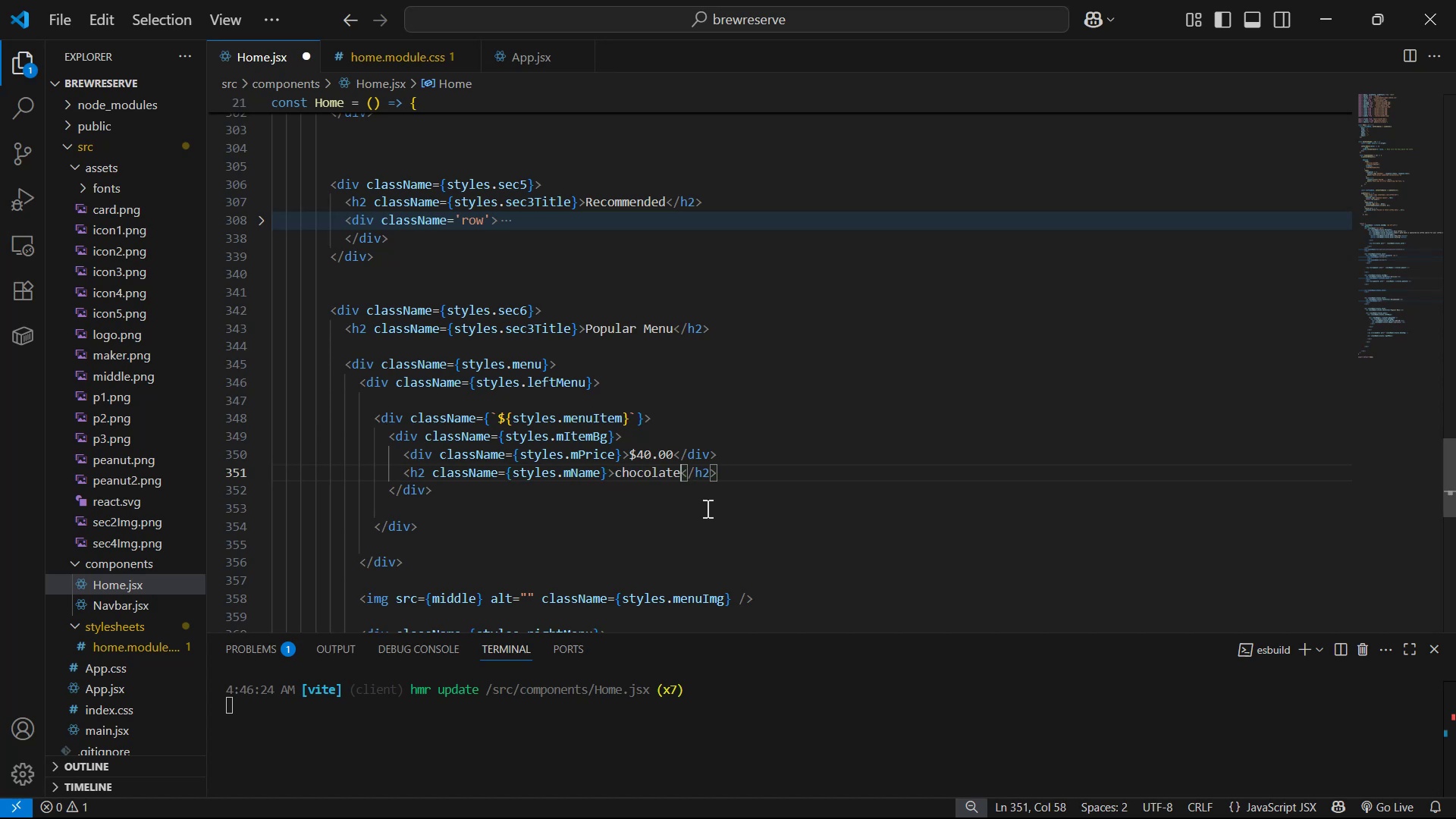 
hold_key(key=ArrowLeft, duration=0.73)
 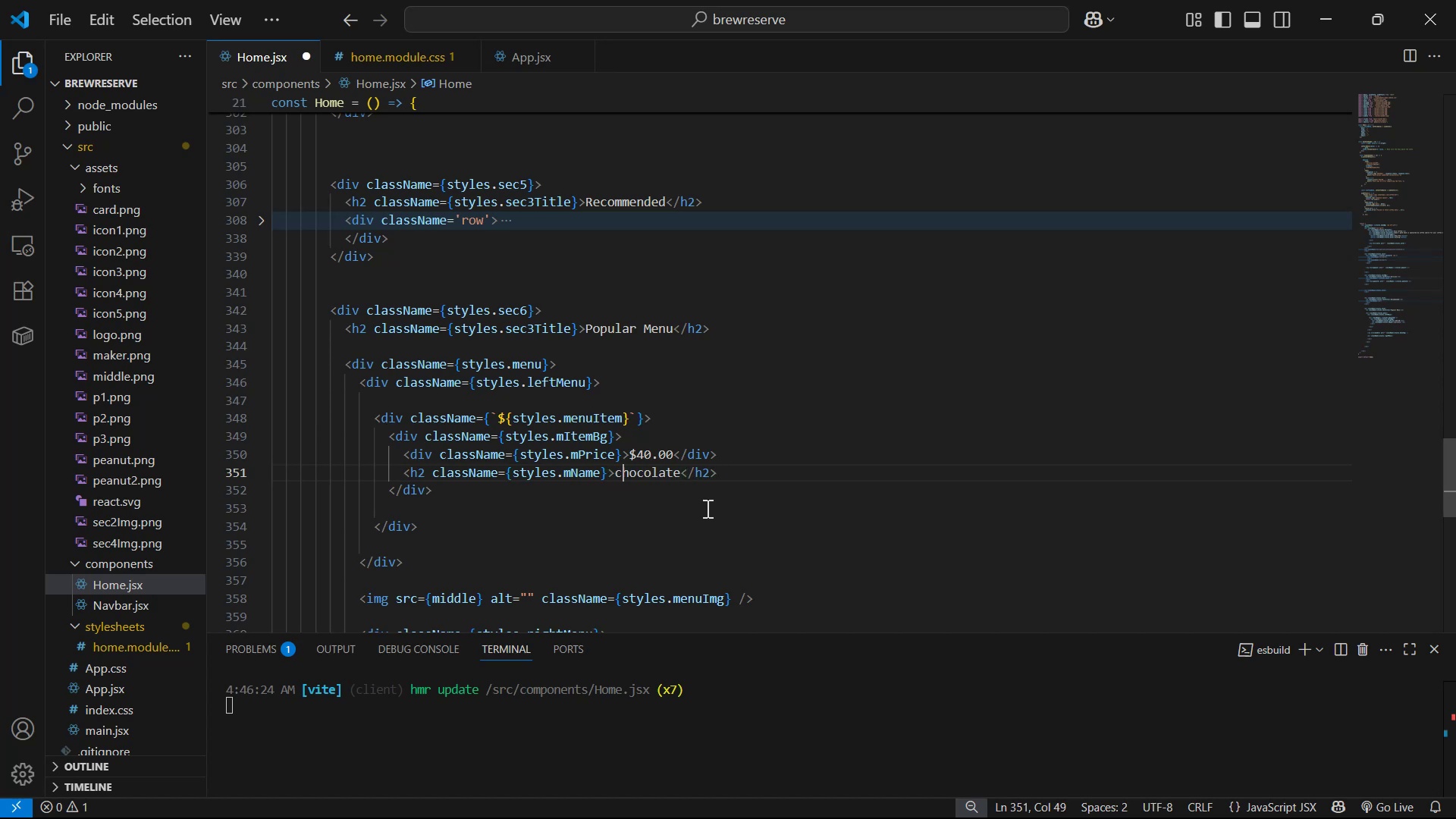 
key(Backspace)
 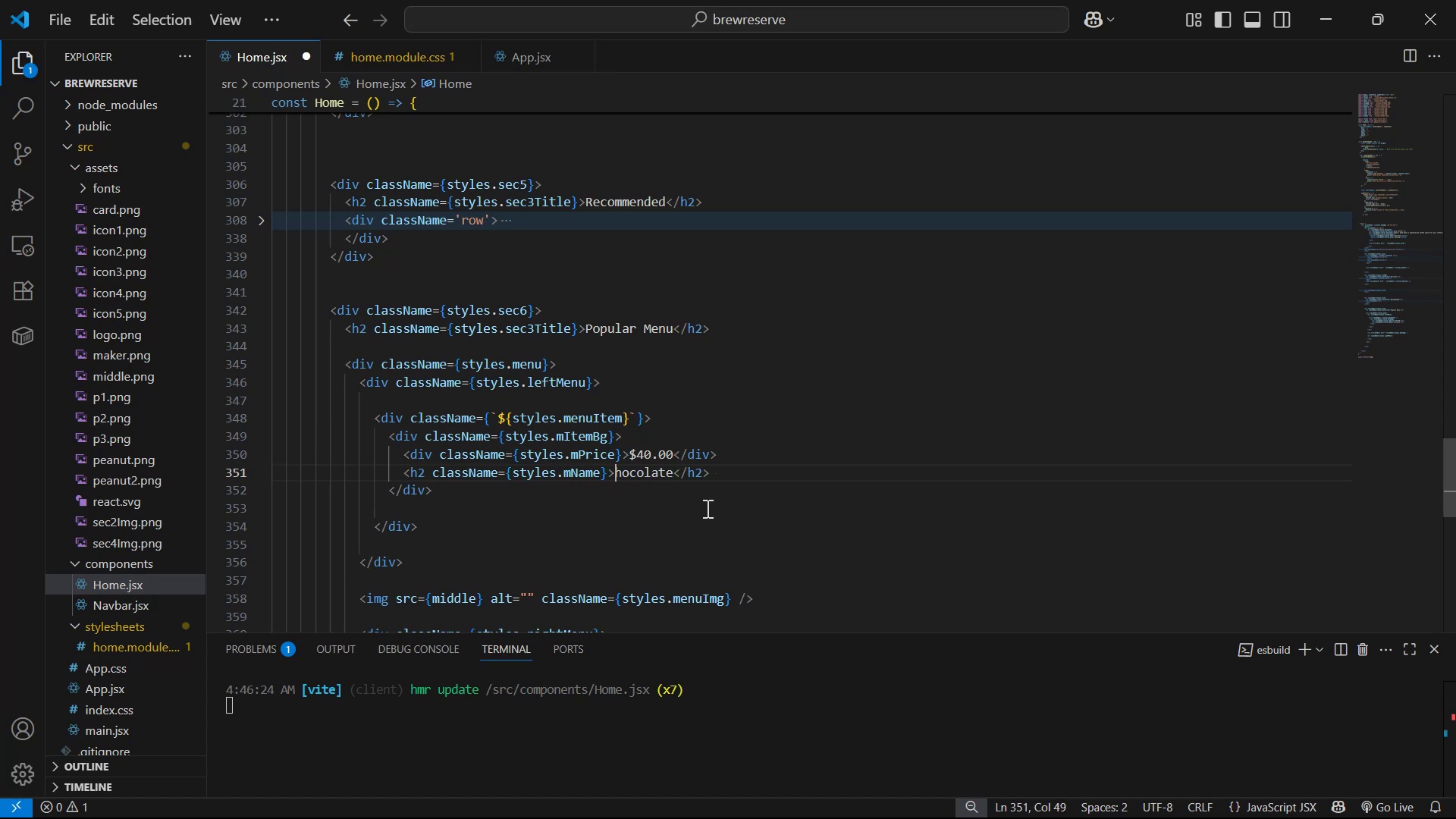 
key(Shift+C)
 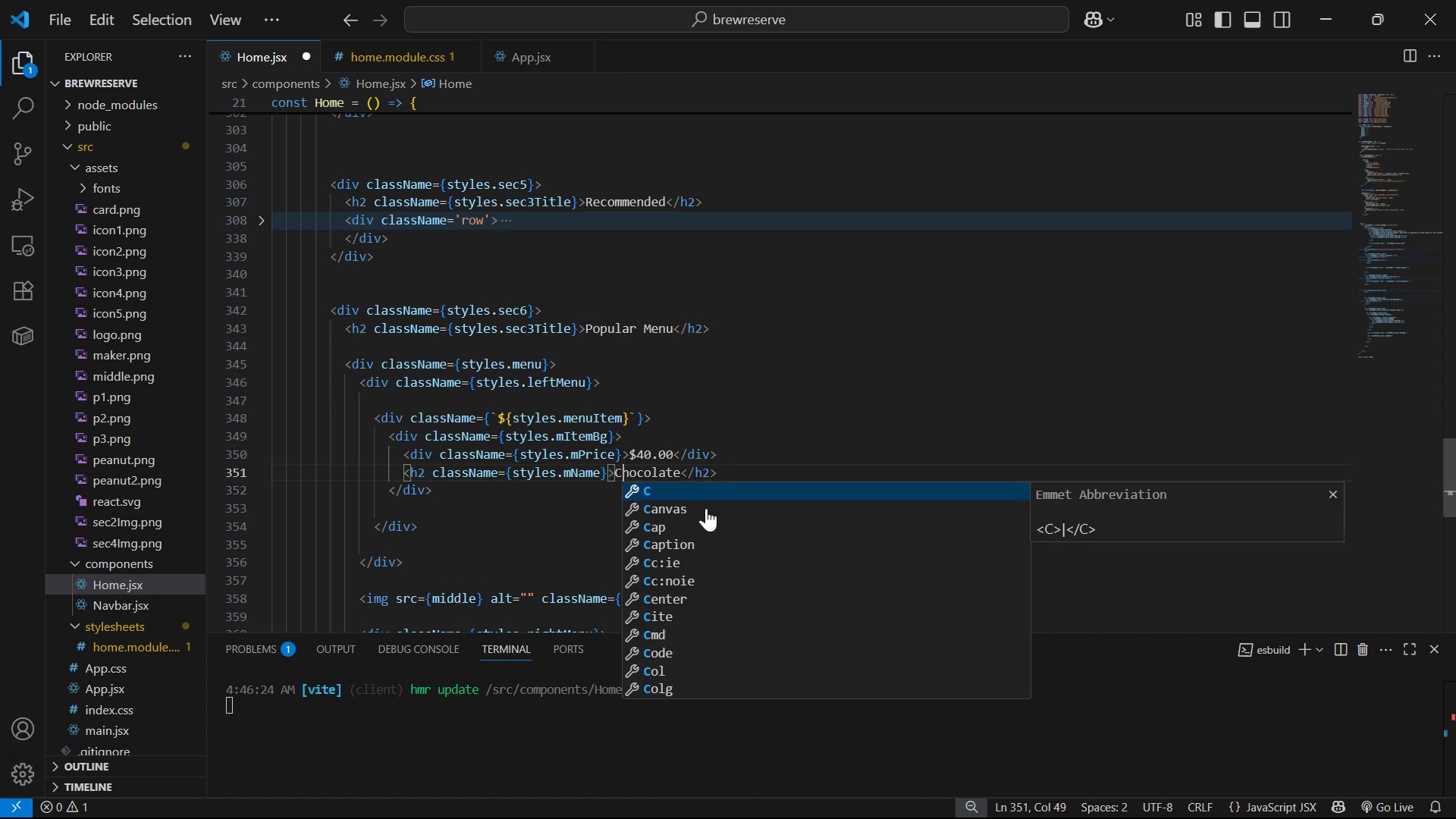 
key(Control+S)
 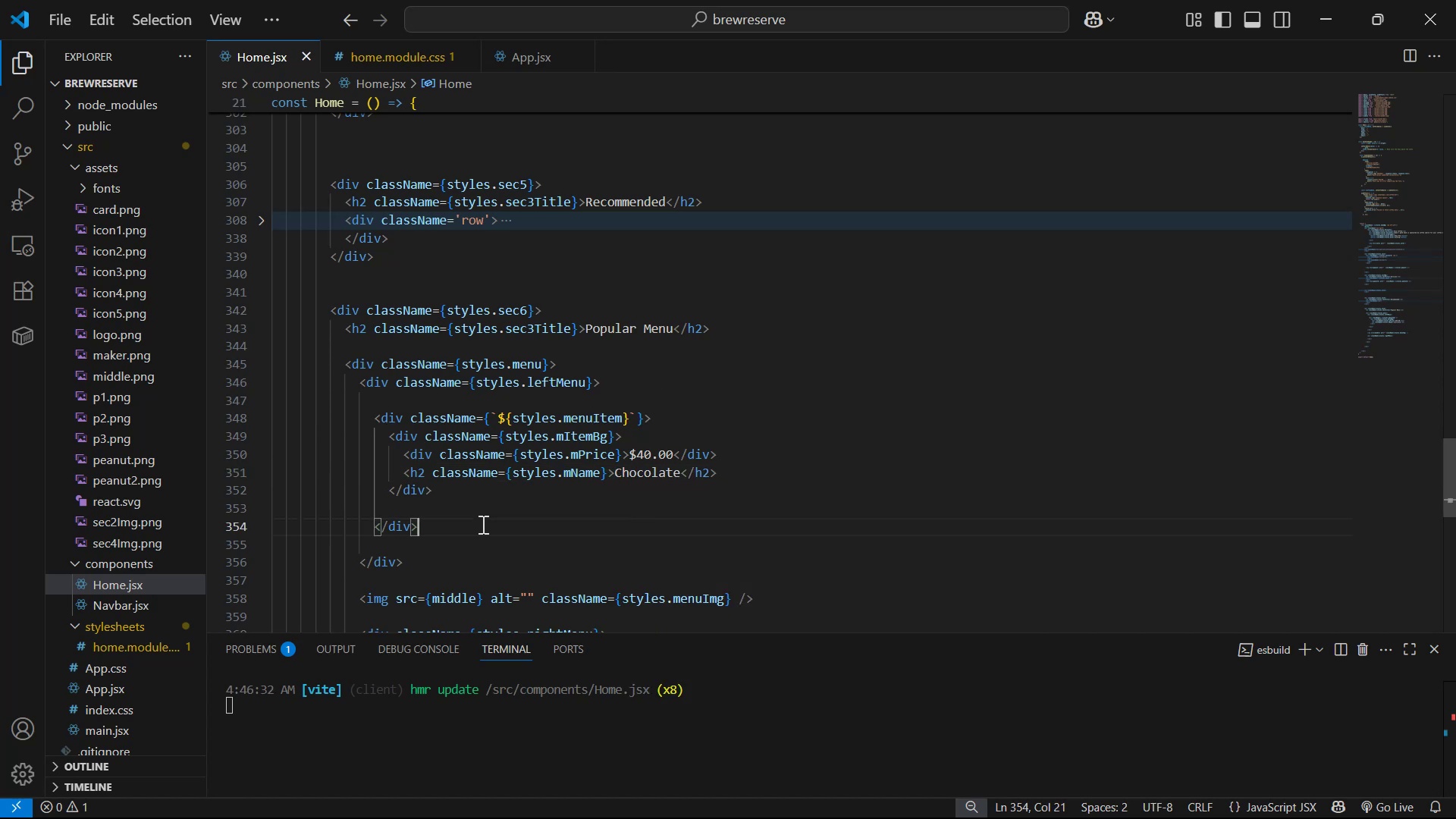 
left_click([497, 518])
 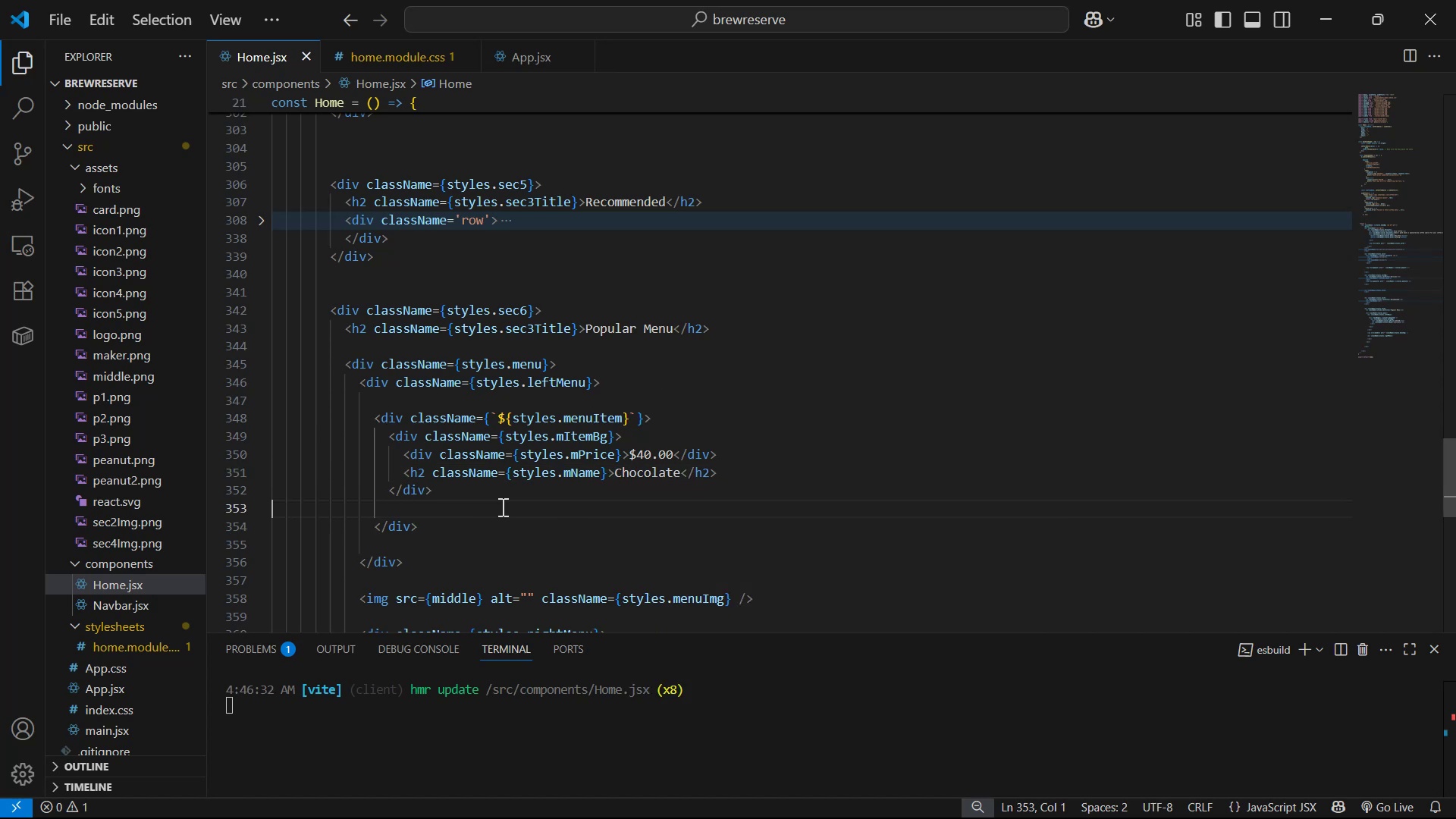 
key(Backspace)
 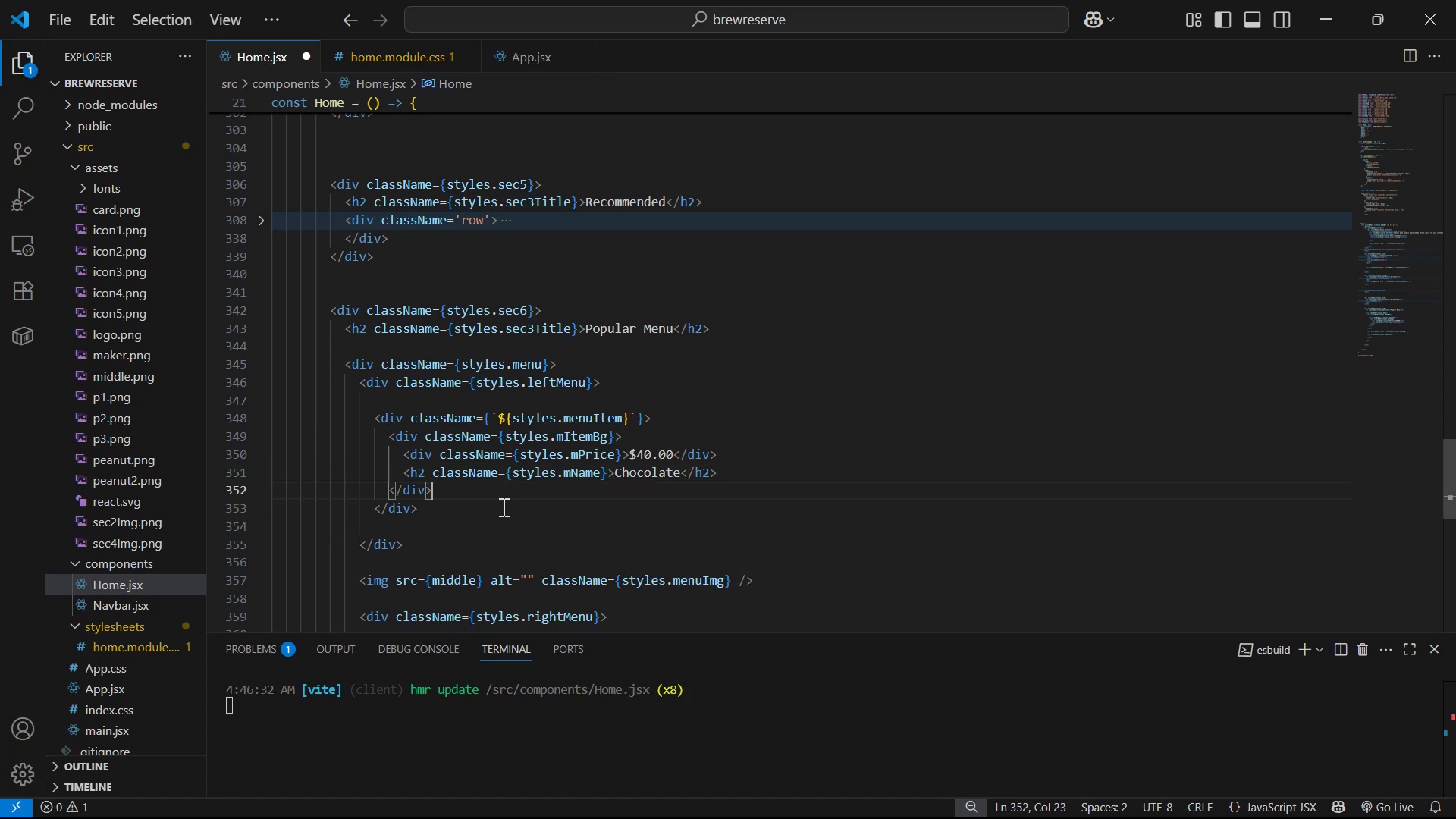 
key(Enter)
 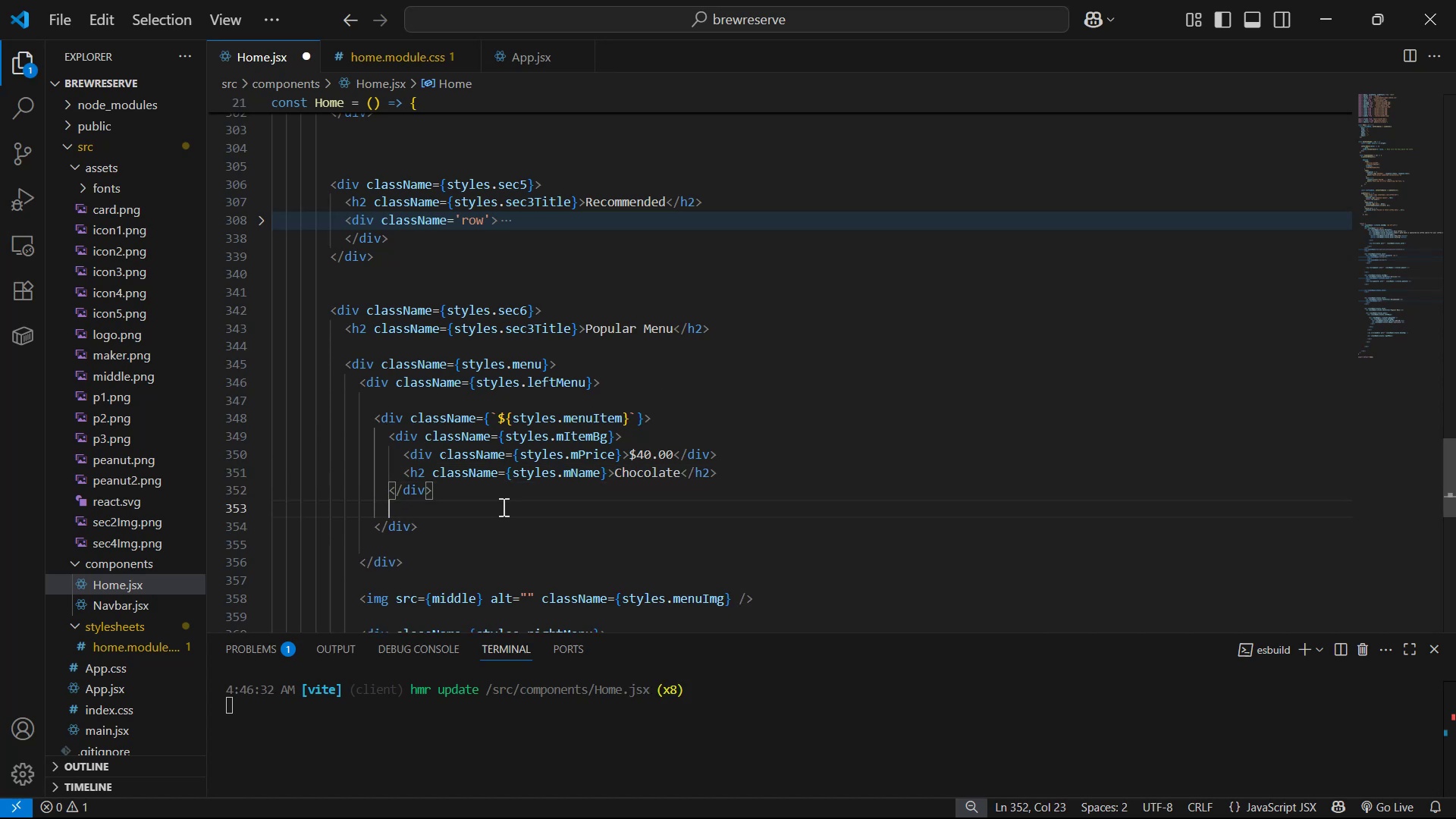 
key(Alt+Tab)
 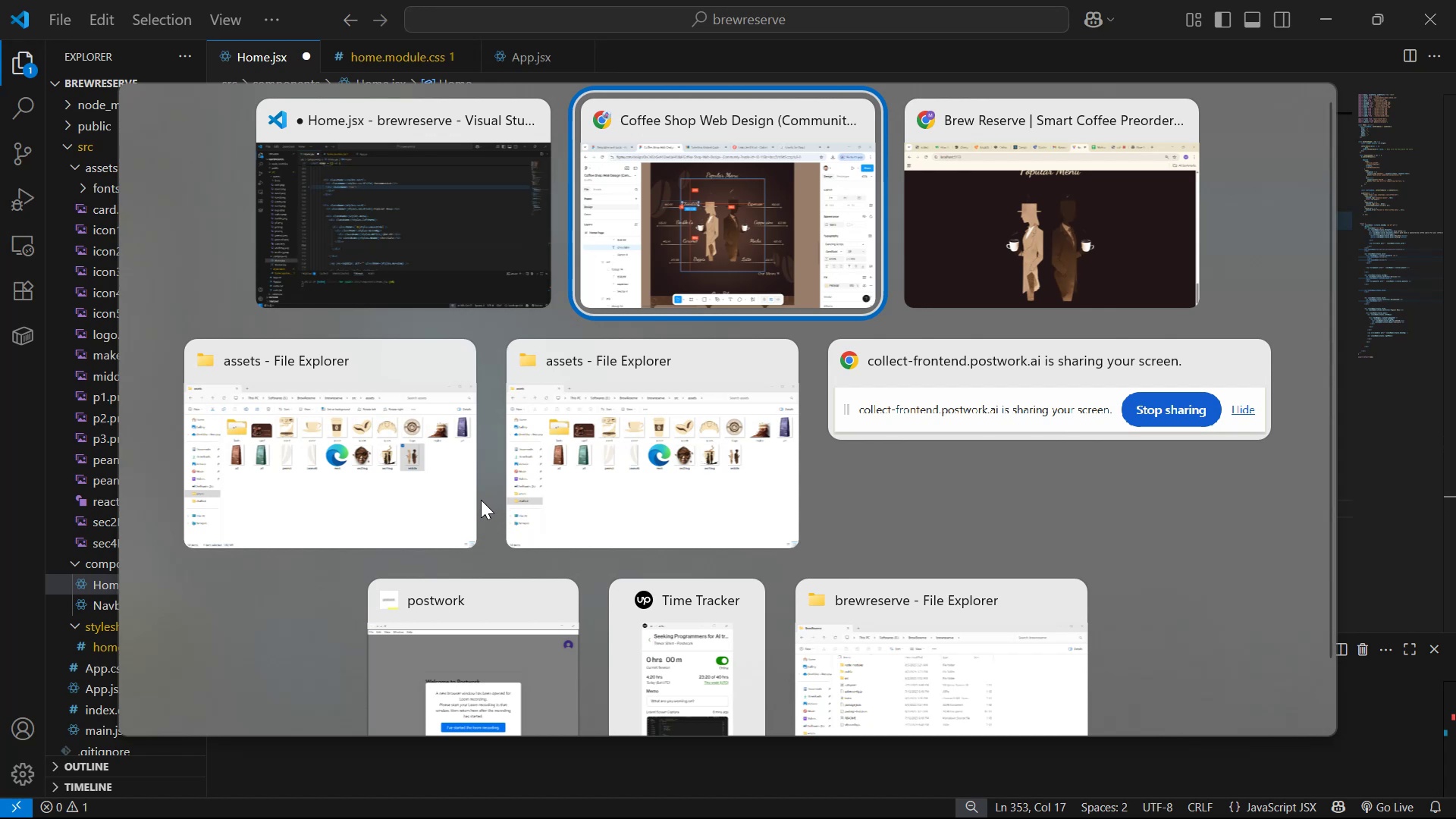 
key(Alt+Tab)
 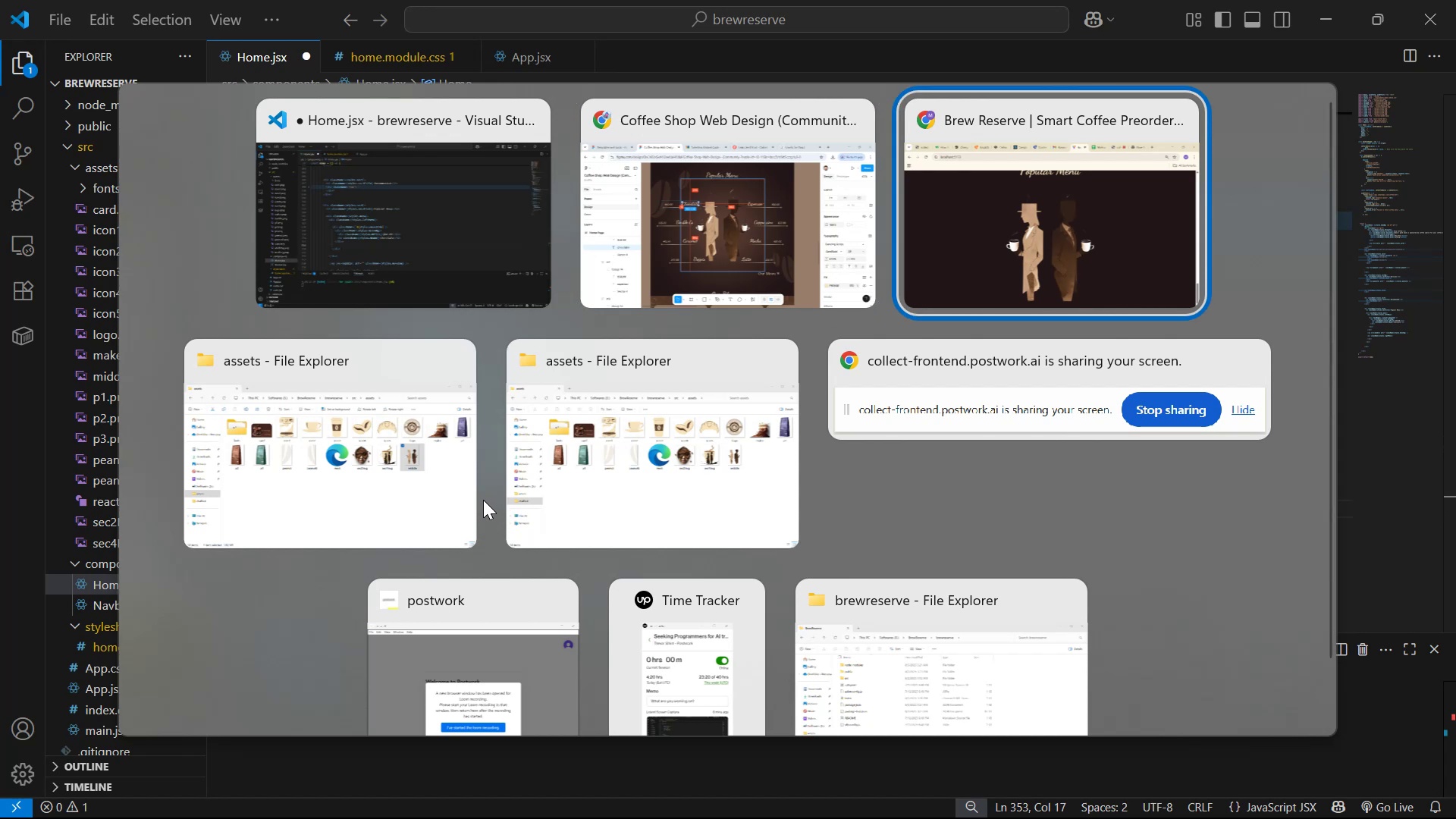 
key(Alt+Tab)
 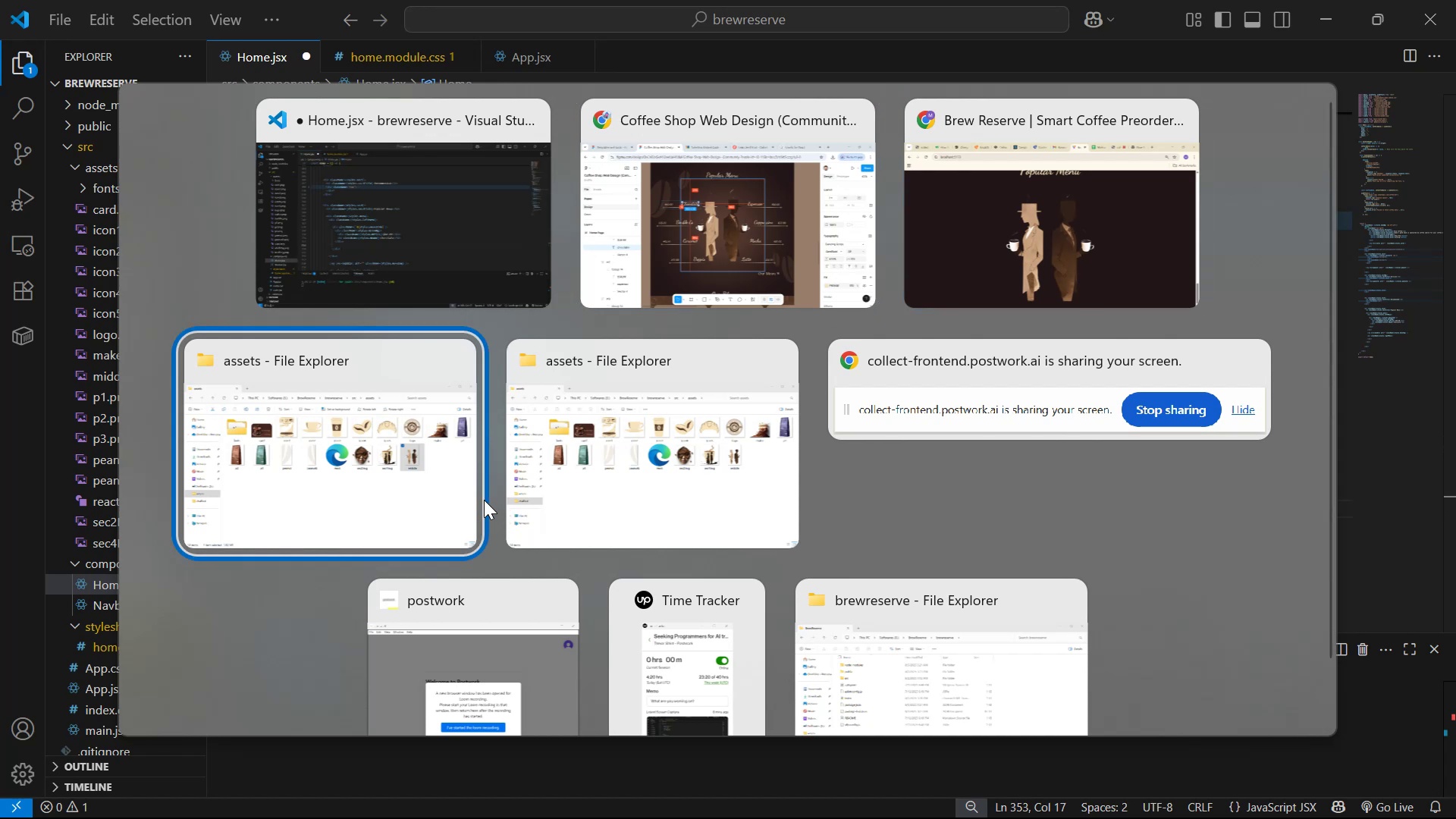 
key(Alt+Tab)
 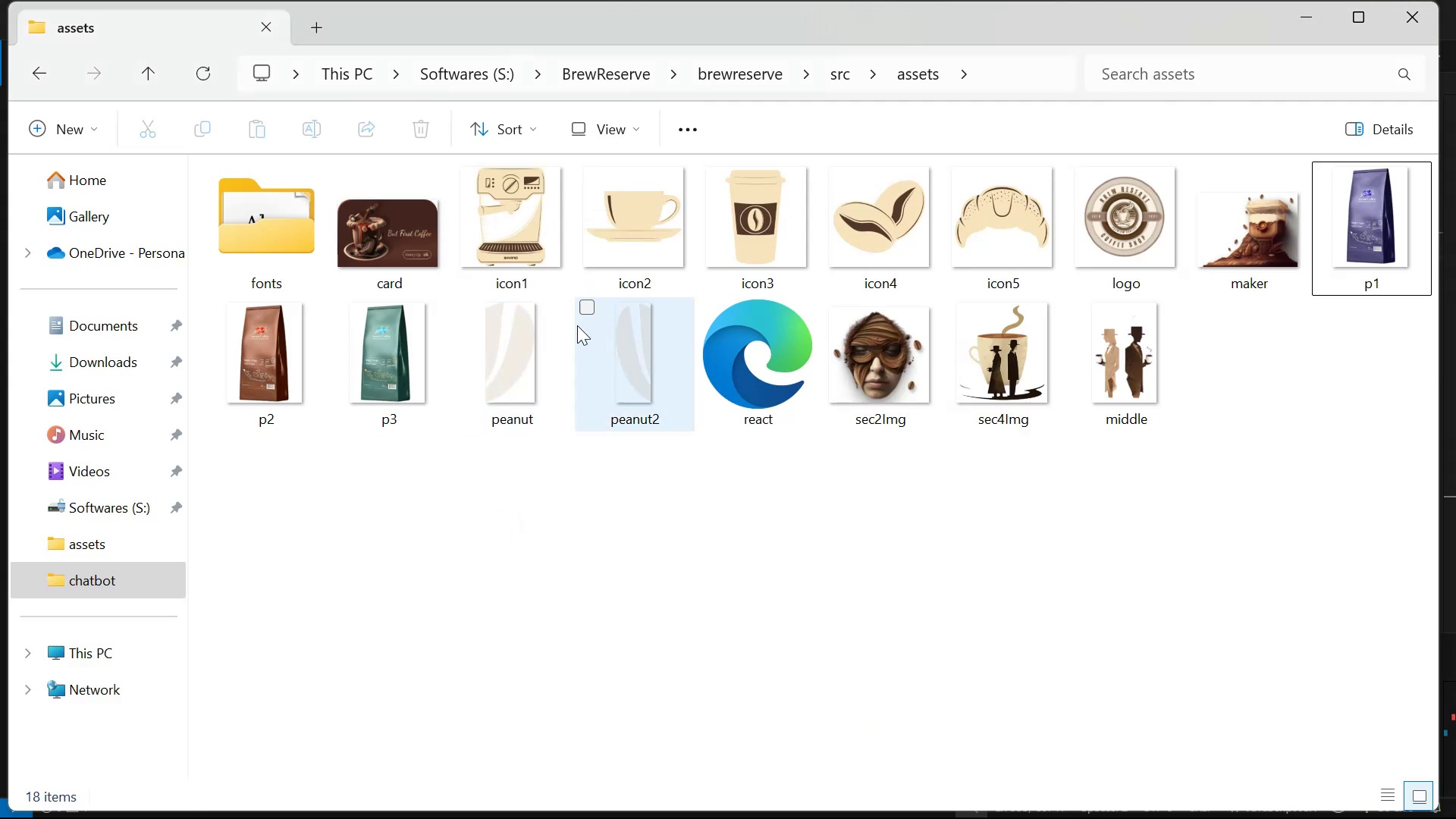 
left_click([1455, 0])
 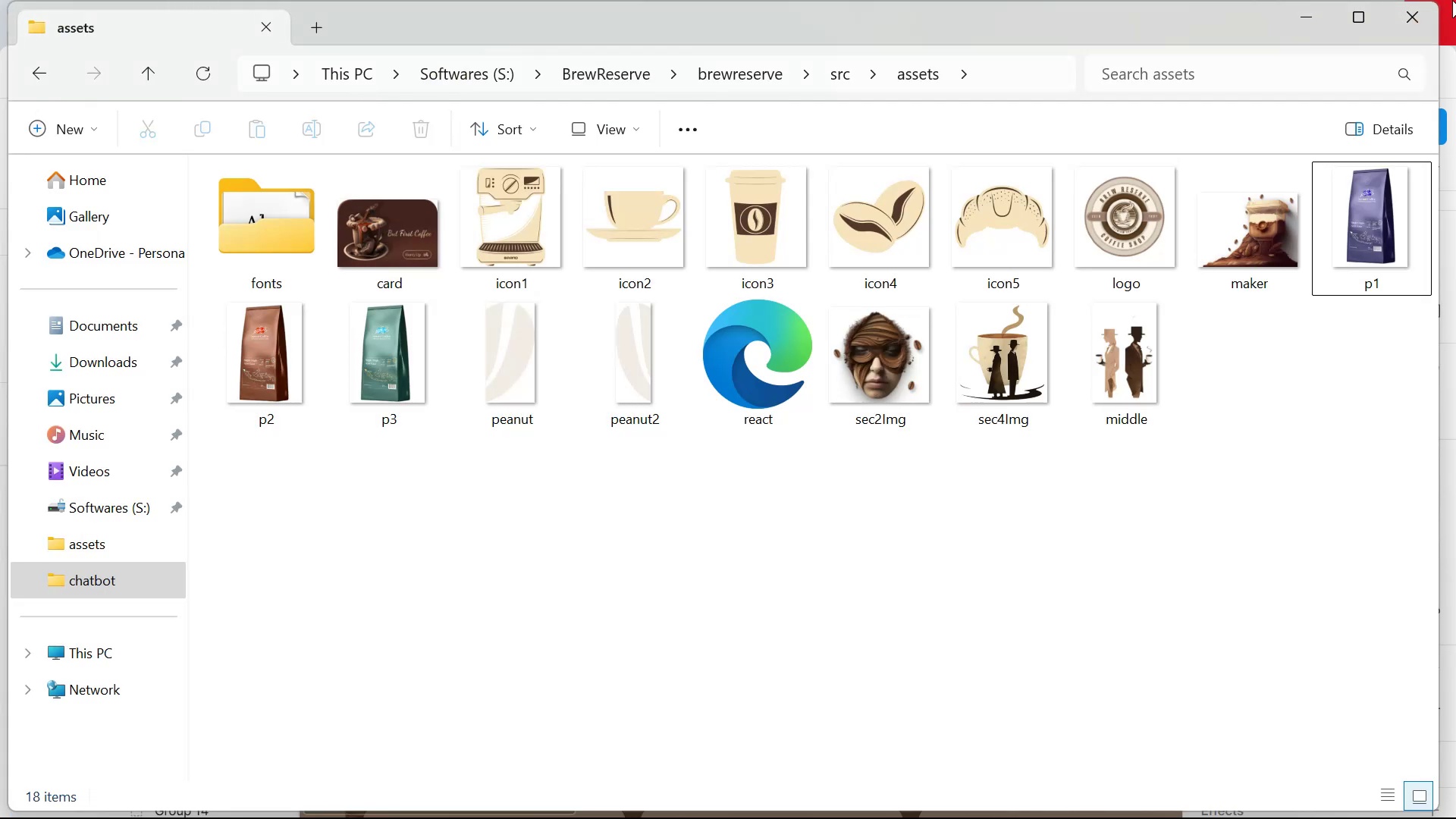 
left_click([1420, 8])
 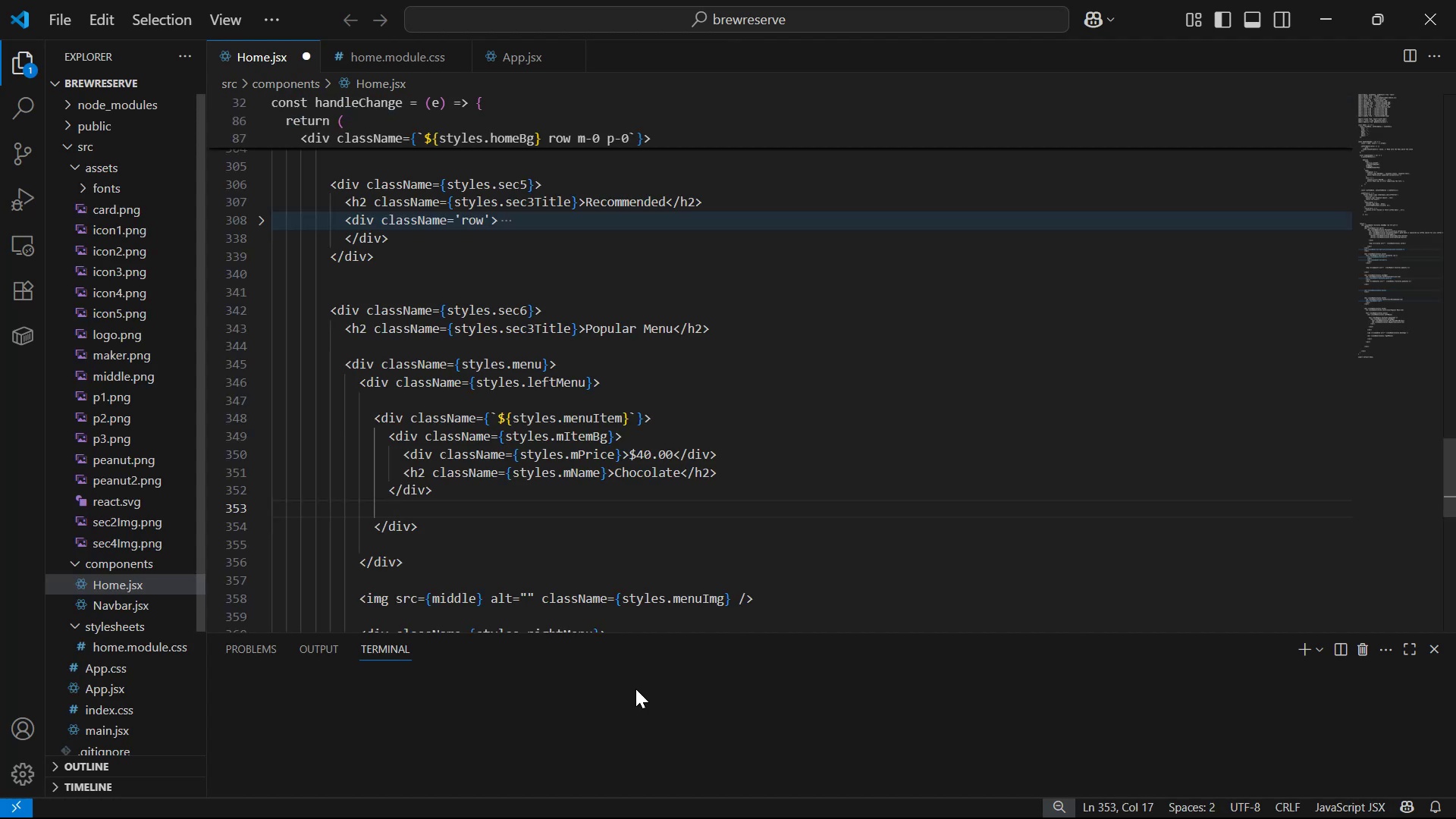 
wait(11.05)
 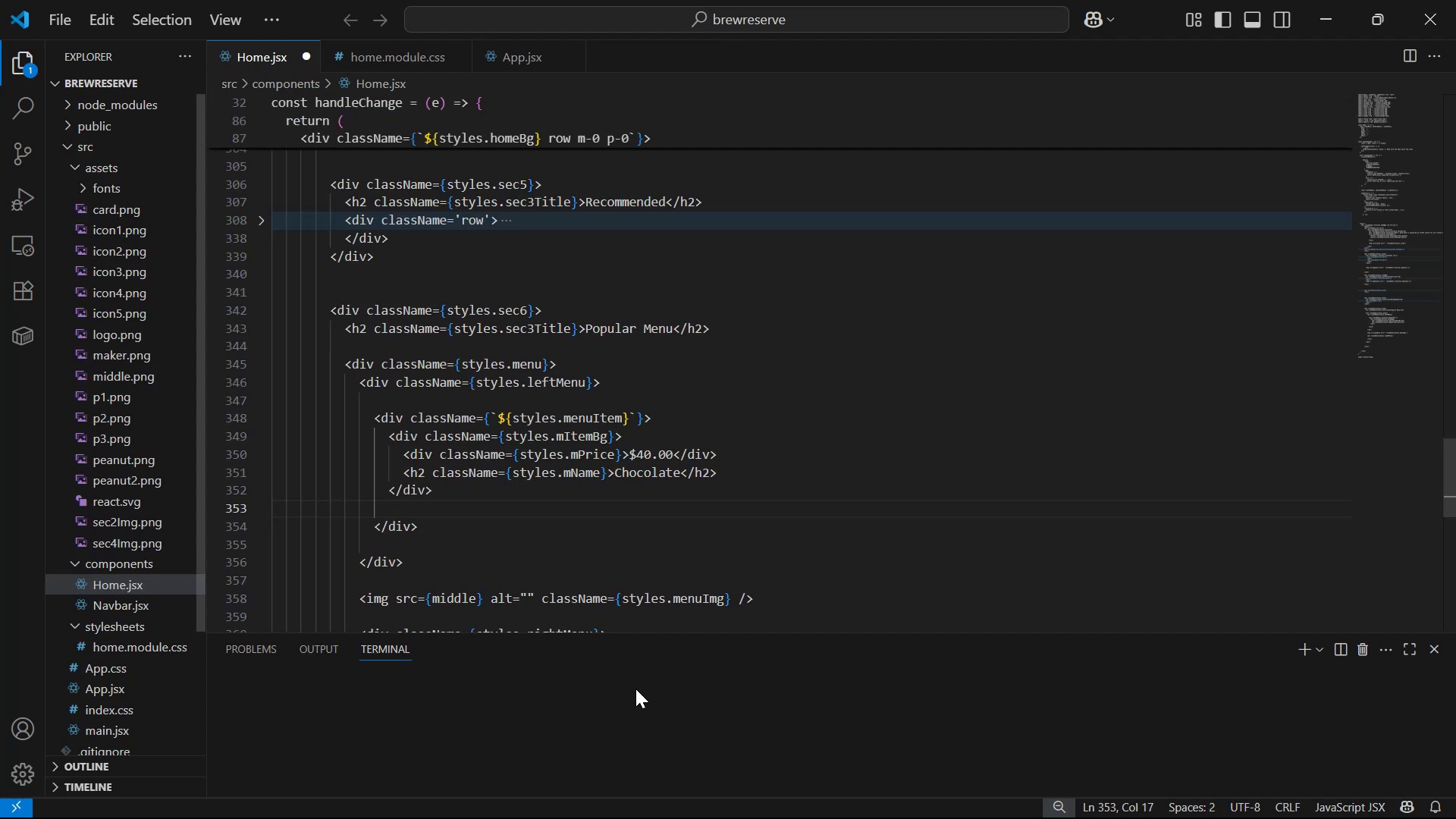 
scroll: coordinate [758, 686], scroll_direction: down, amount: 1.0
 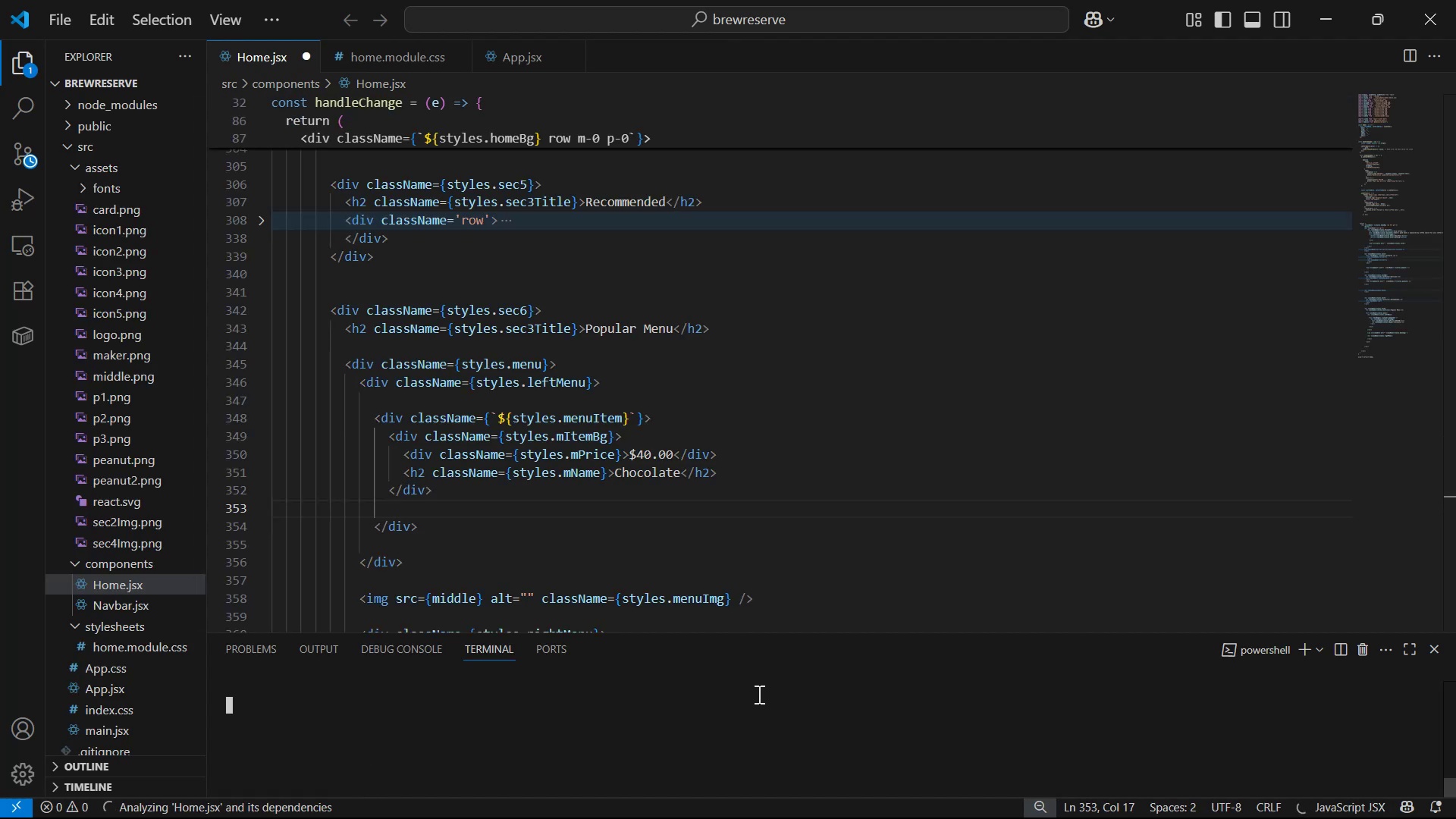 
left_click([761, 695])
 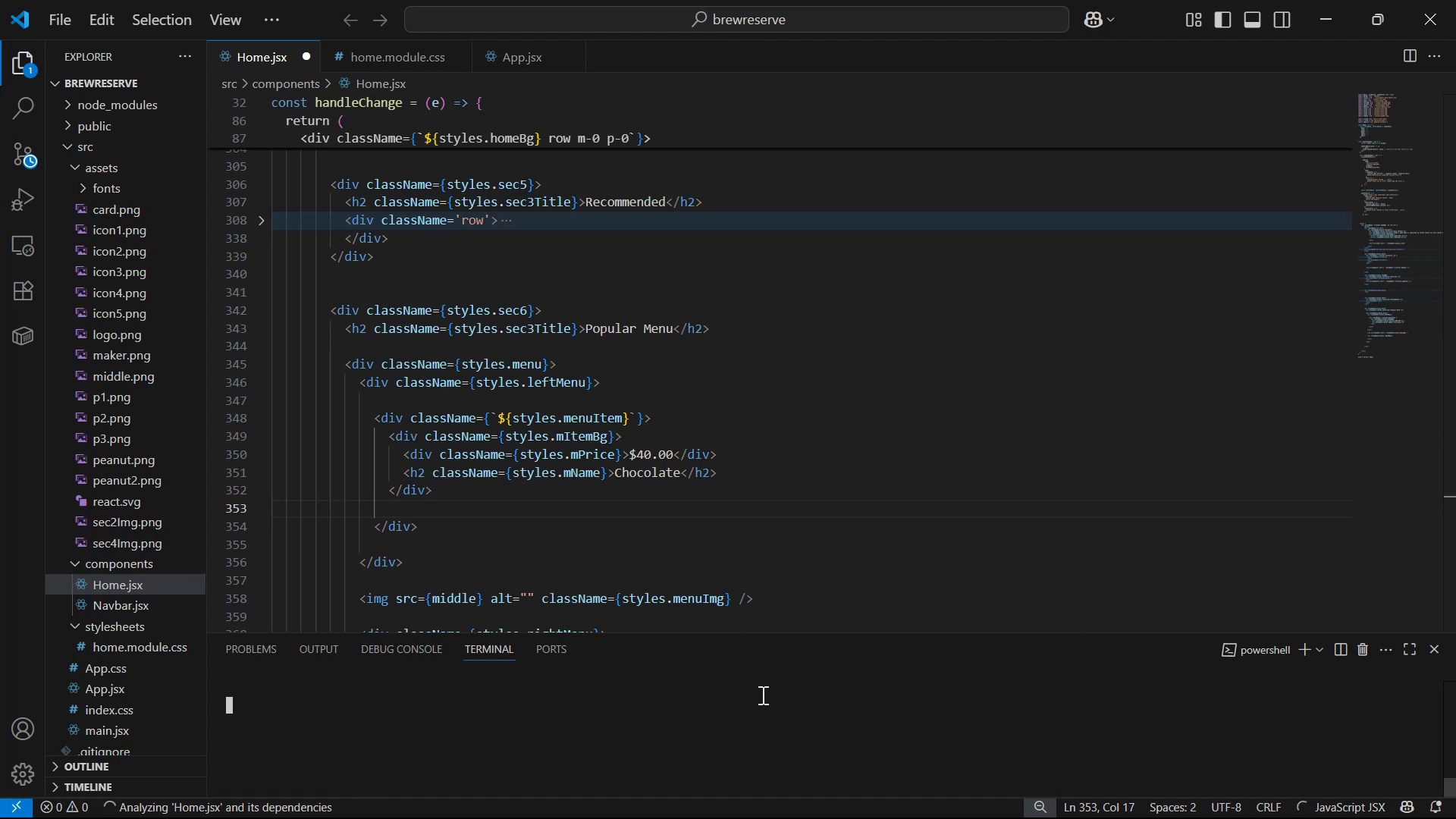 
scroll: coordinate [767, 704], scroll_direction: down, amount: 8.0
 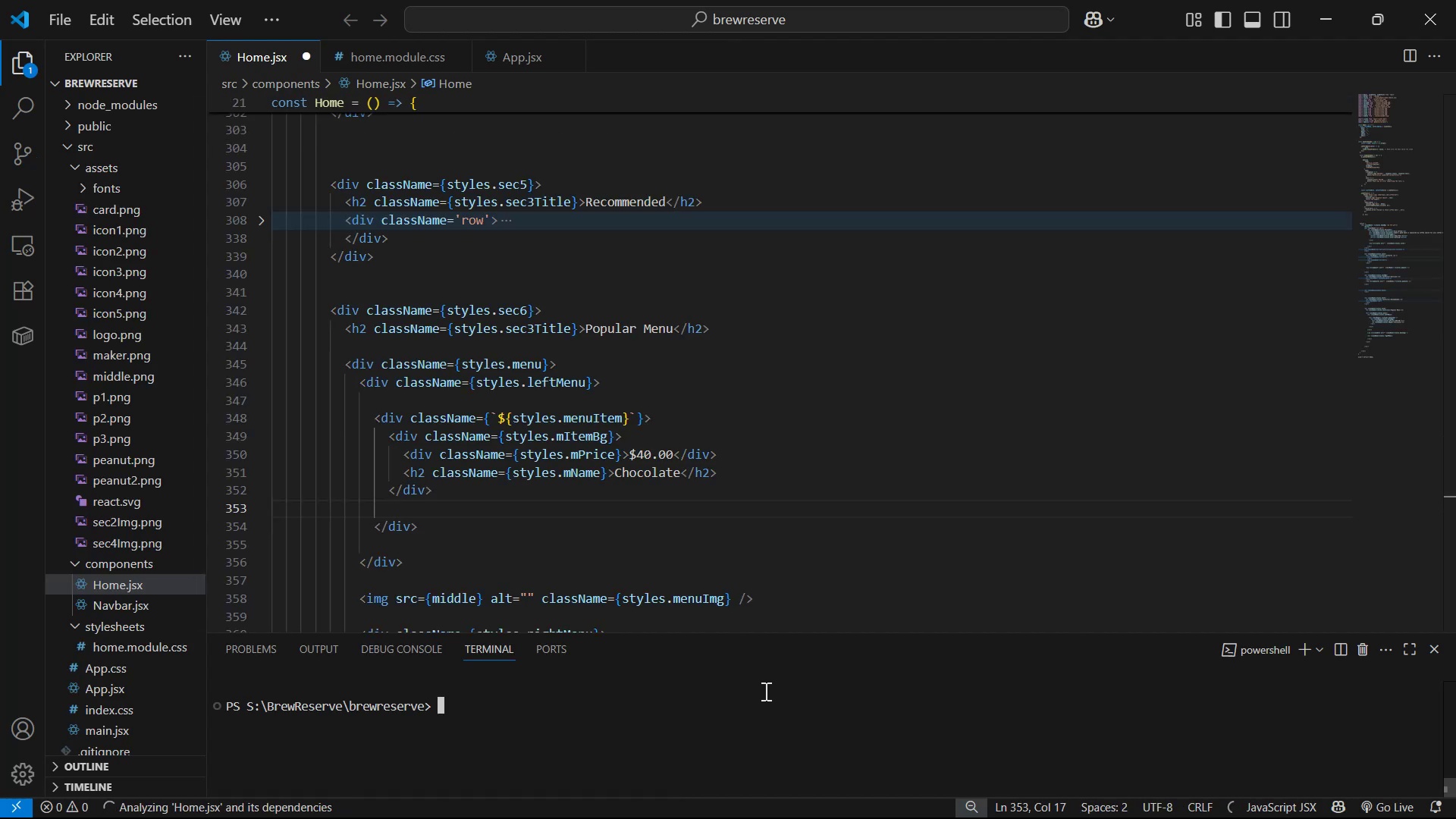 
type(npm e)
key(Backspace)
type(run dev)
 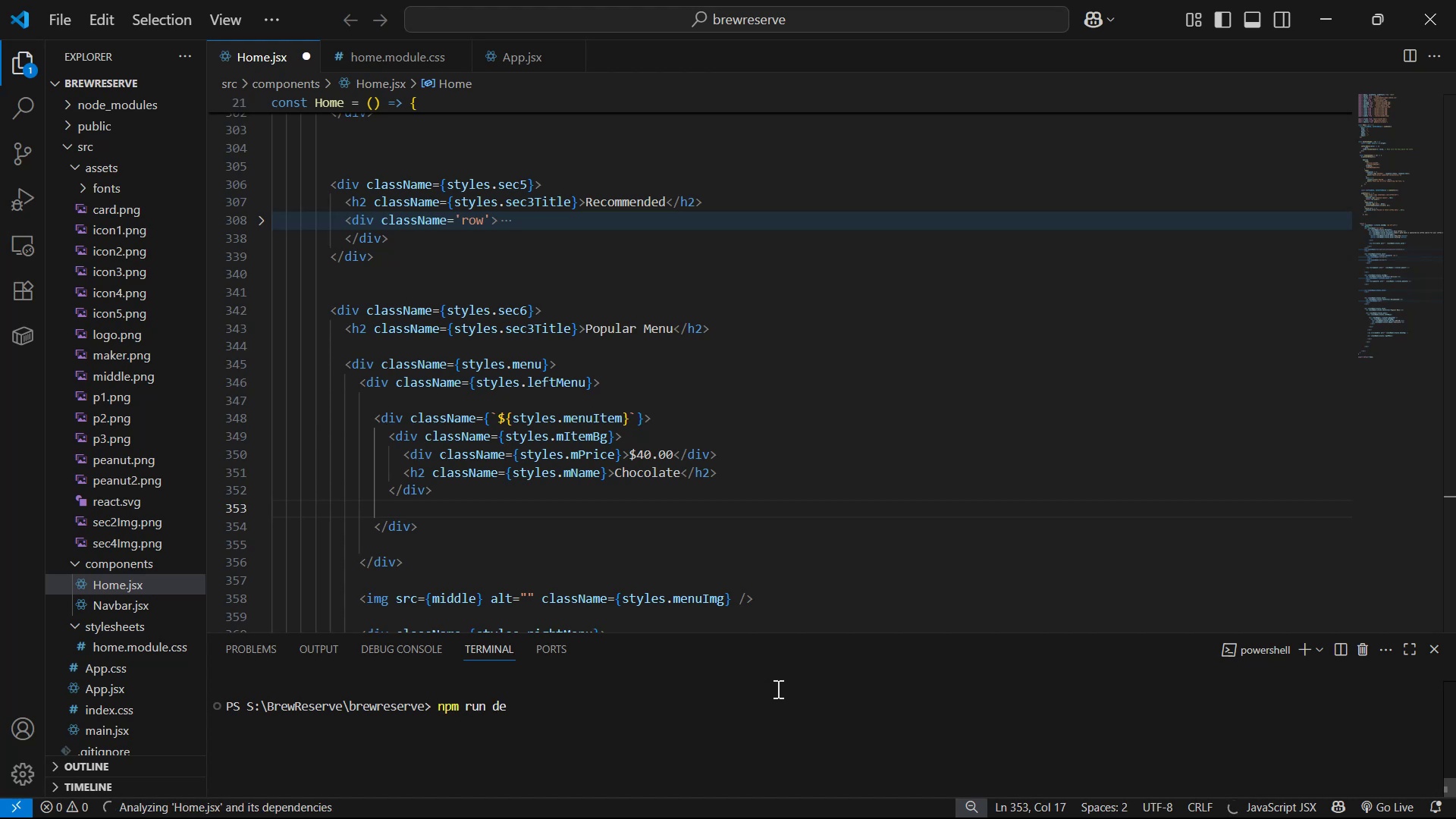 
key(Enter)
 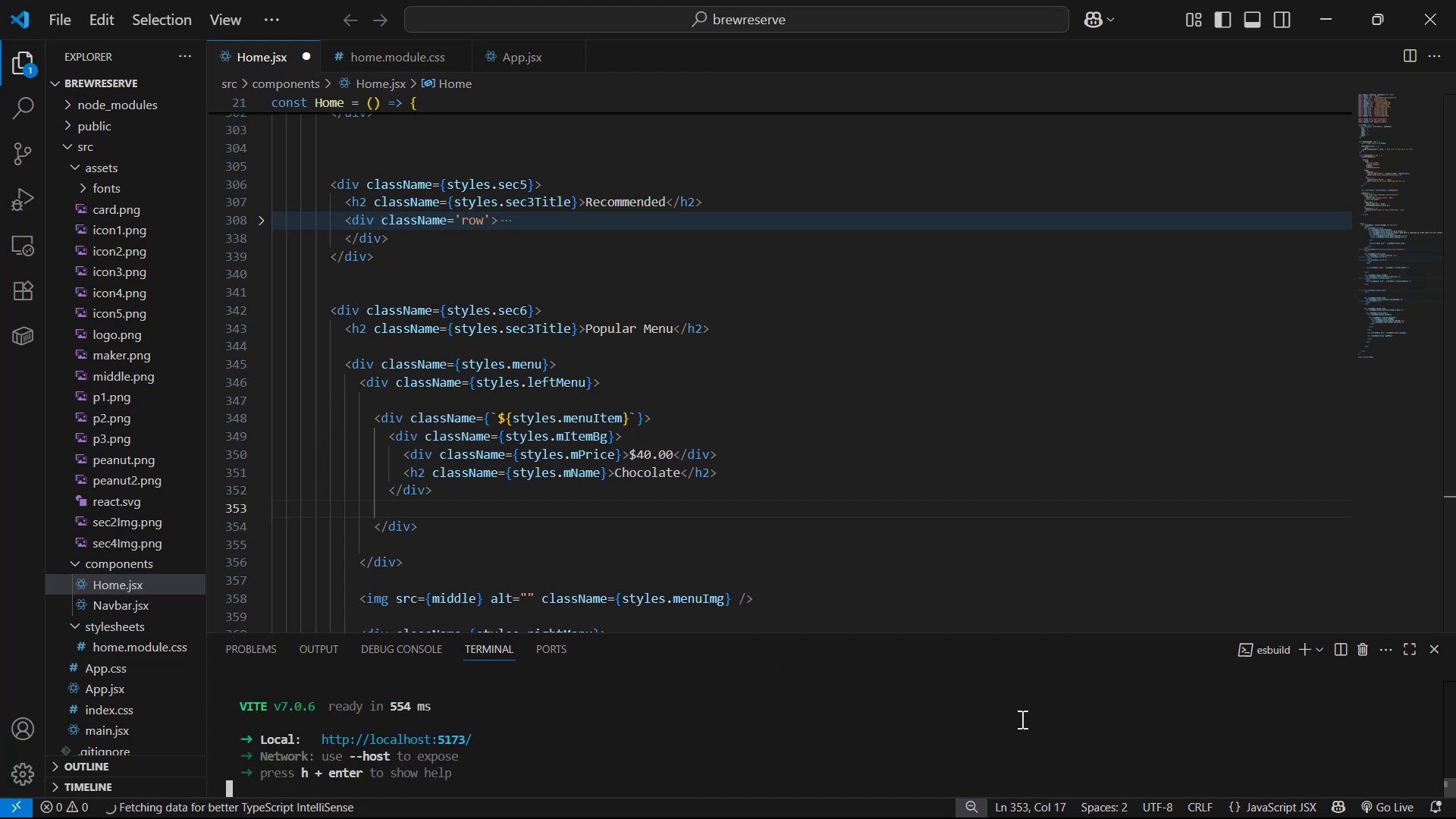 
wait(8.07)
 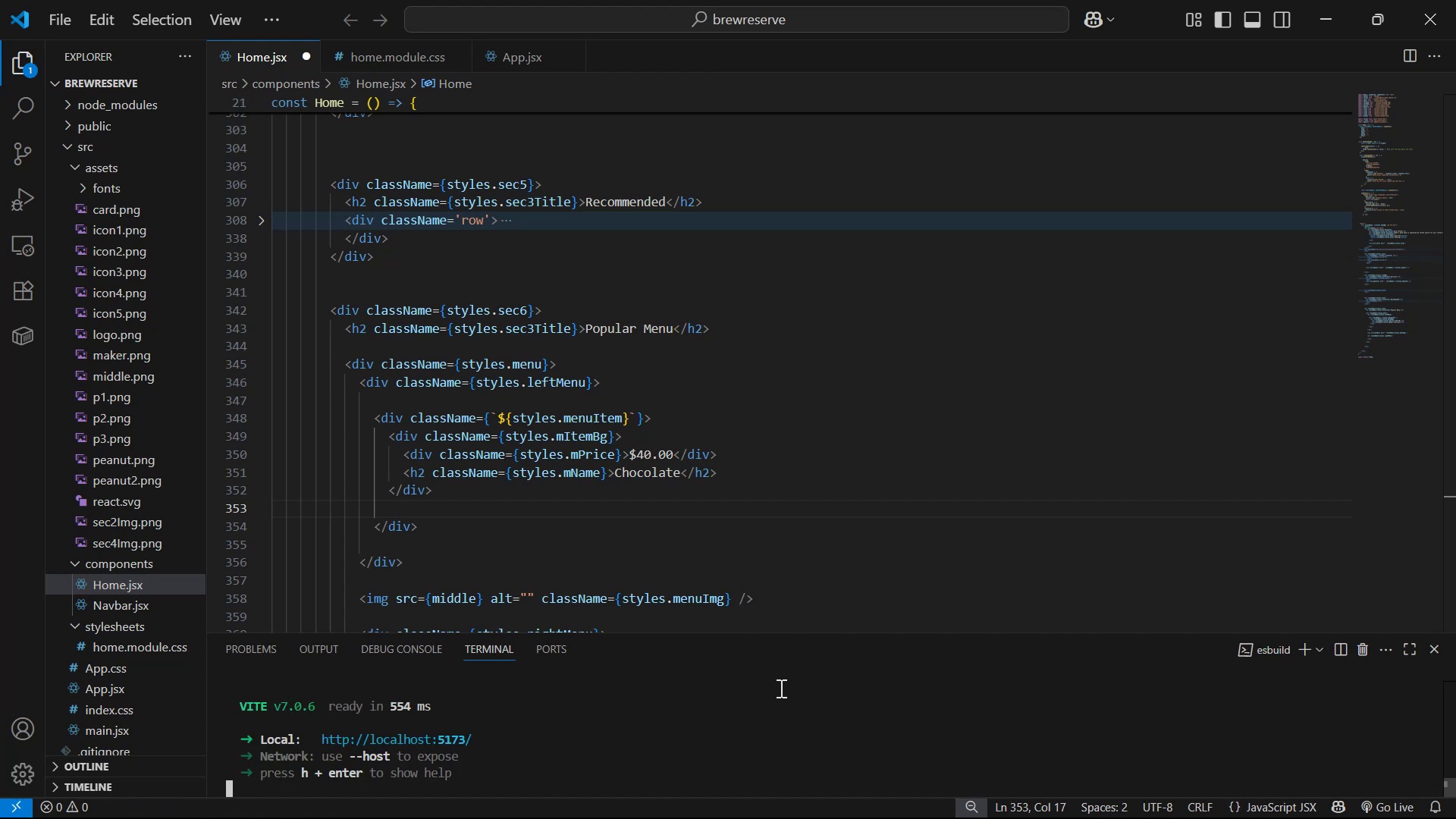 
key(Alt+Tab)
 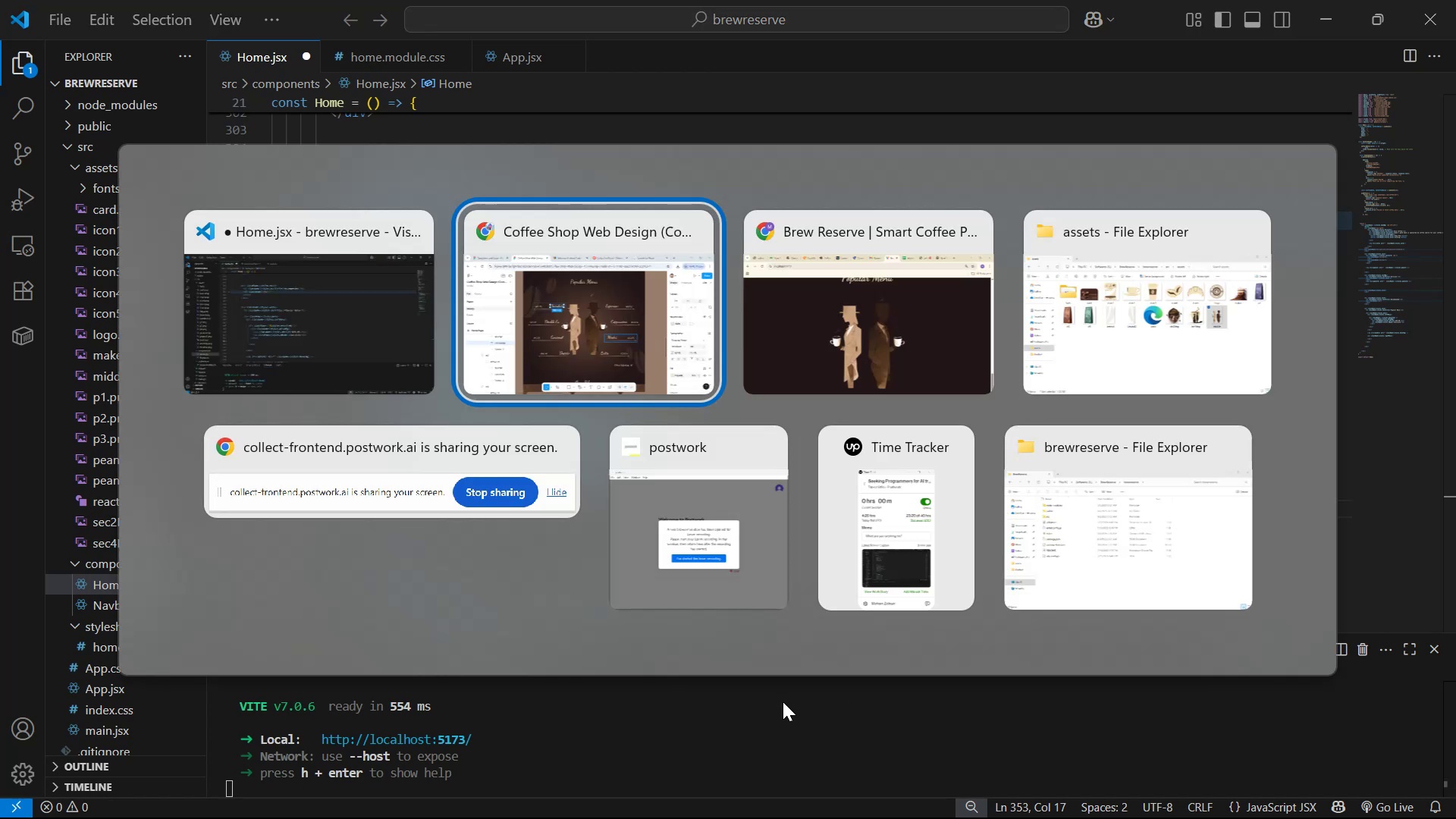 
key(Alt+Tab)
 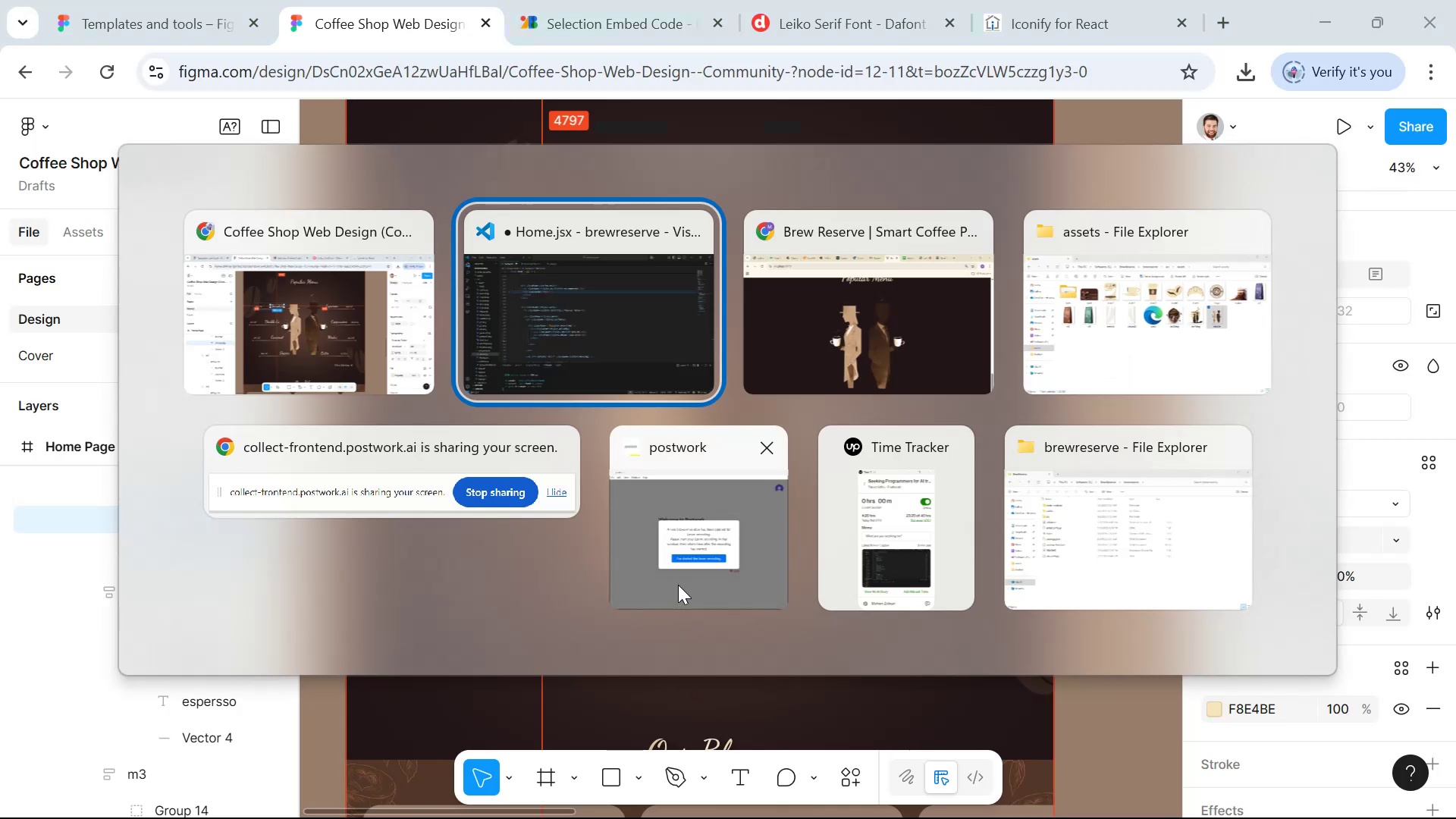 
key(Alt+Tab)
 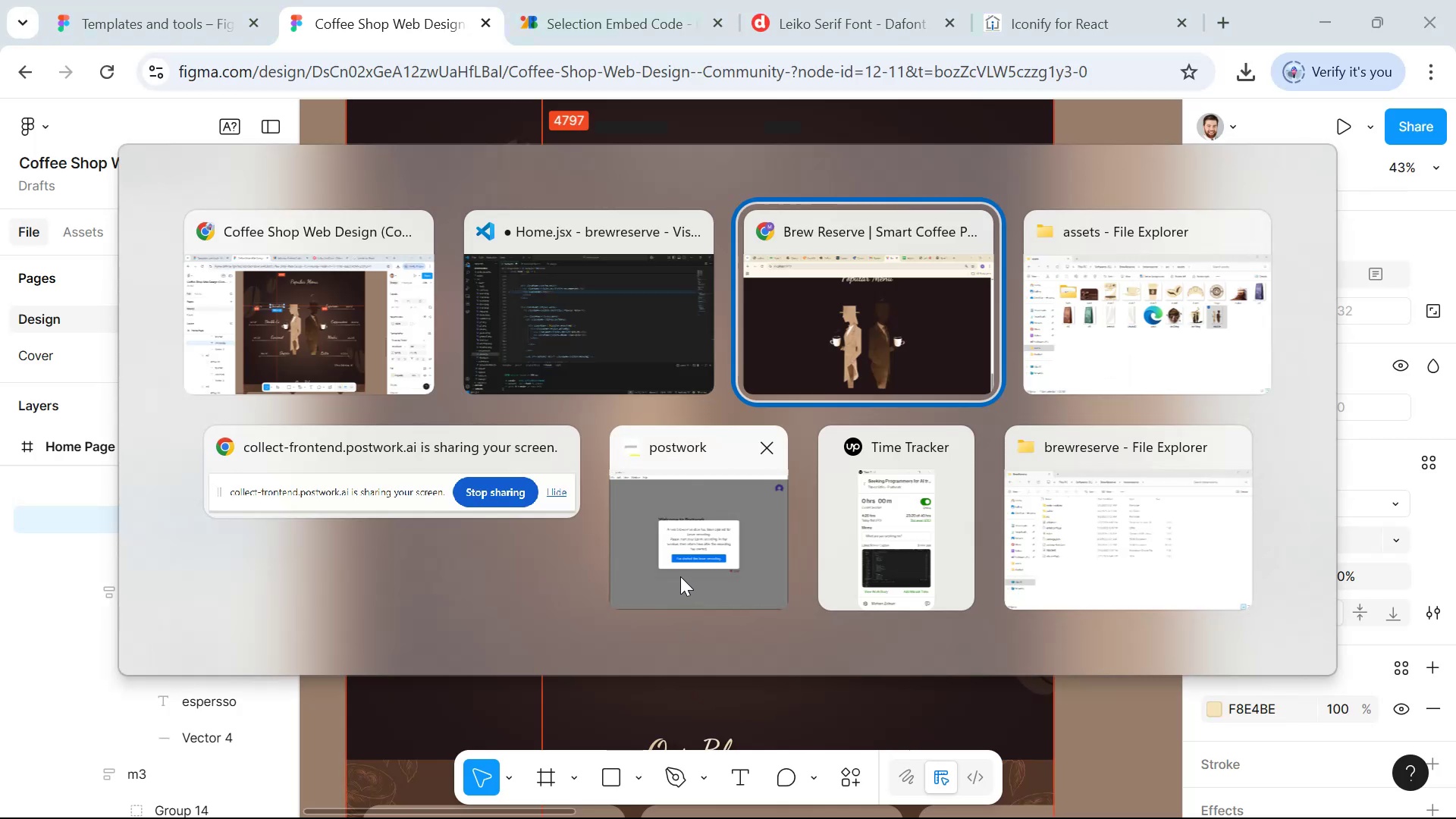 
key(Alt+Tab)
 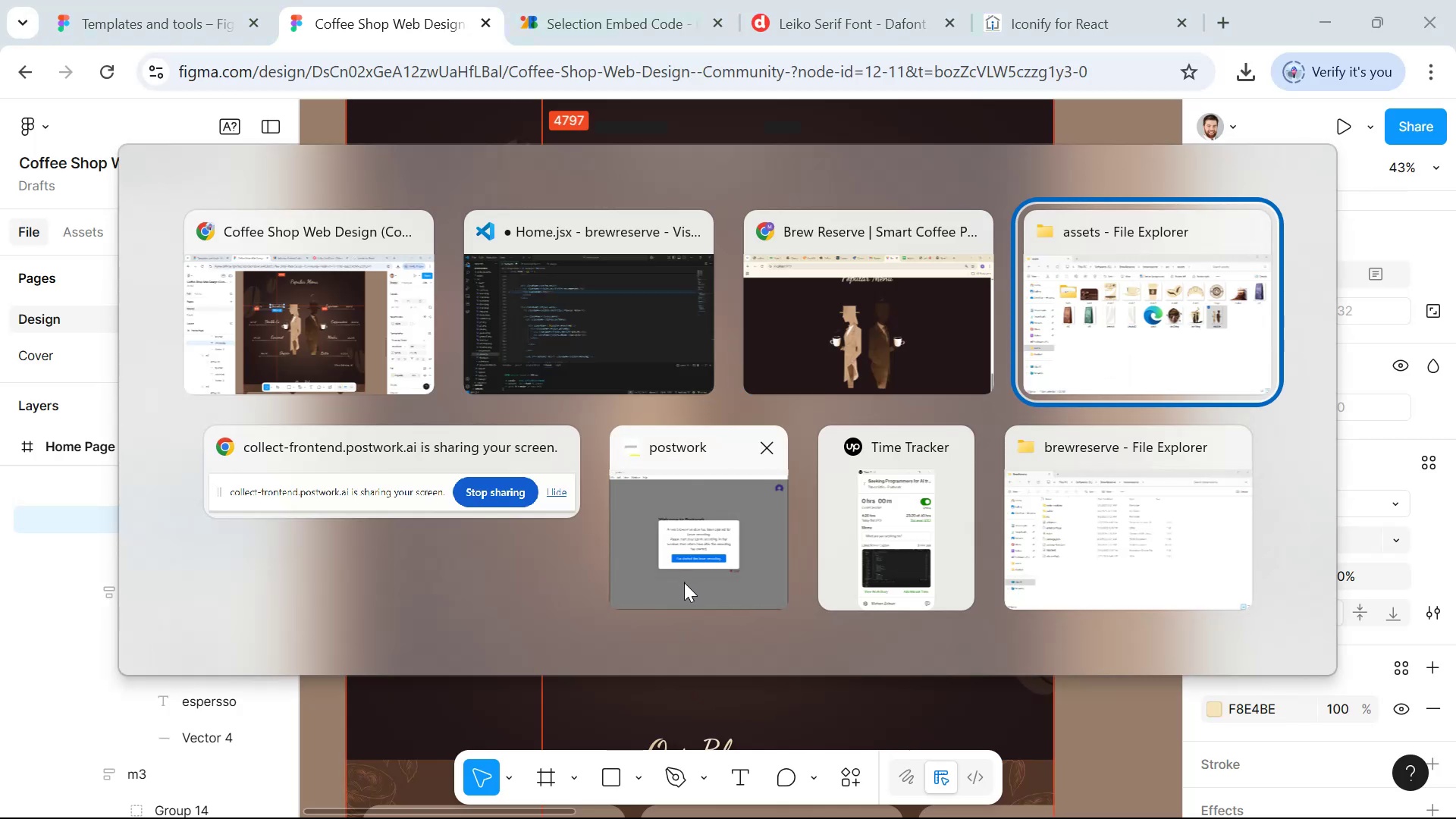 
key(Alt+Tab)
 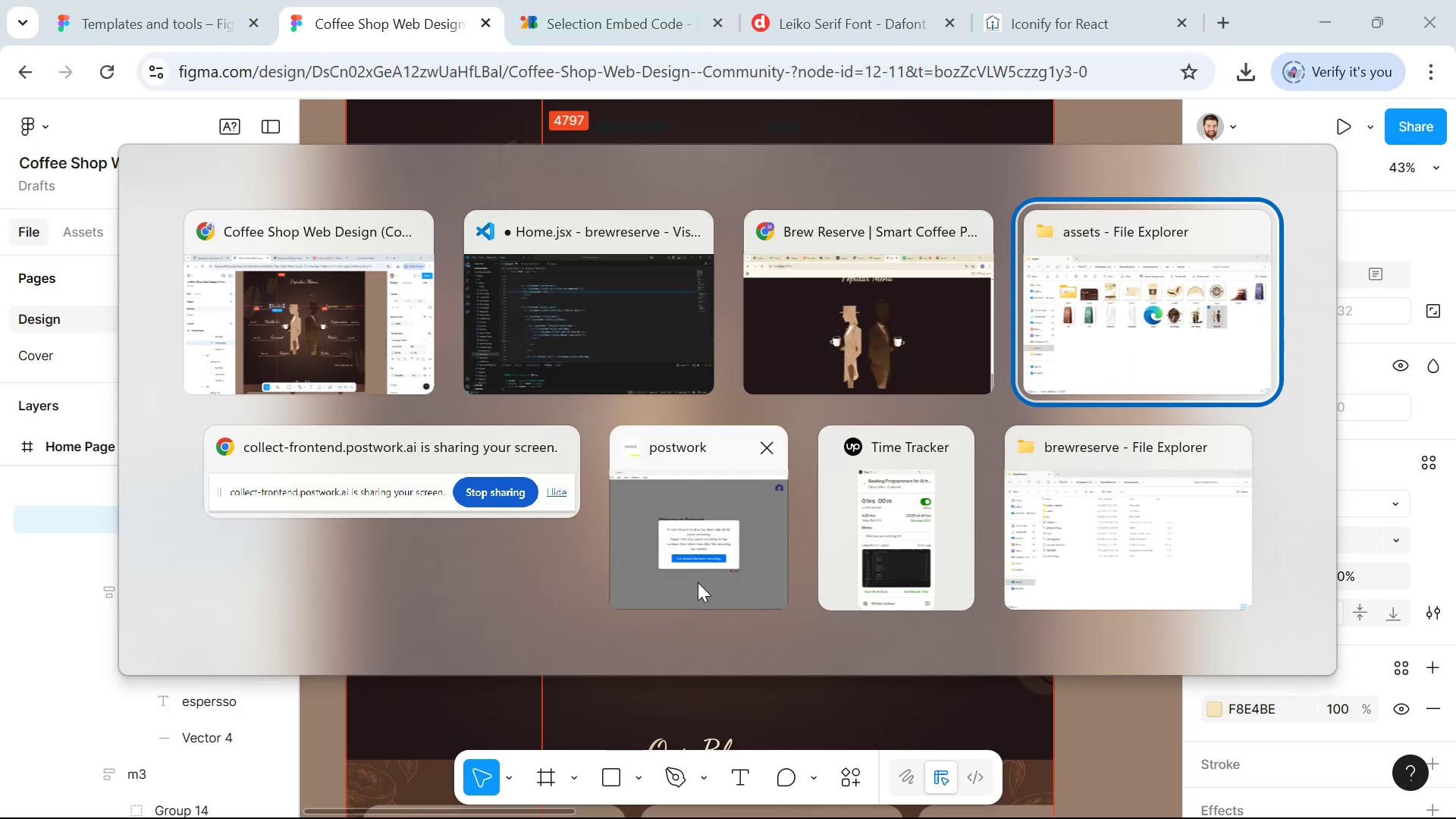 
key(Alt+Tab)
 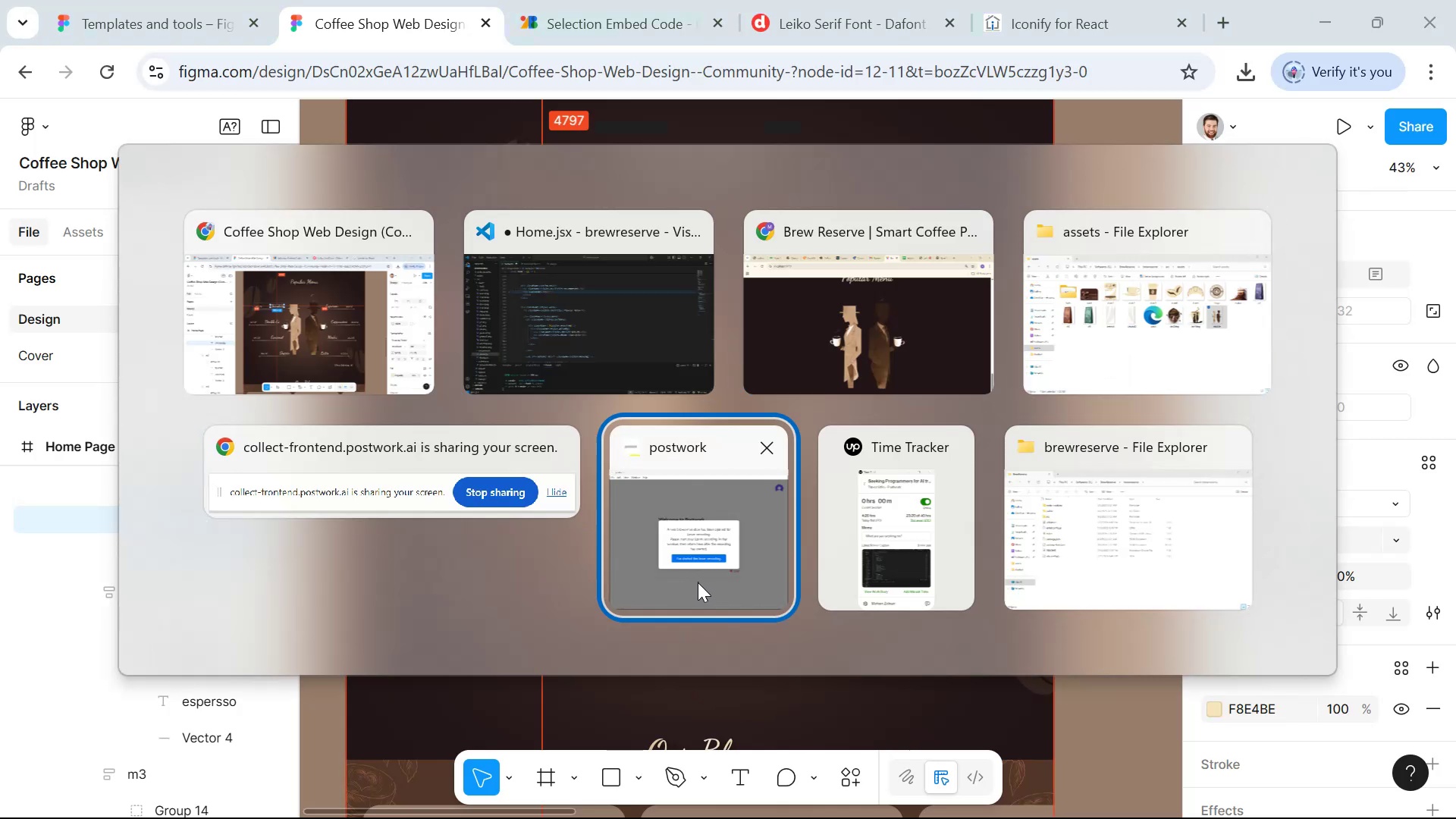 
key(Alt+Tab)
 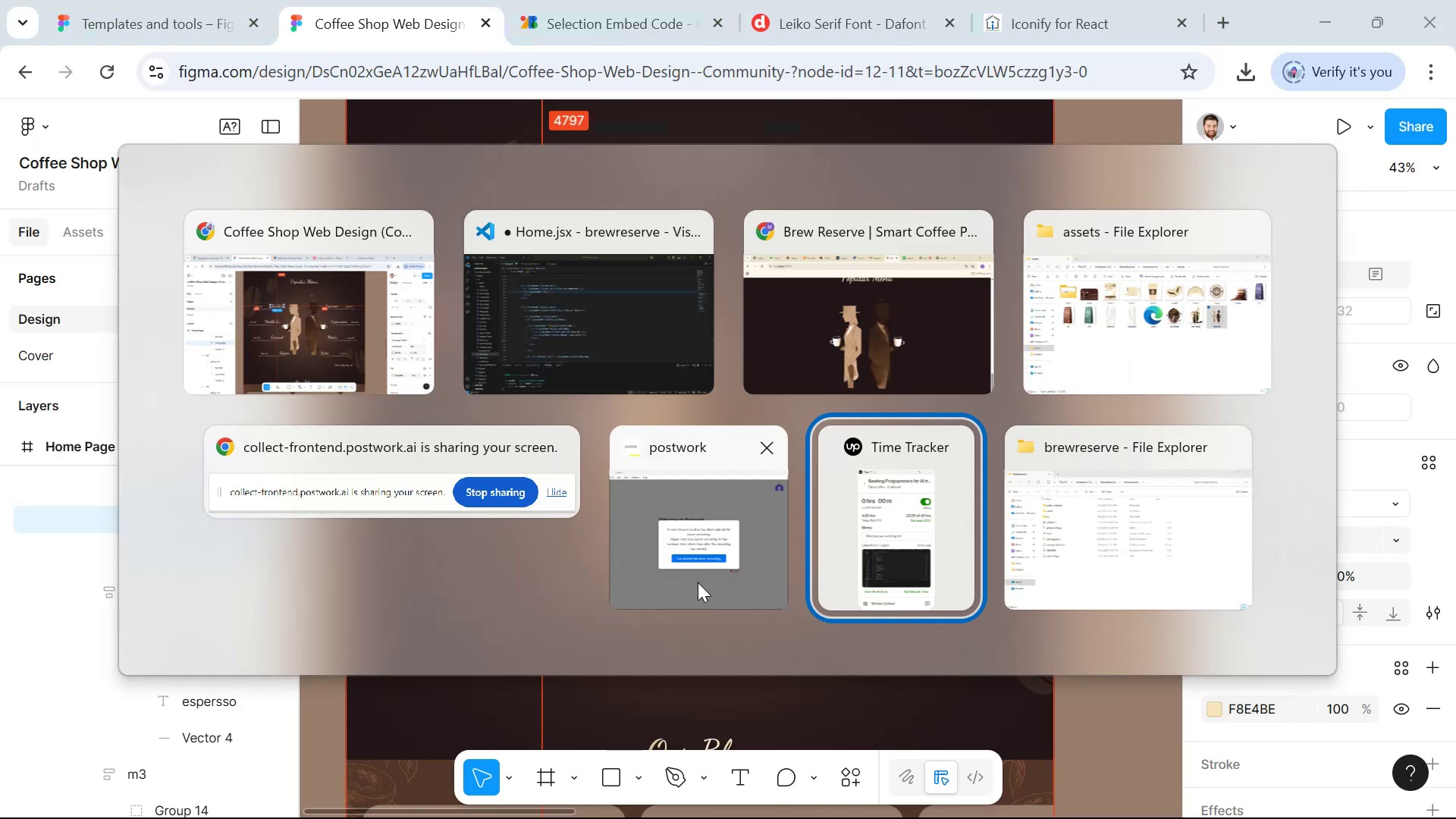 
key(Alt+Tab)
 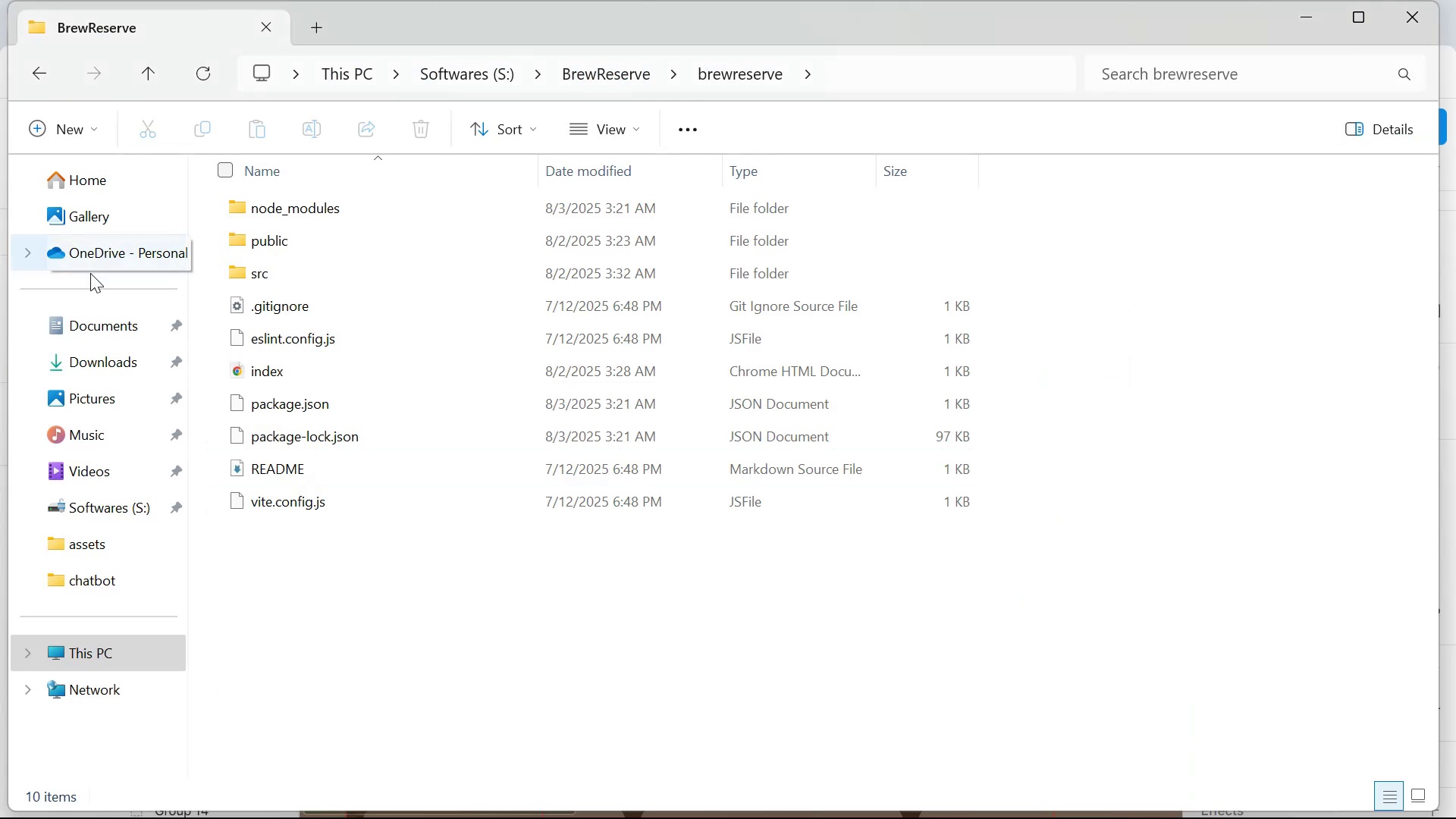 
left_click([116, 362])
 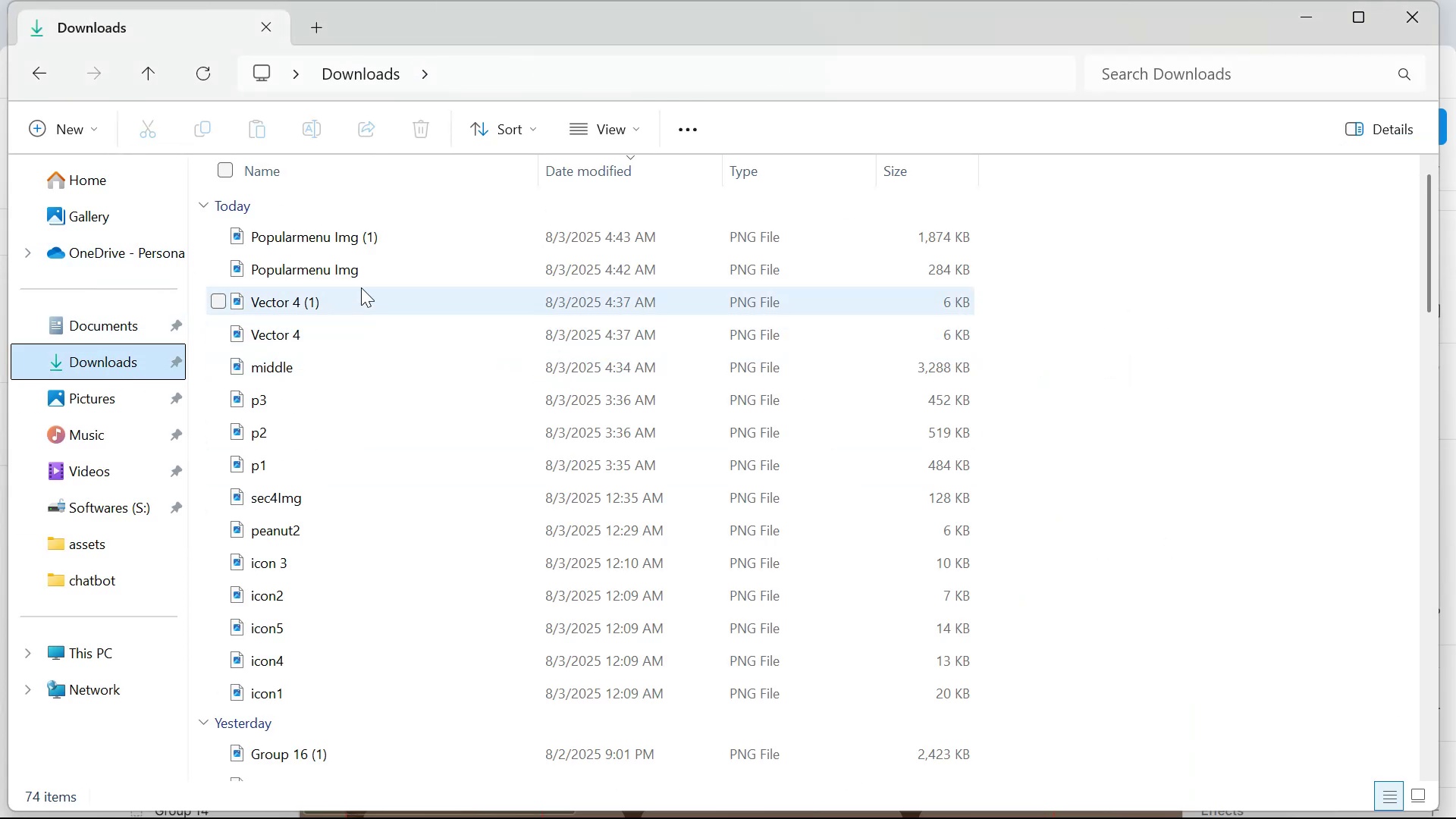 
double_click([351, 294])
 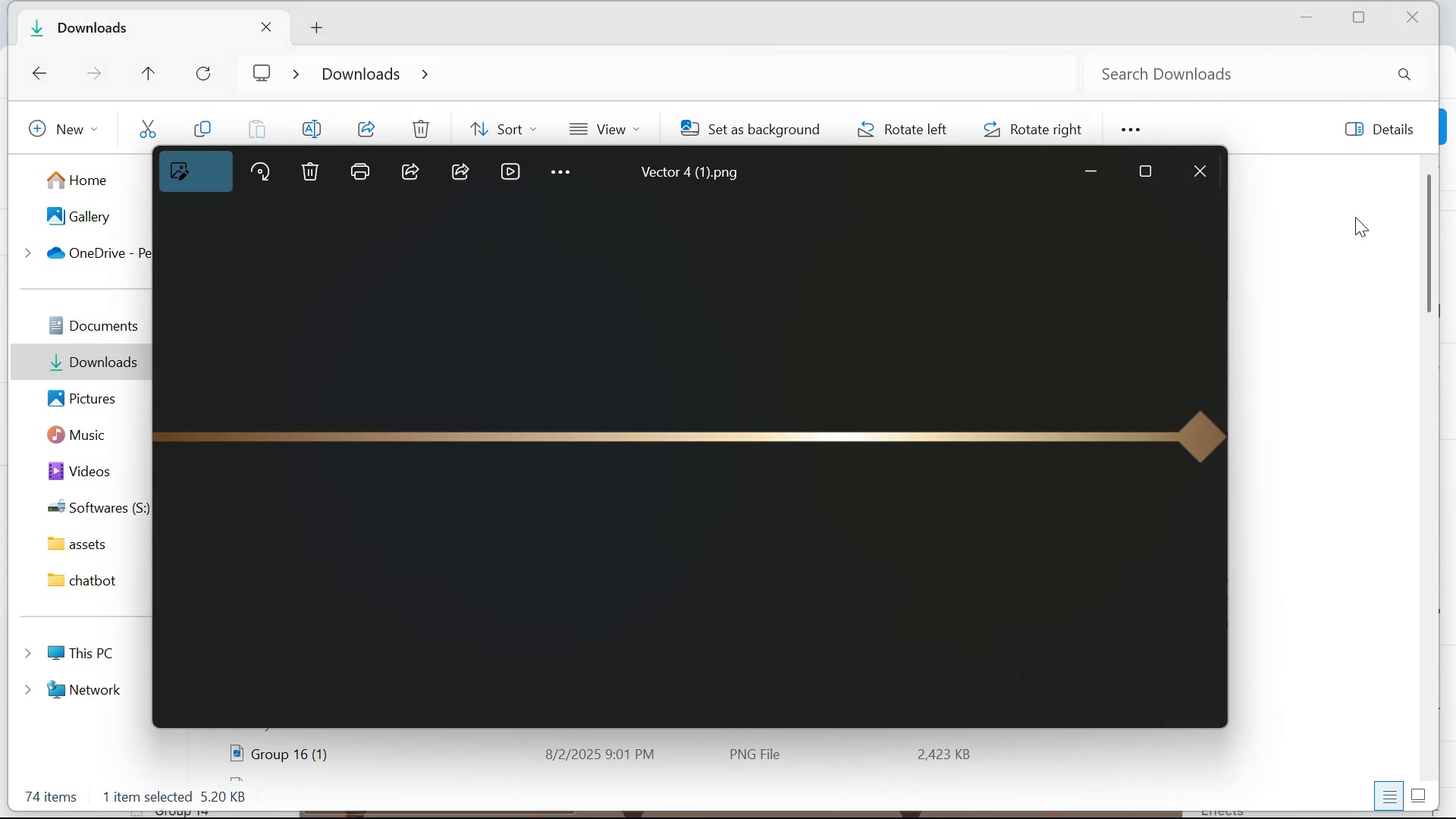 
left_click([1198, 175])
 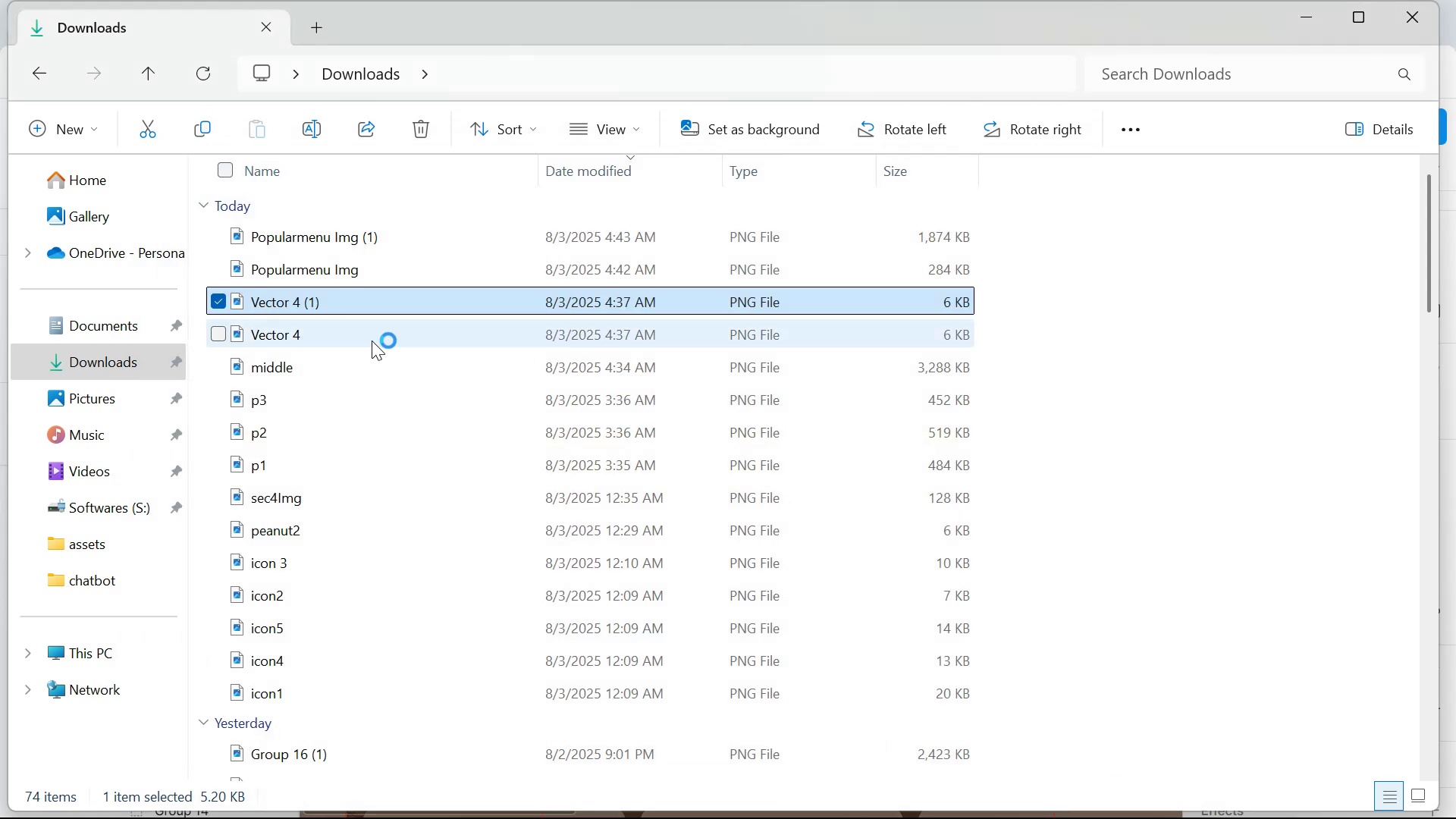 
double_click([372, 340])
 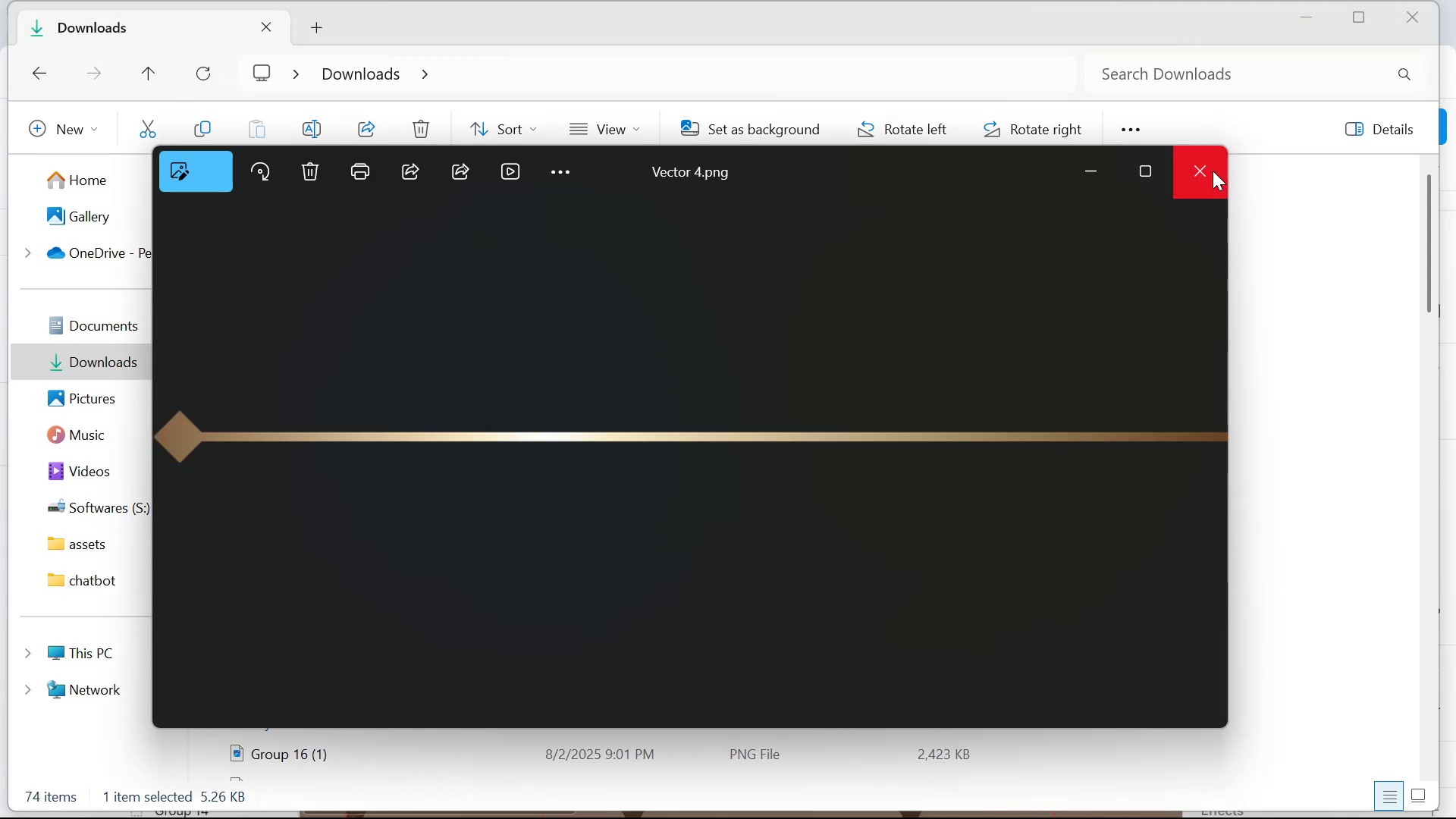 
right_click([446, 331])
 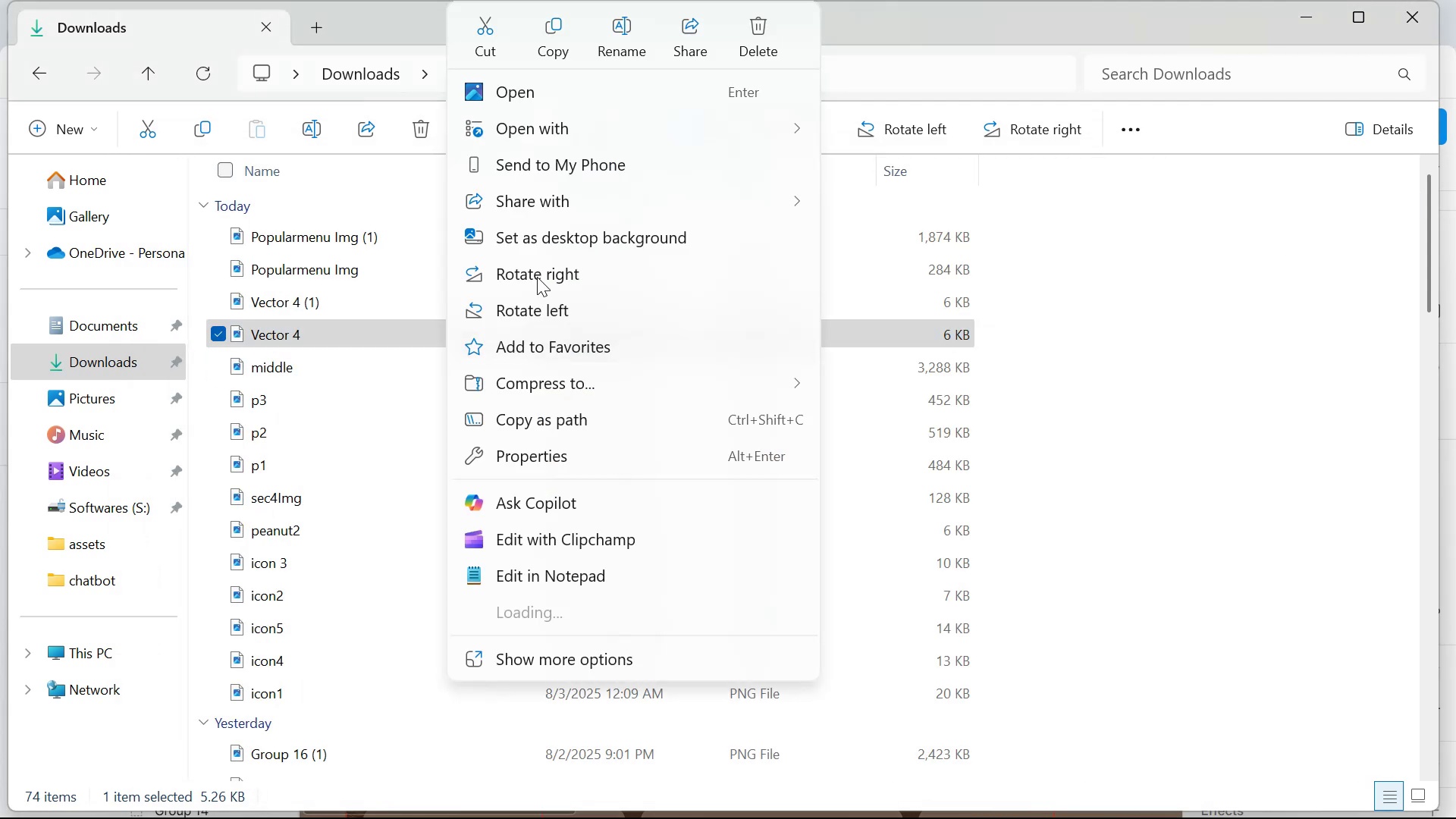 
left_click([628, 33])
 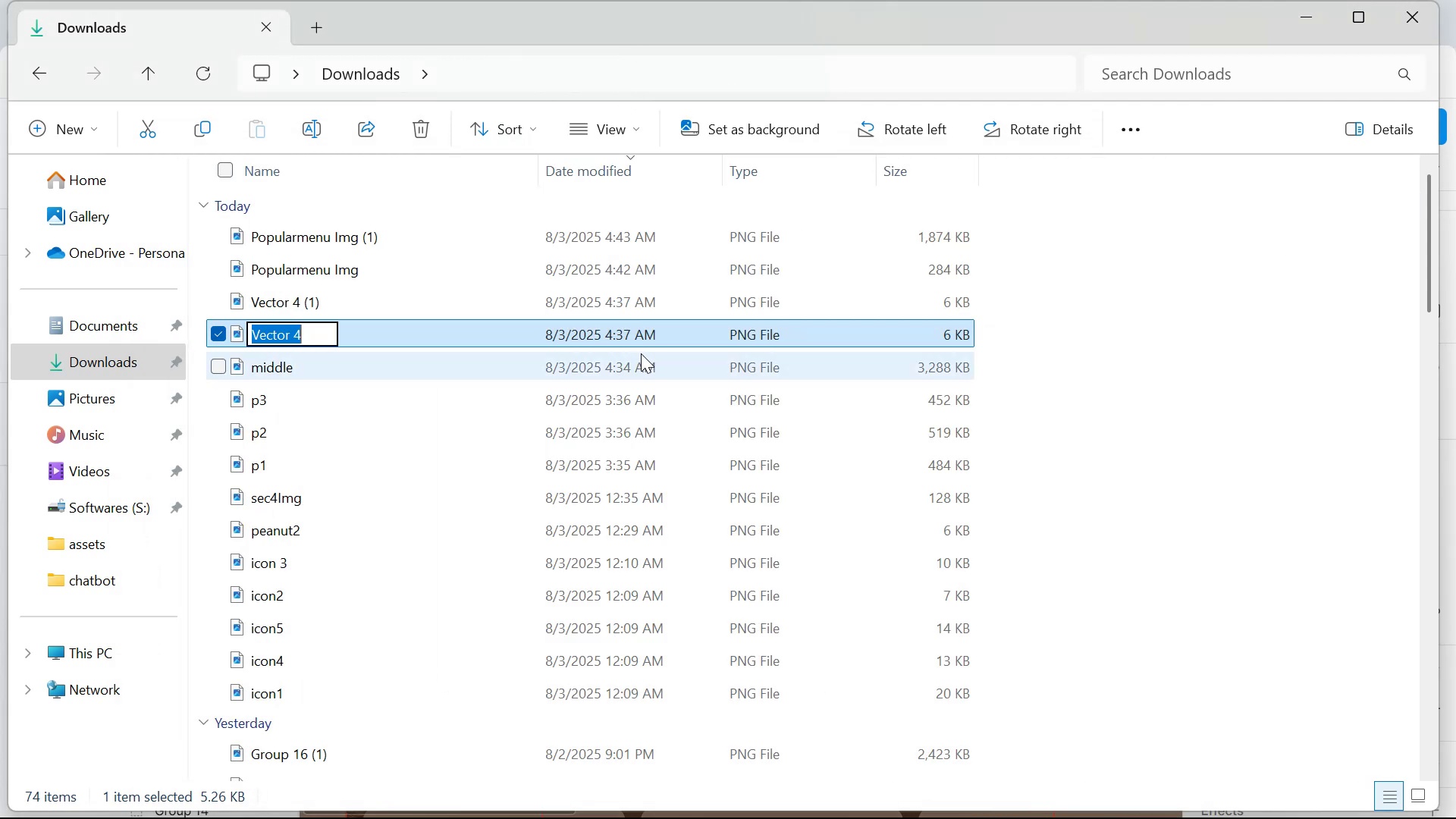 
type(border1)
 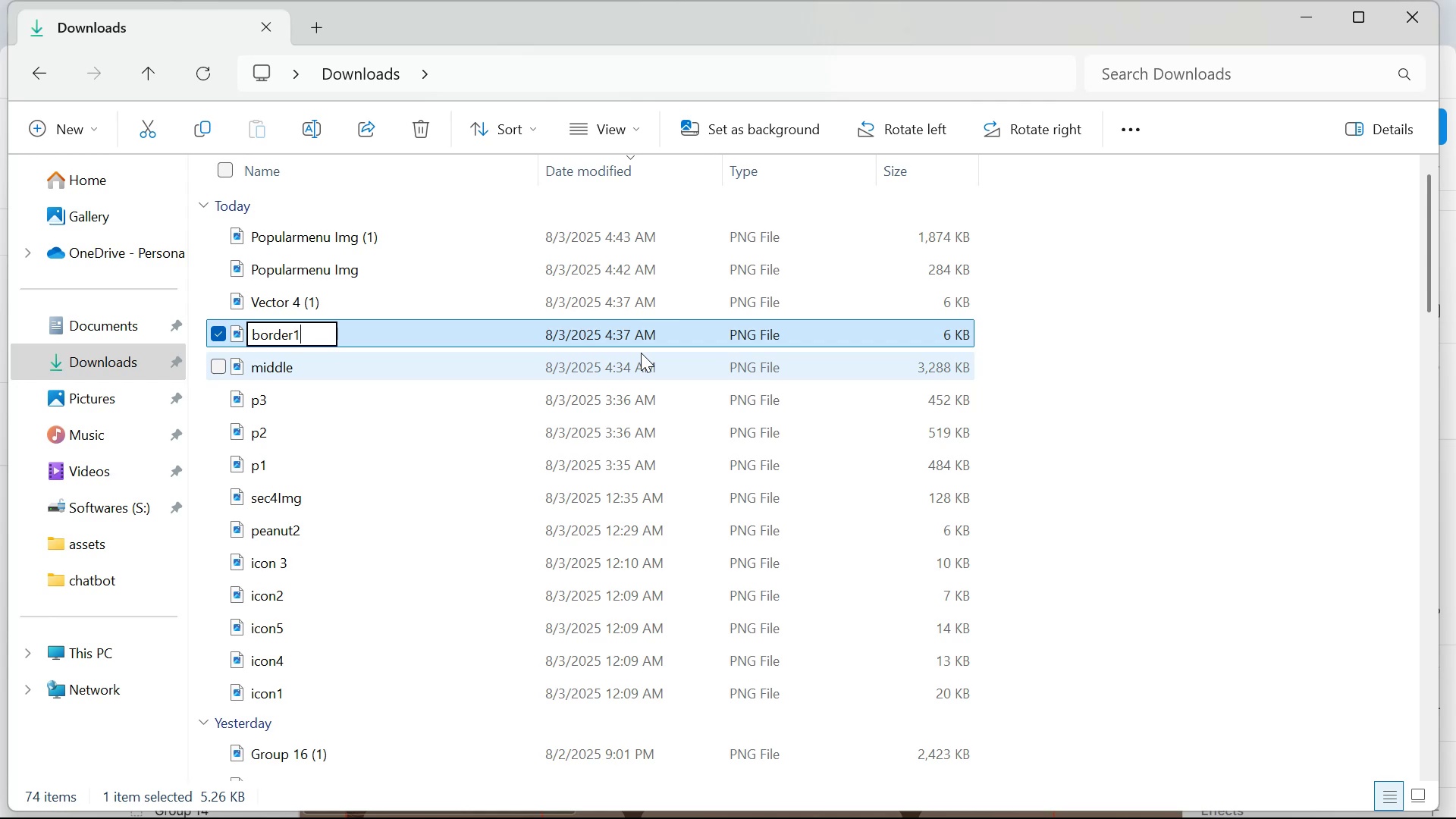 
key(Enter)
 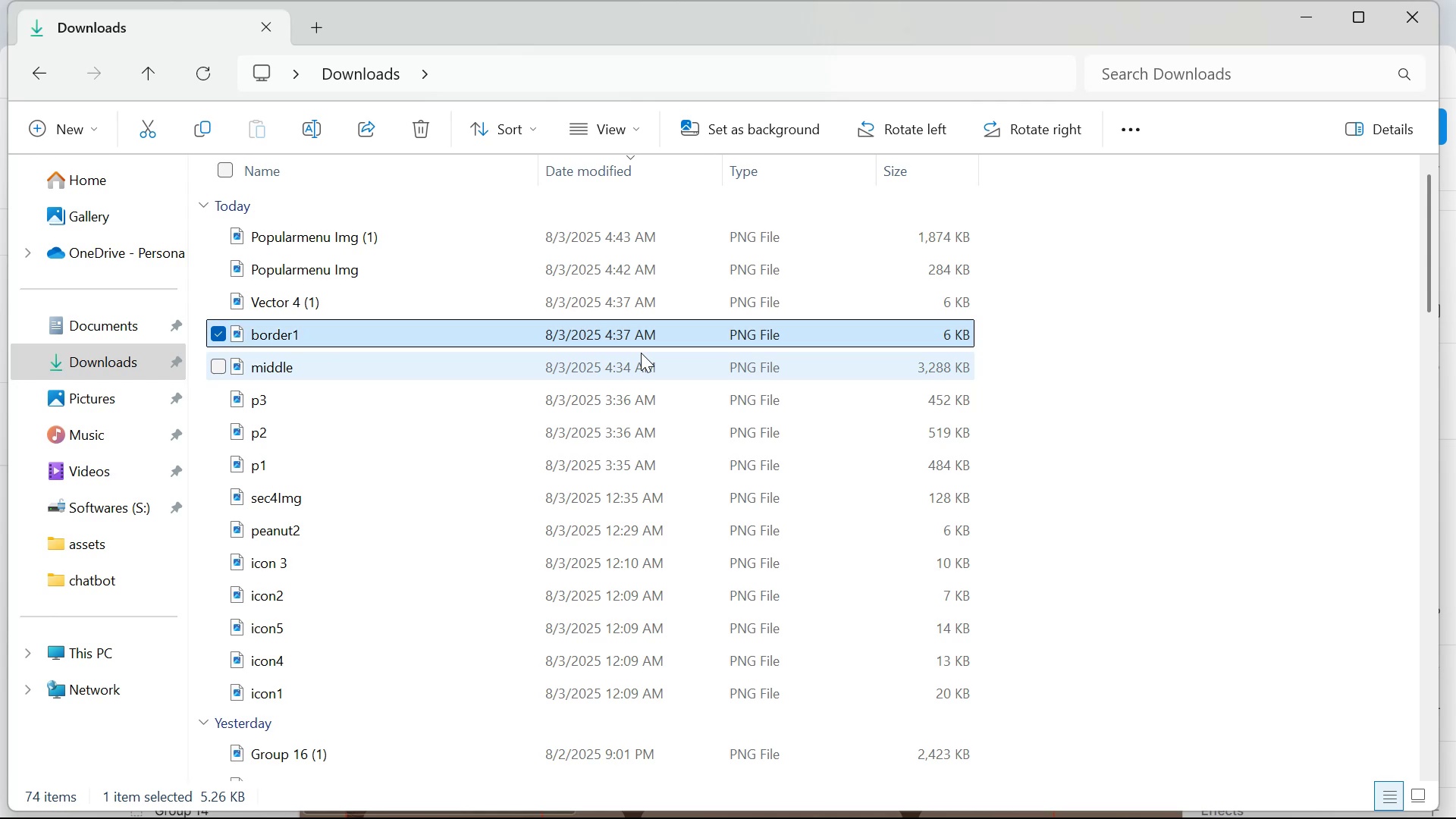 
key(Control+X)
 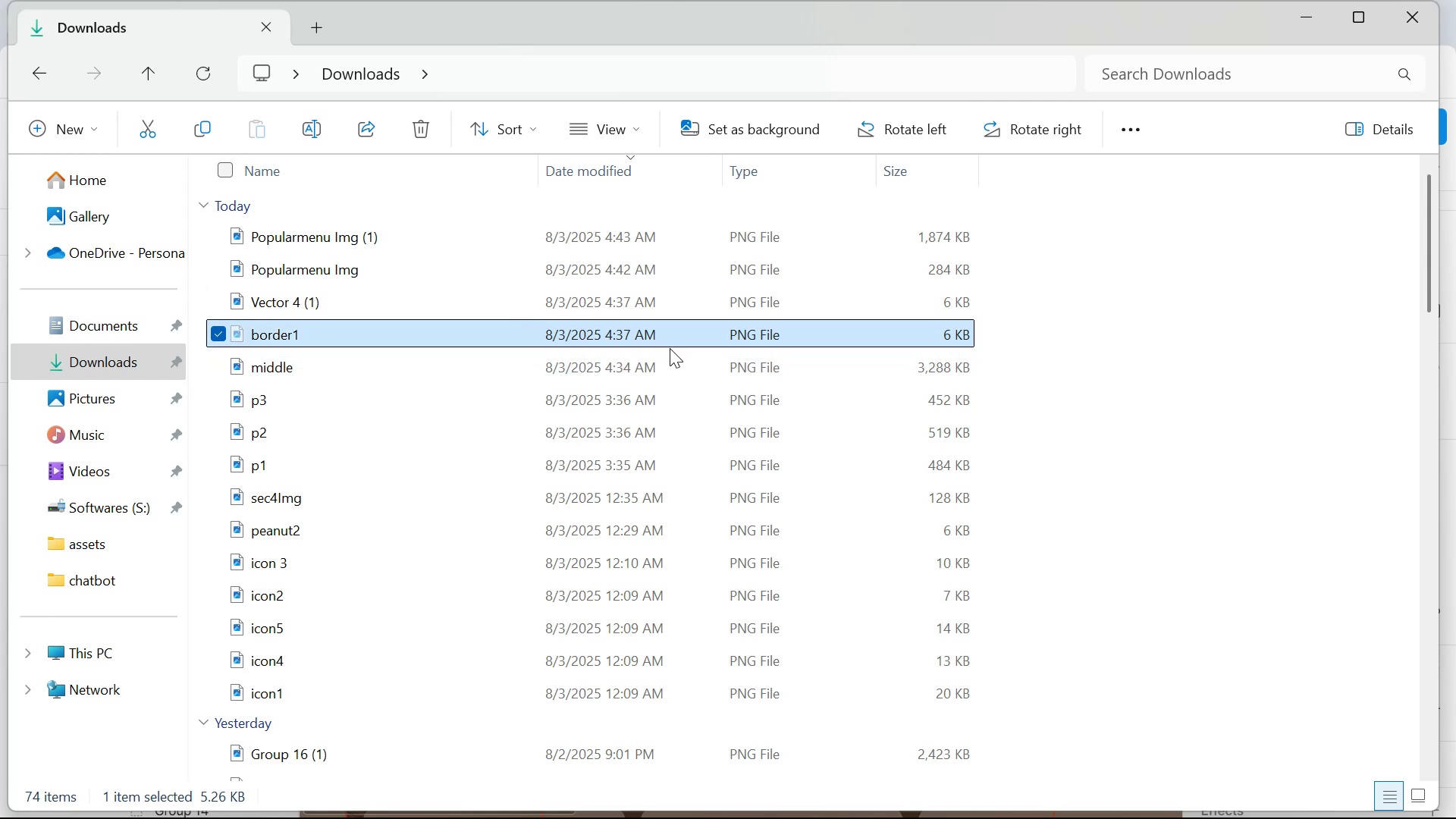 
key(Alt+Tab)
 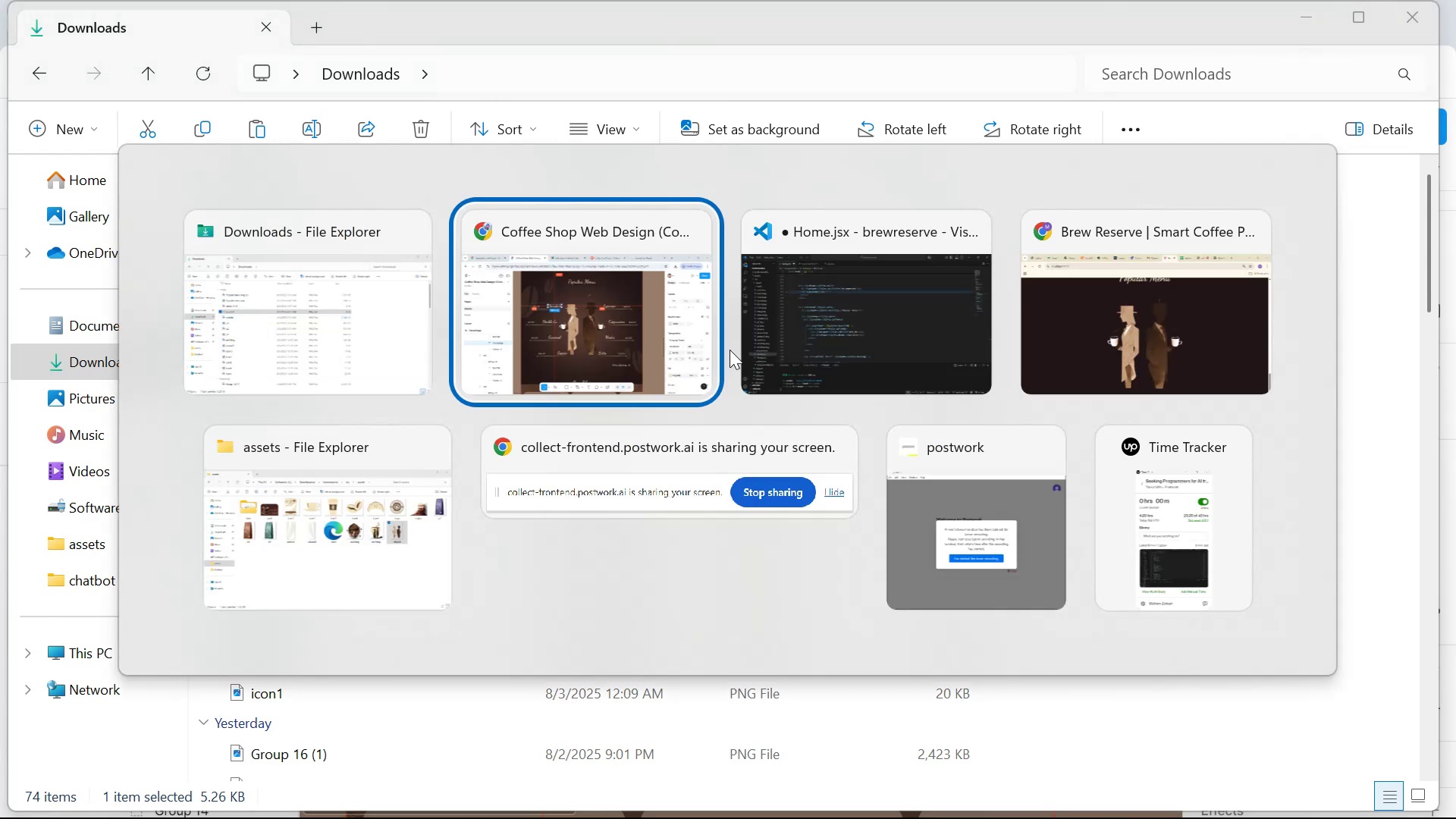 
key(Alt+Tab)
 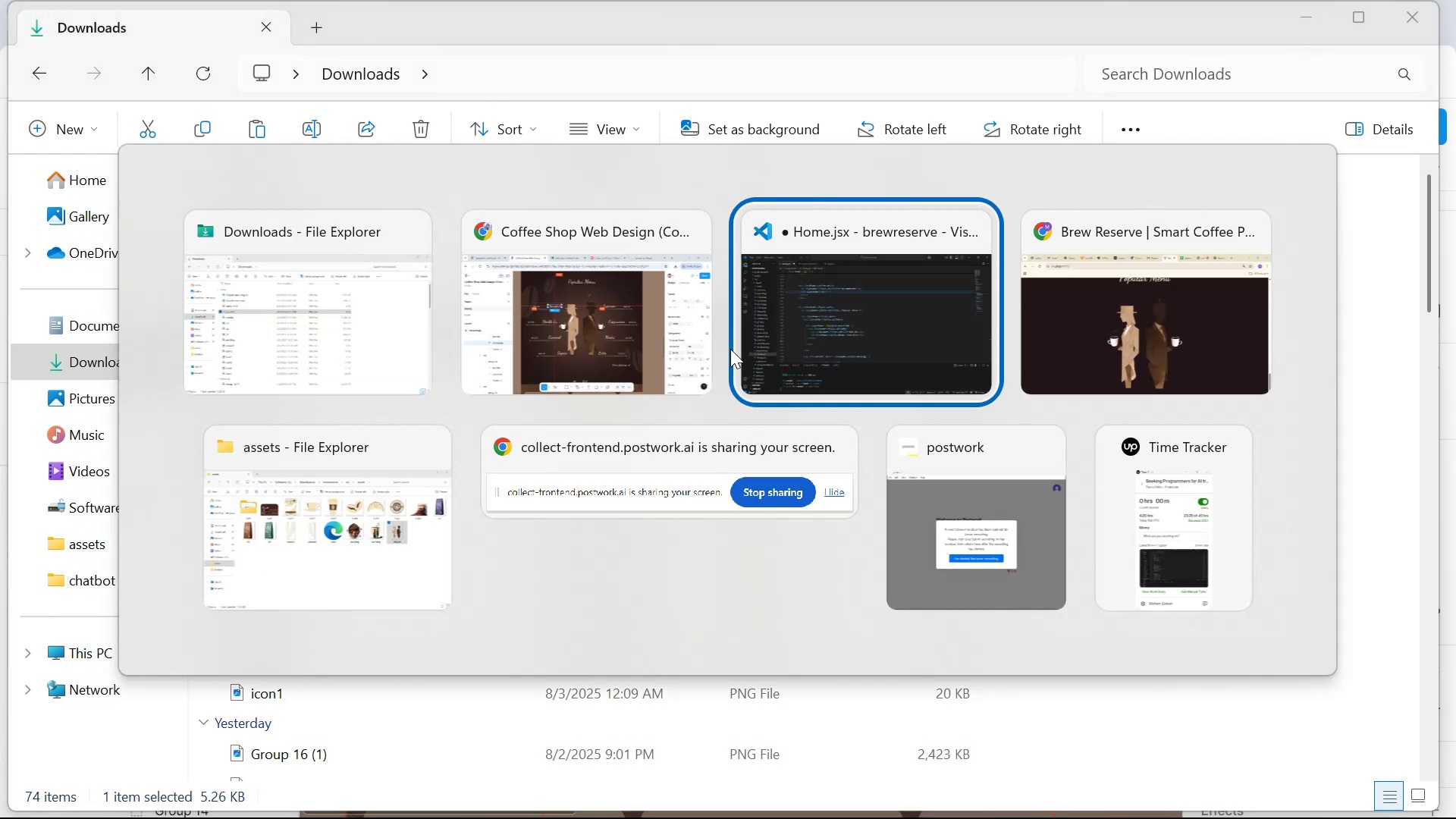 
key(Alt+Tab)
 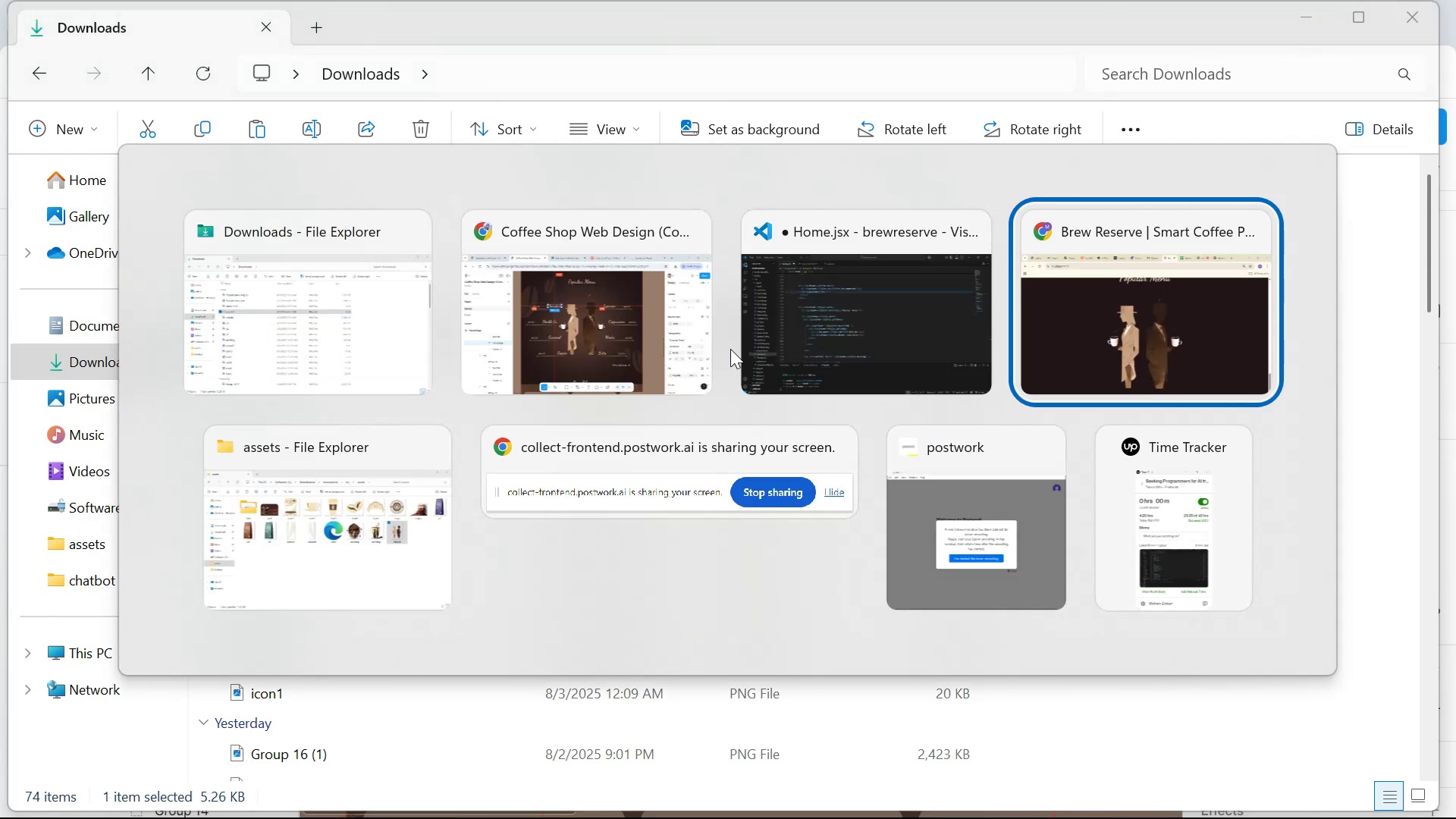 
key(Alt+Tab)
 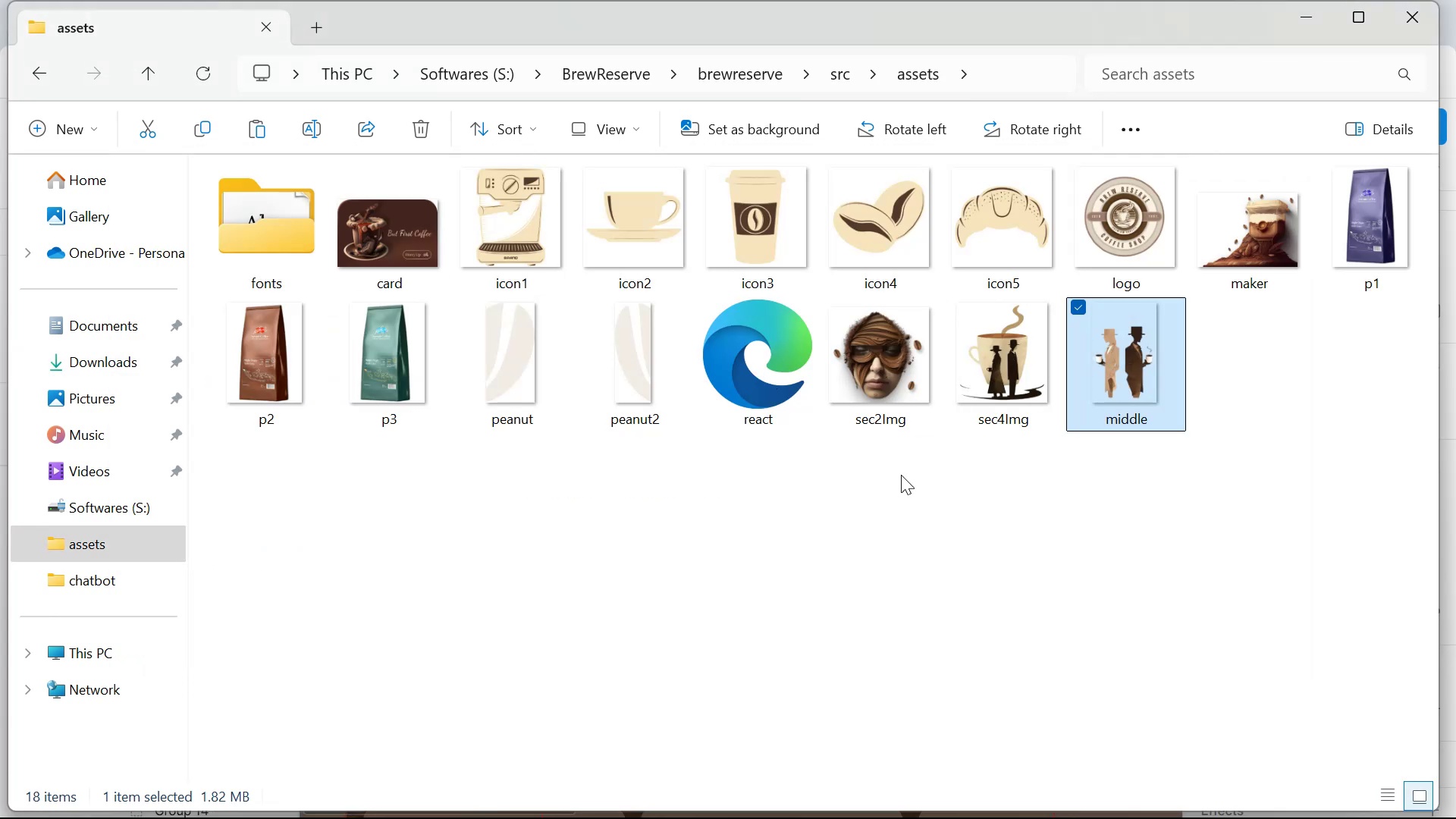 
key(Control+V)
 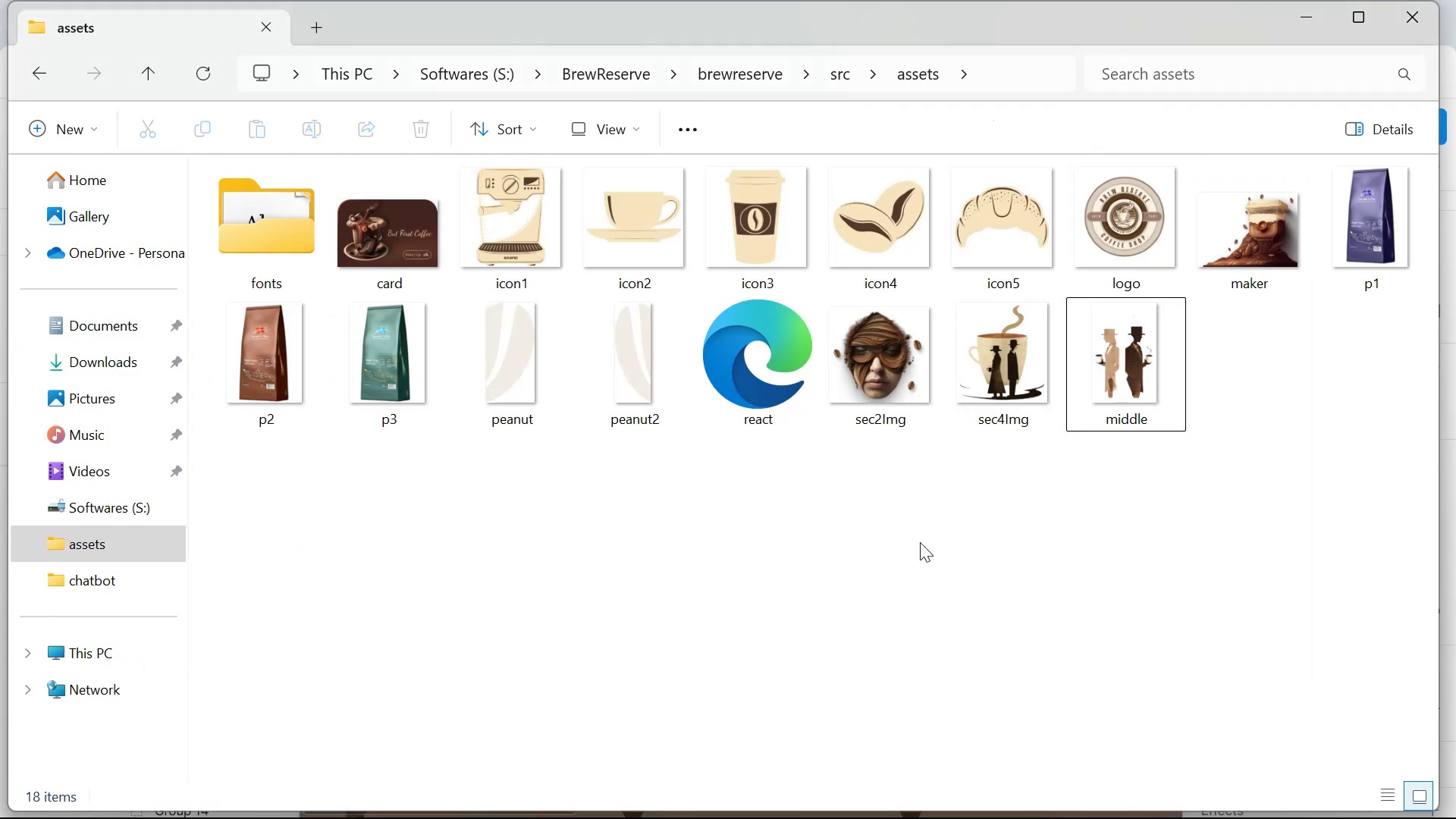 
key(Alt+AltLeft)
 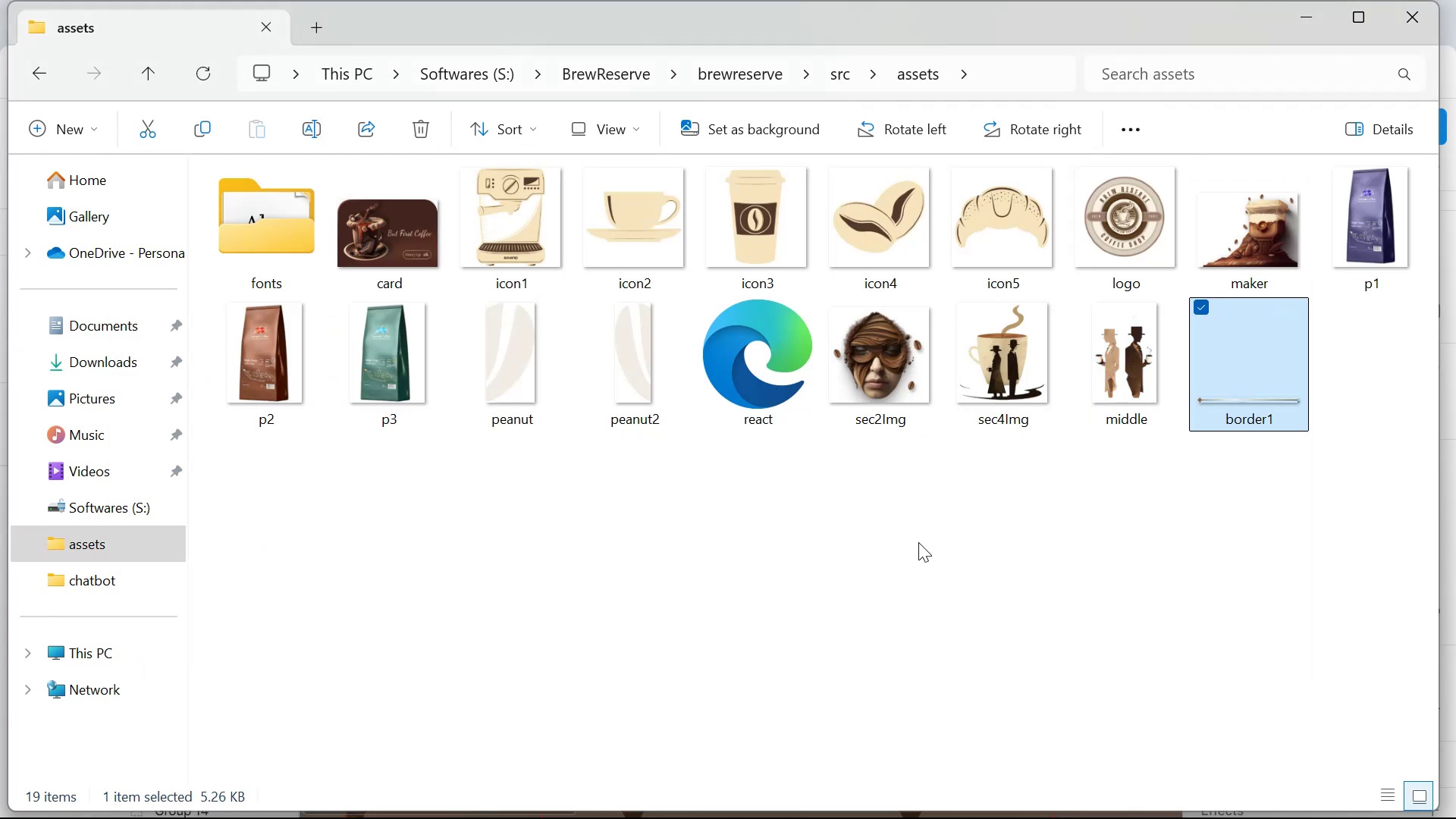 
key(Alt+Tab)
 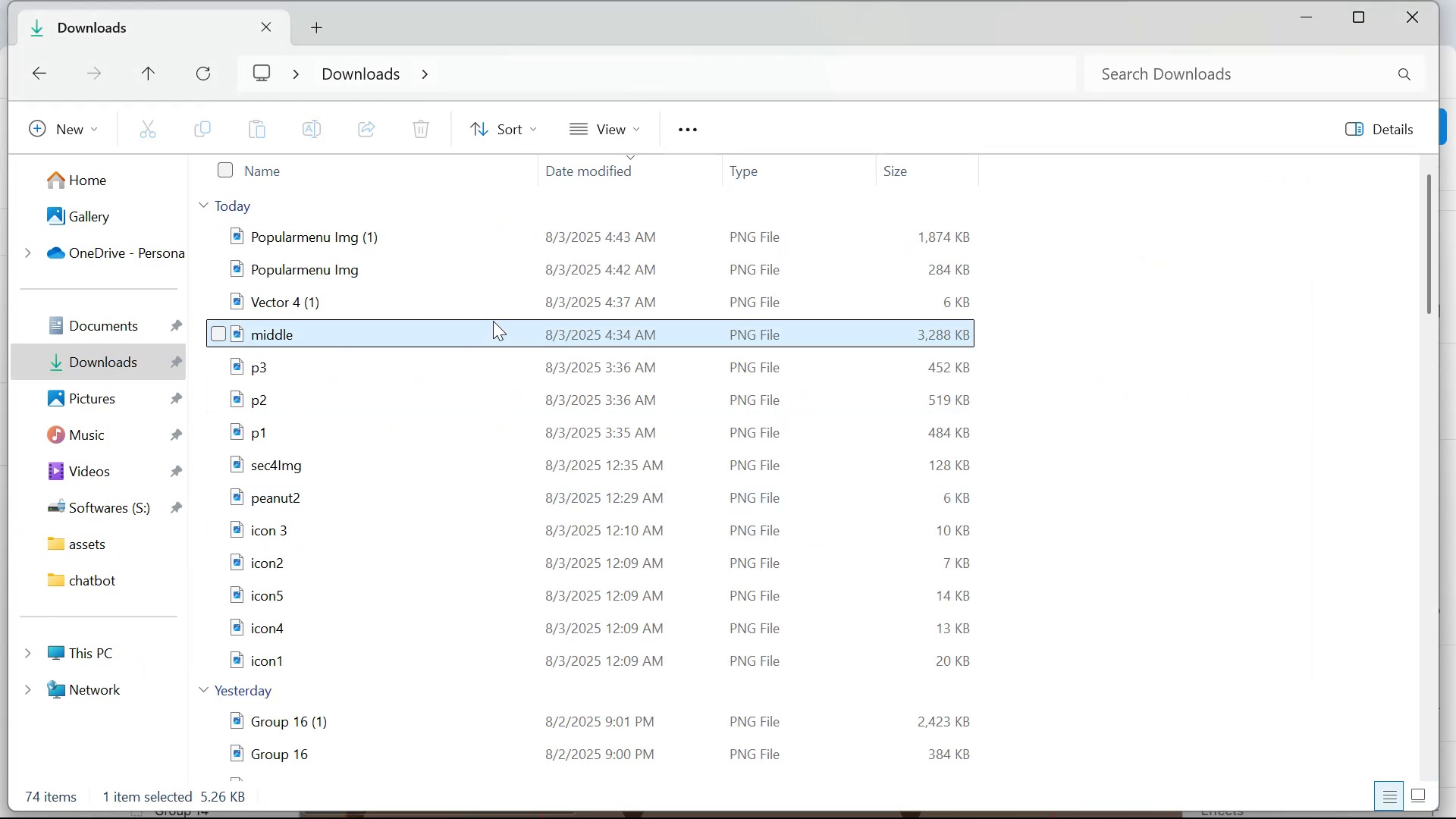 
right_click([379, 287])
 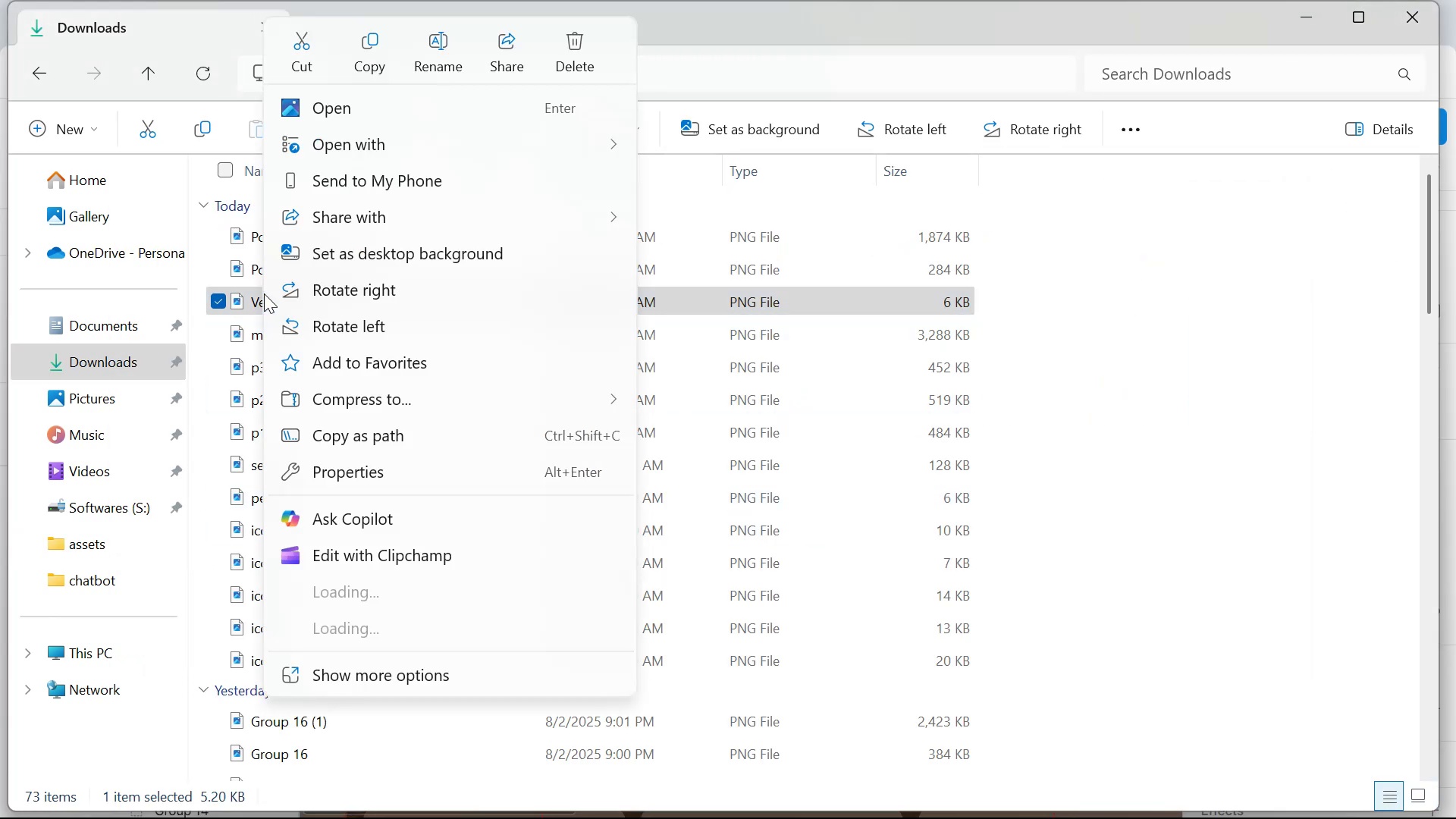 
left_click([438, 49])
 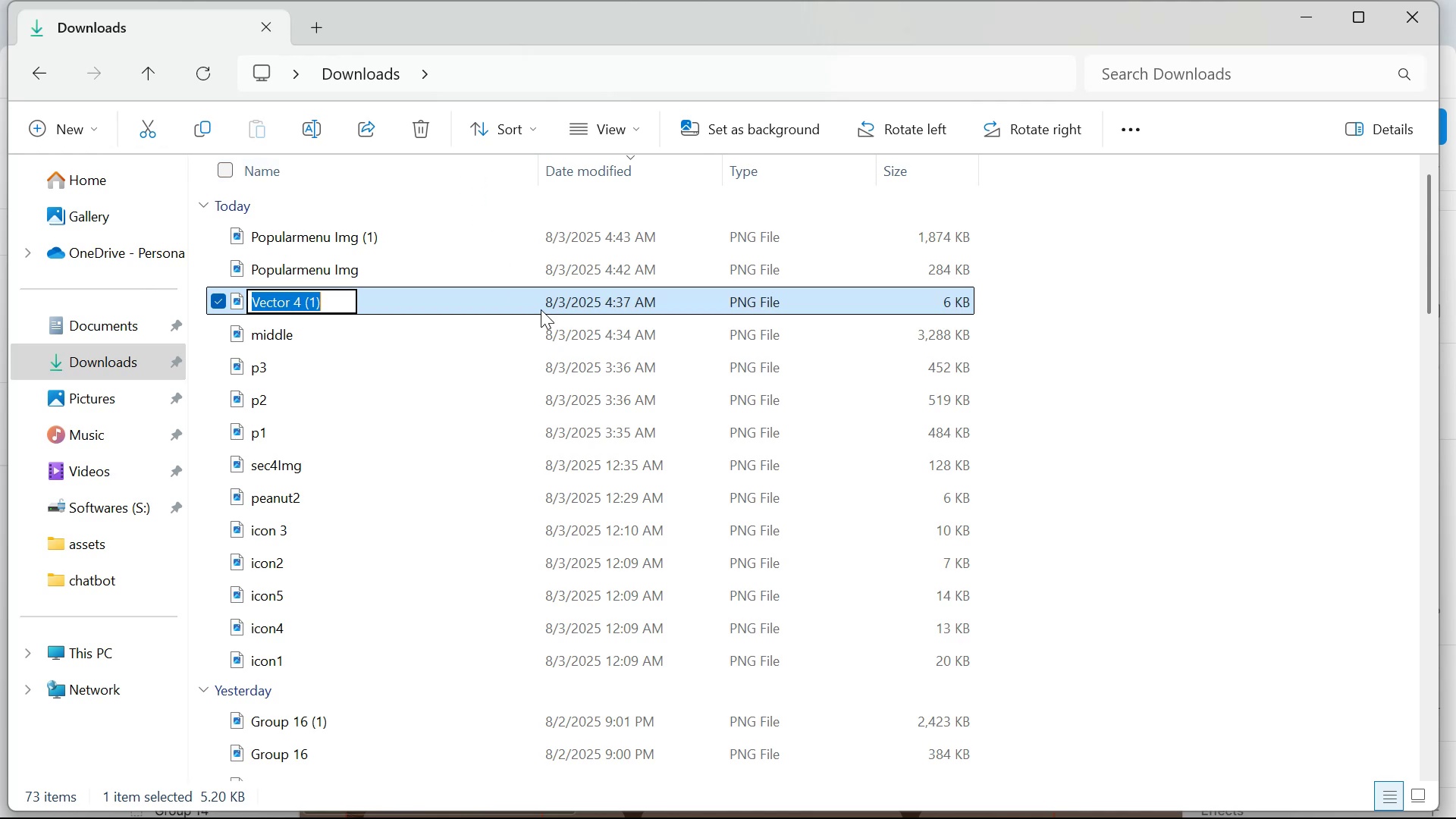 
type(border2)
 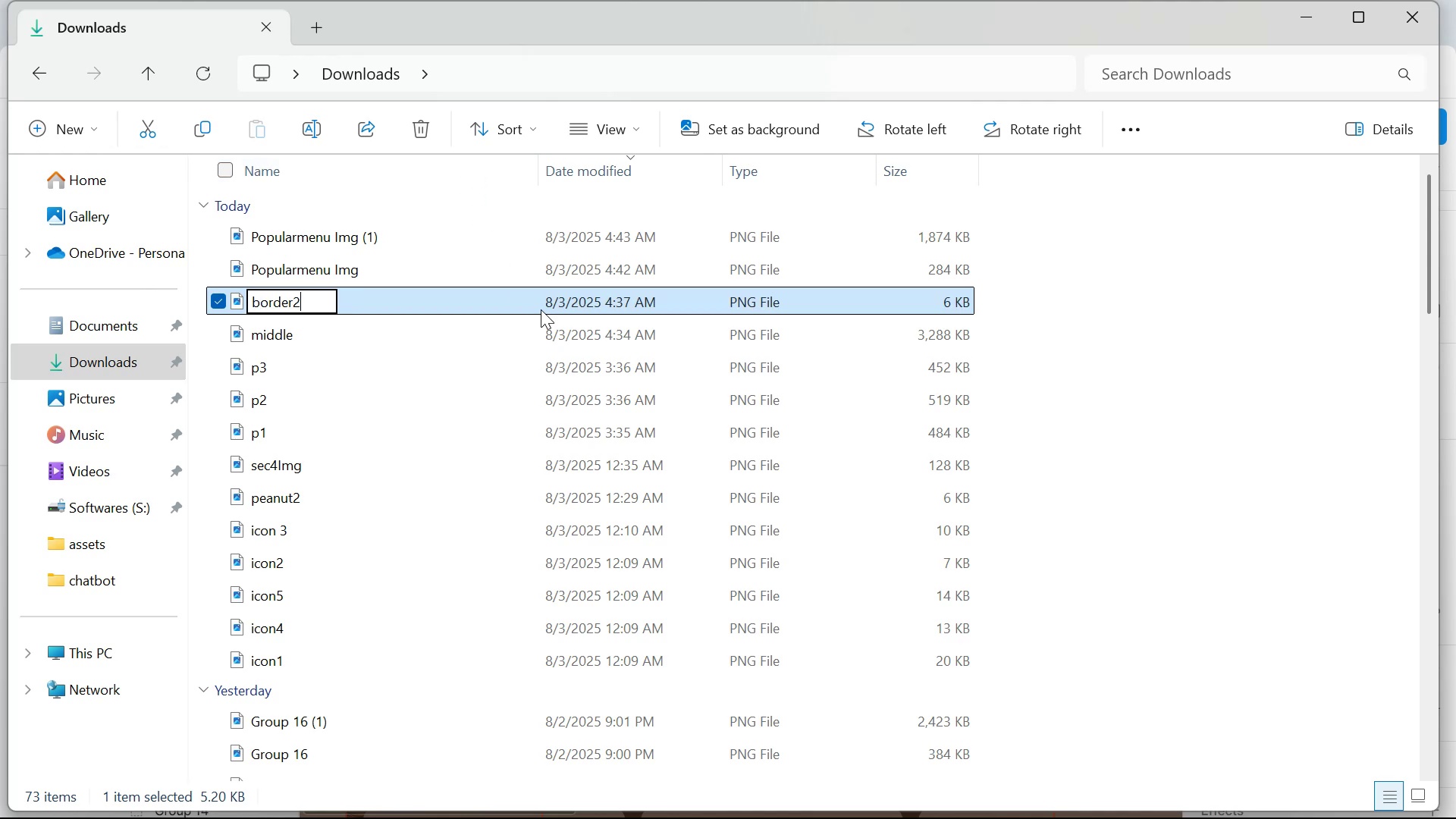 
key(Enter)
 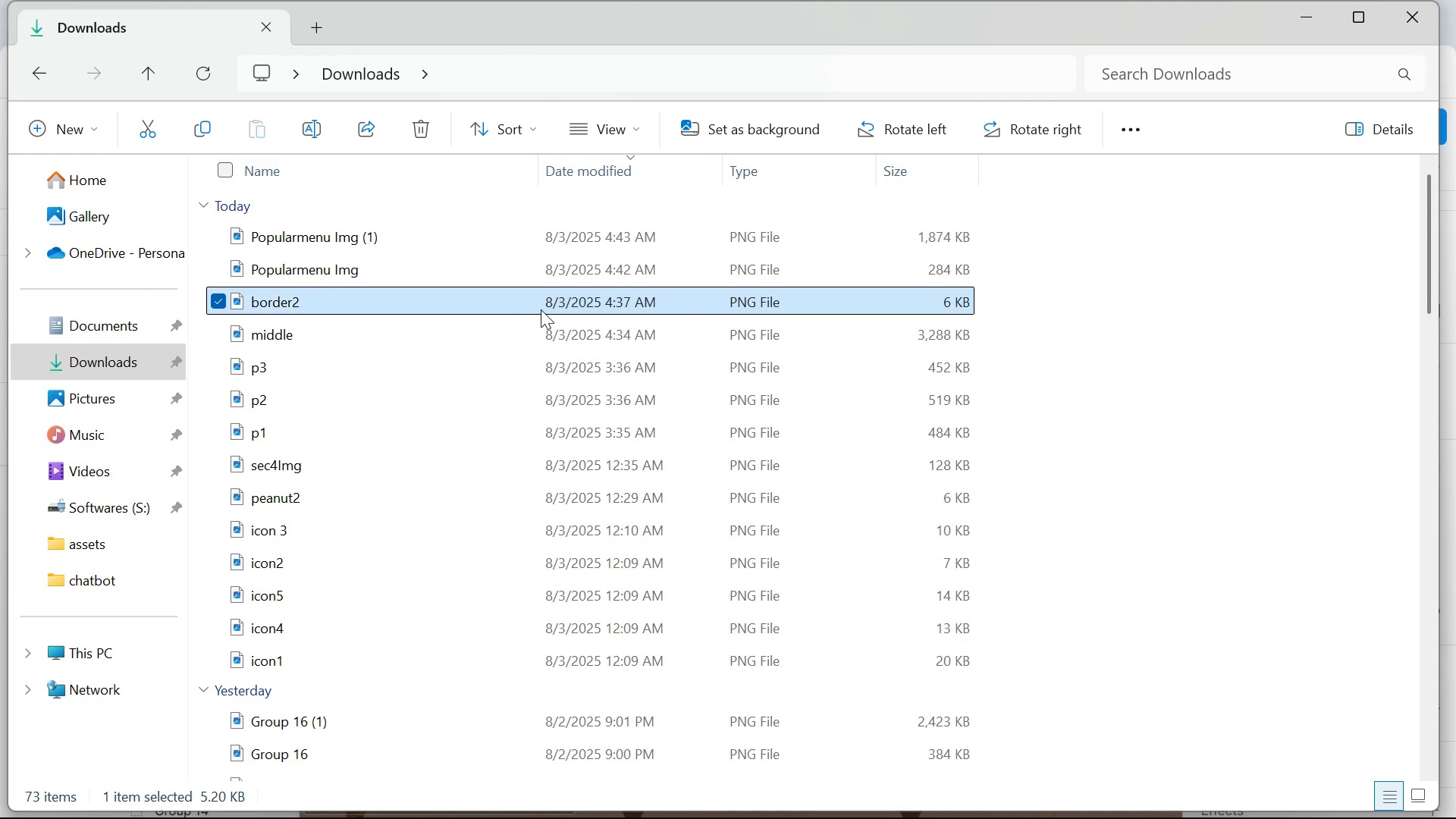 
key(Control+X)
 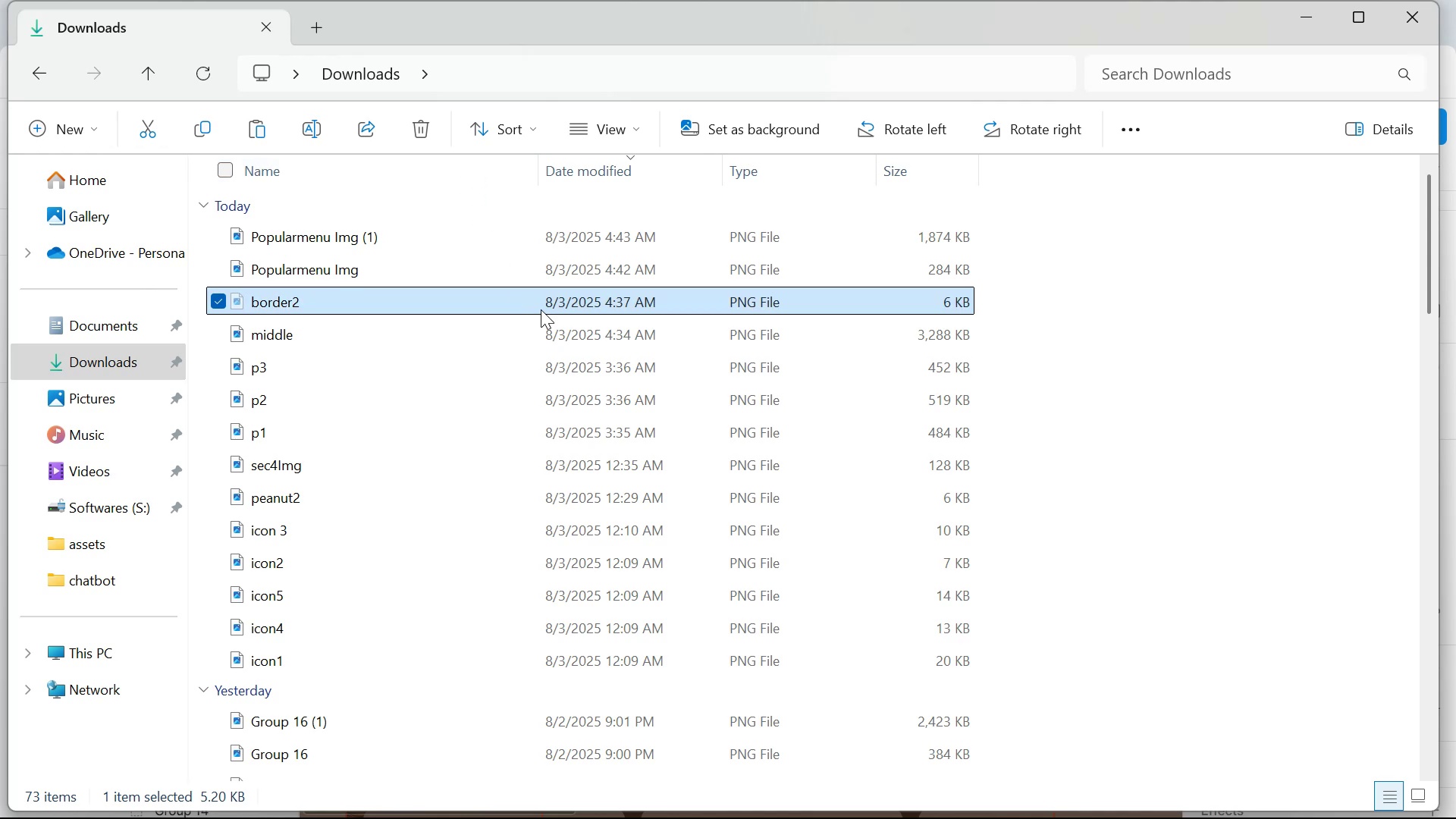 
key(Alt+Tab)
 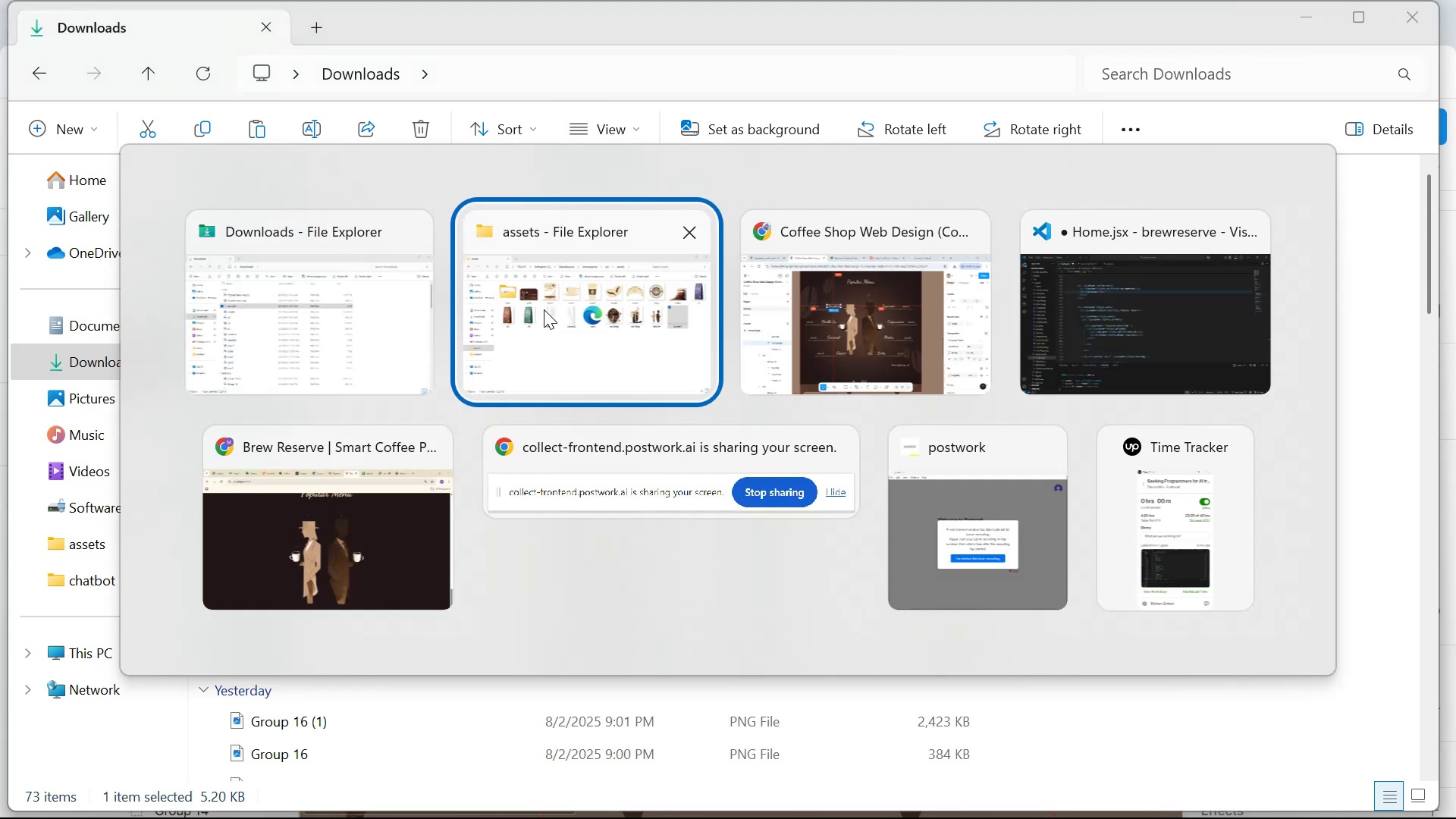 
left_click_drag(start_coordinate=[669, 486], to_coordinate=[673, 486])
 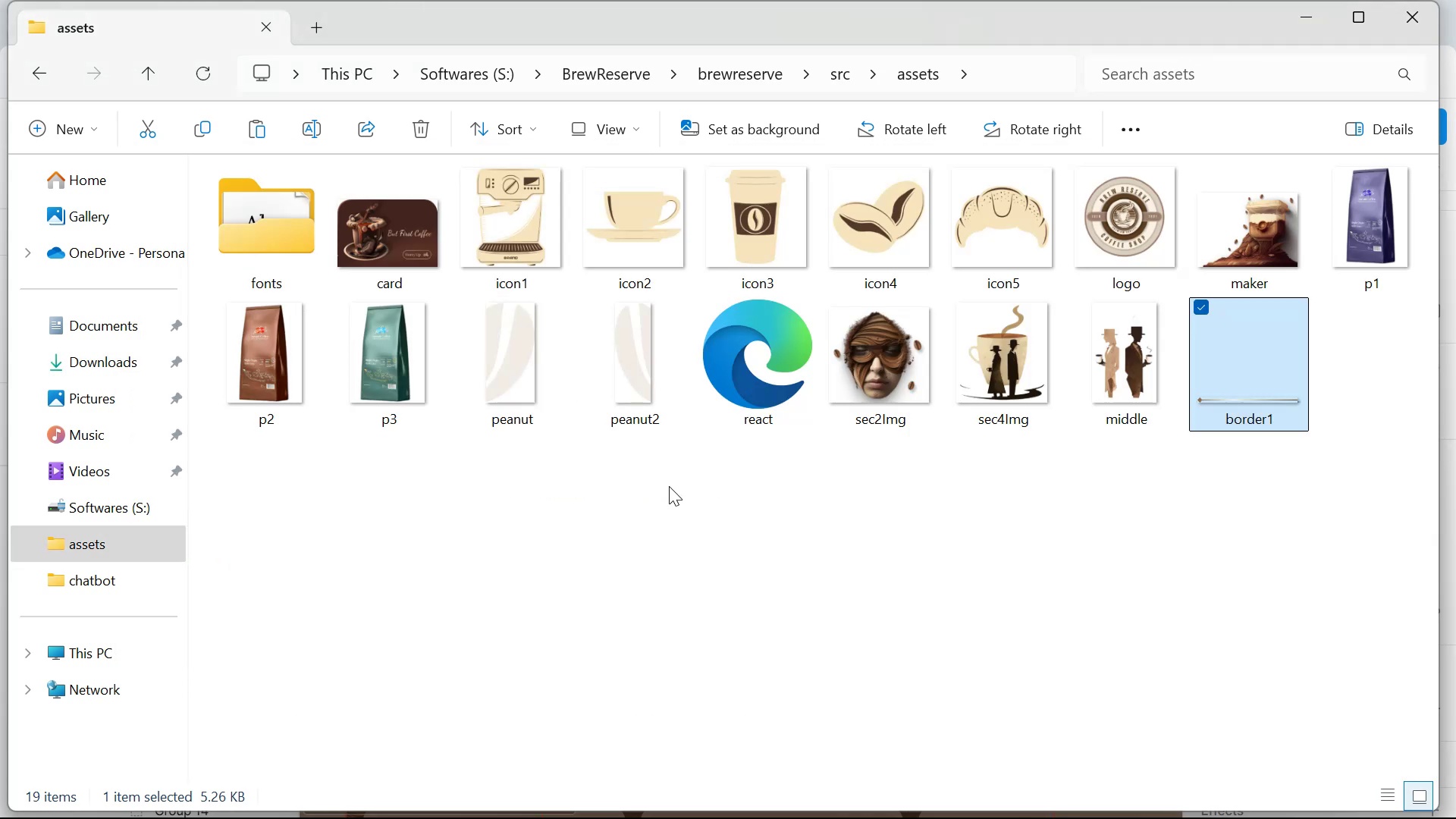 
key(Control+V)
 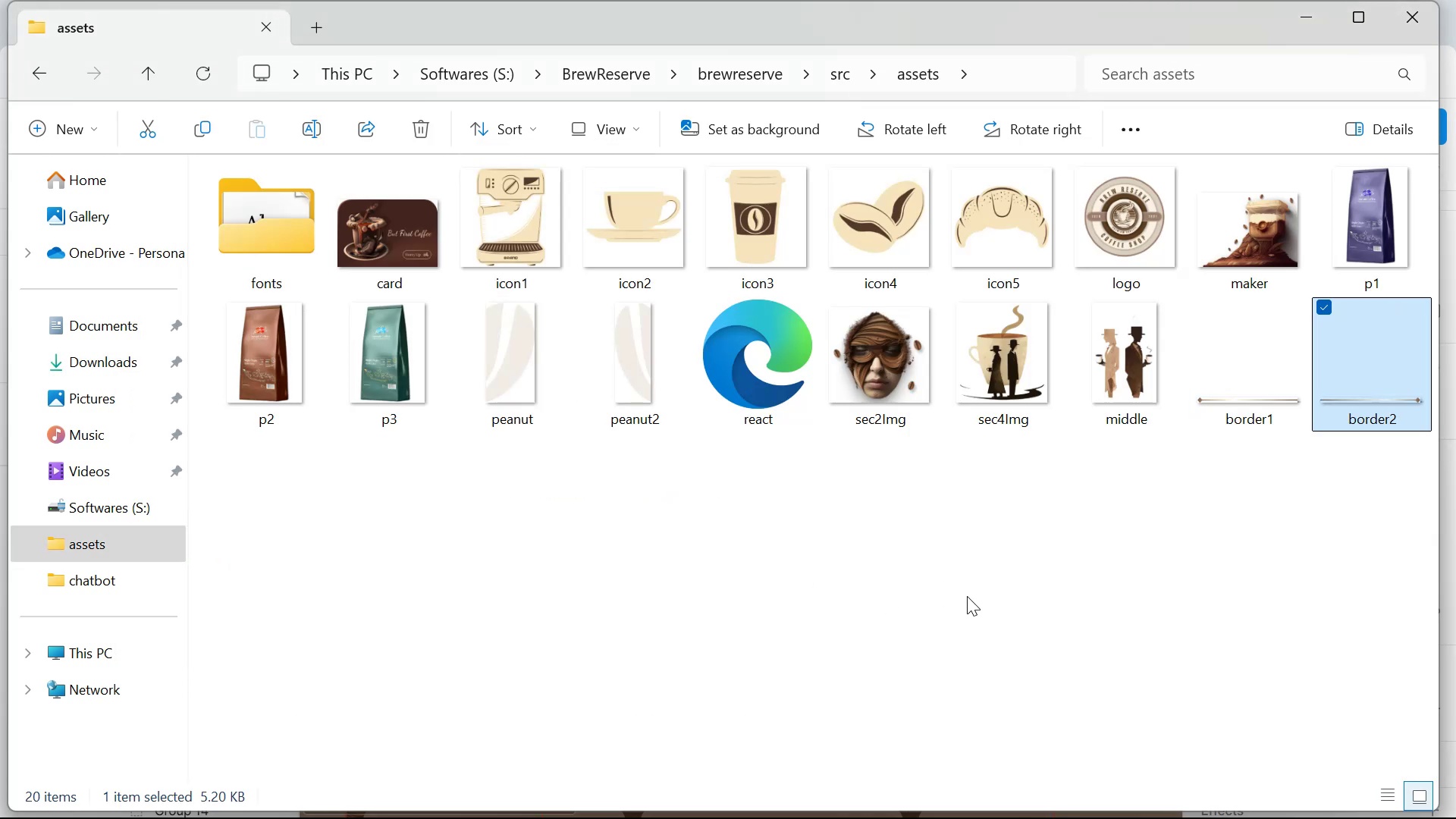 
key(Alt+Tab)
 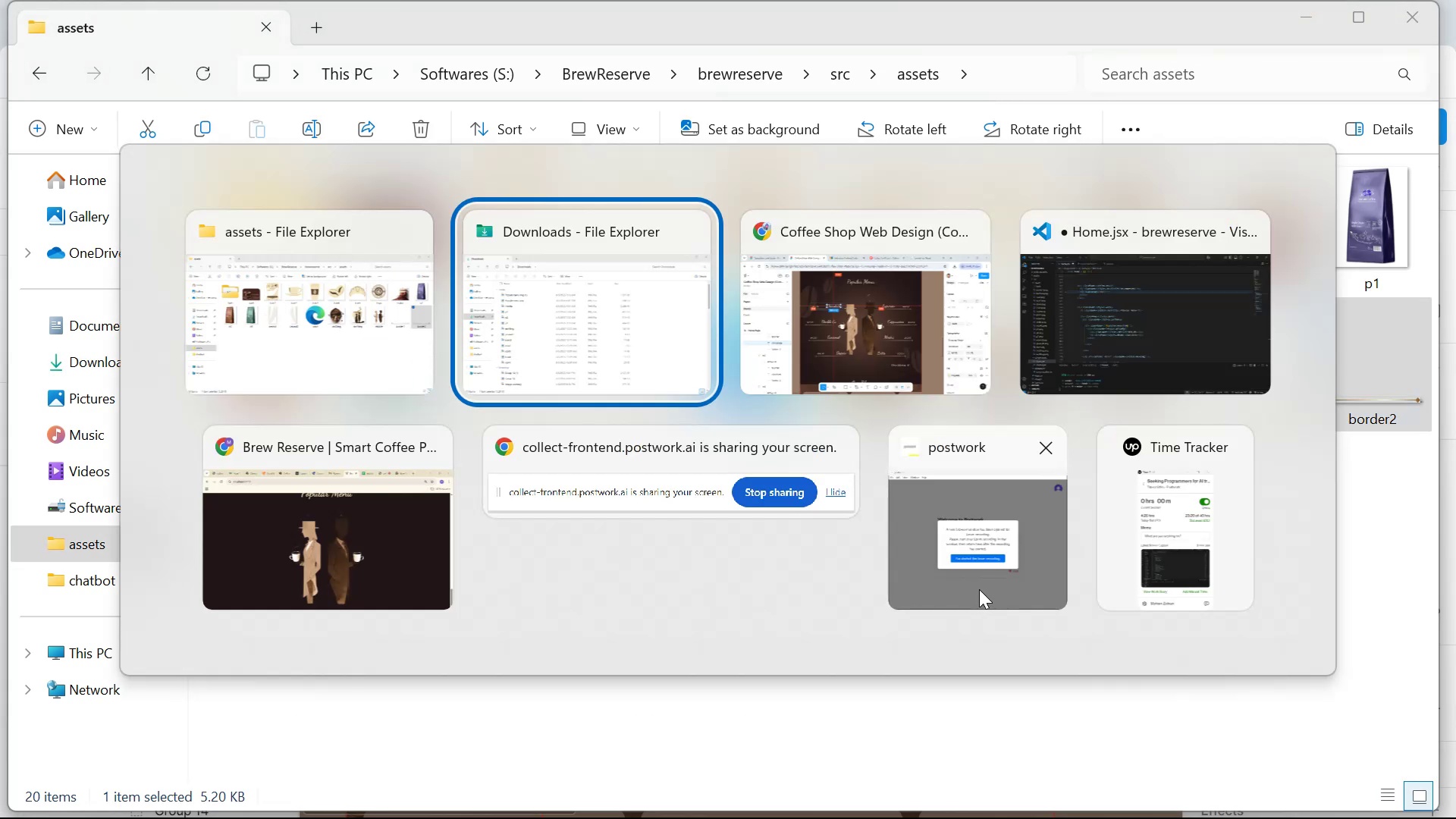 
key(Alt+Tab)
 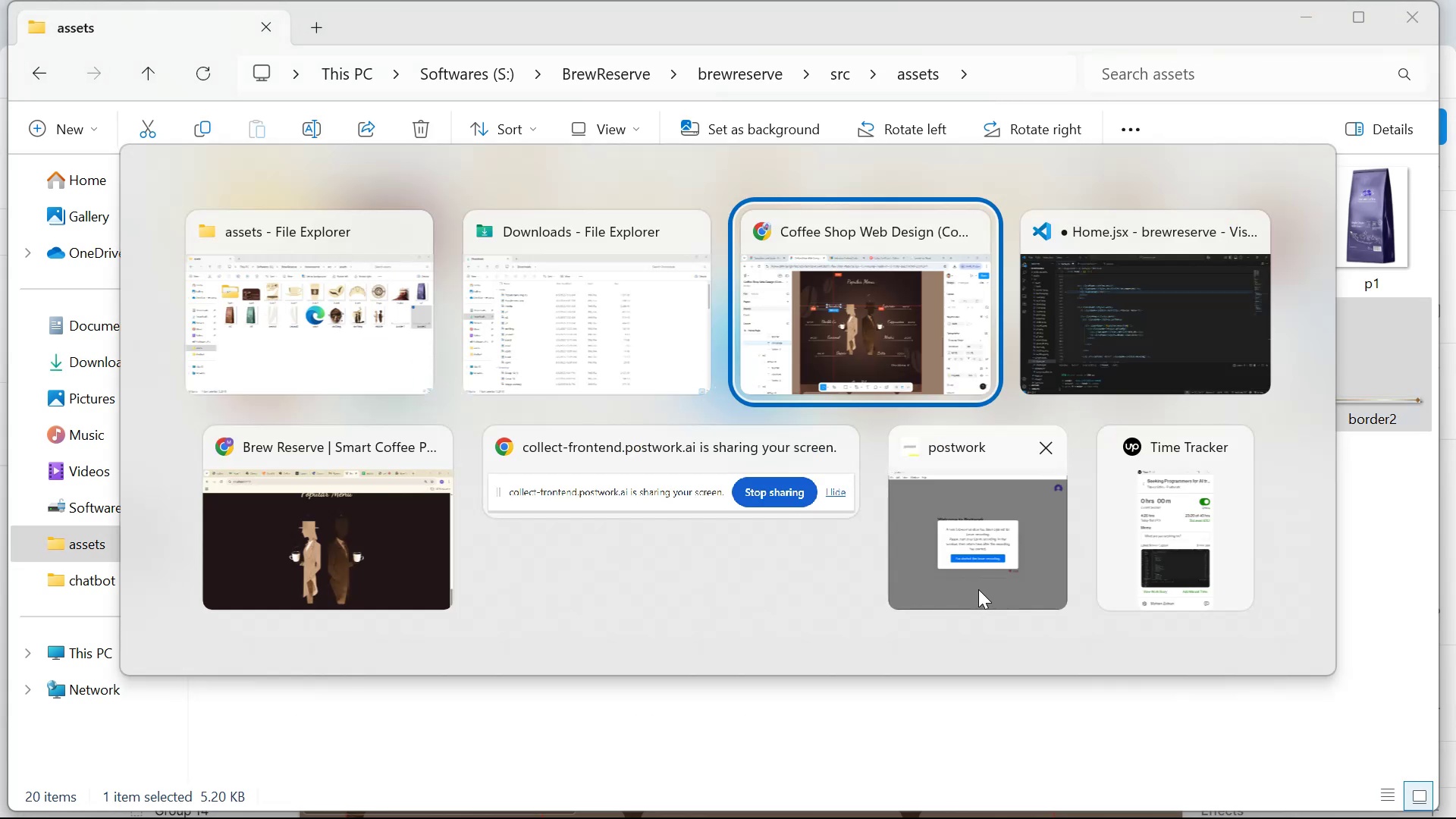 
key(Alt+Tab)
 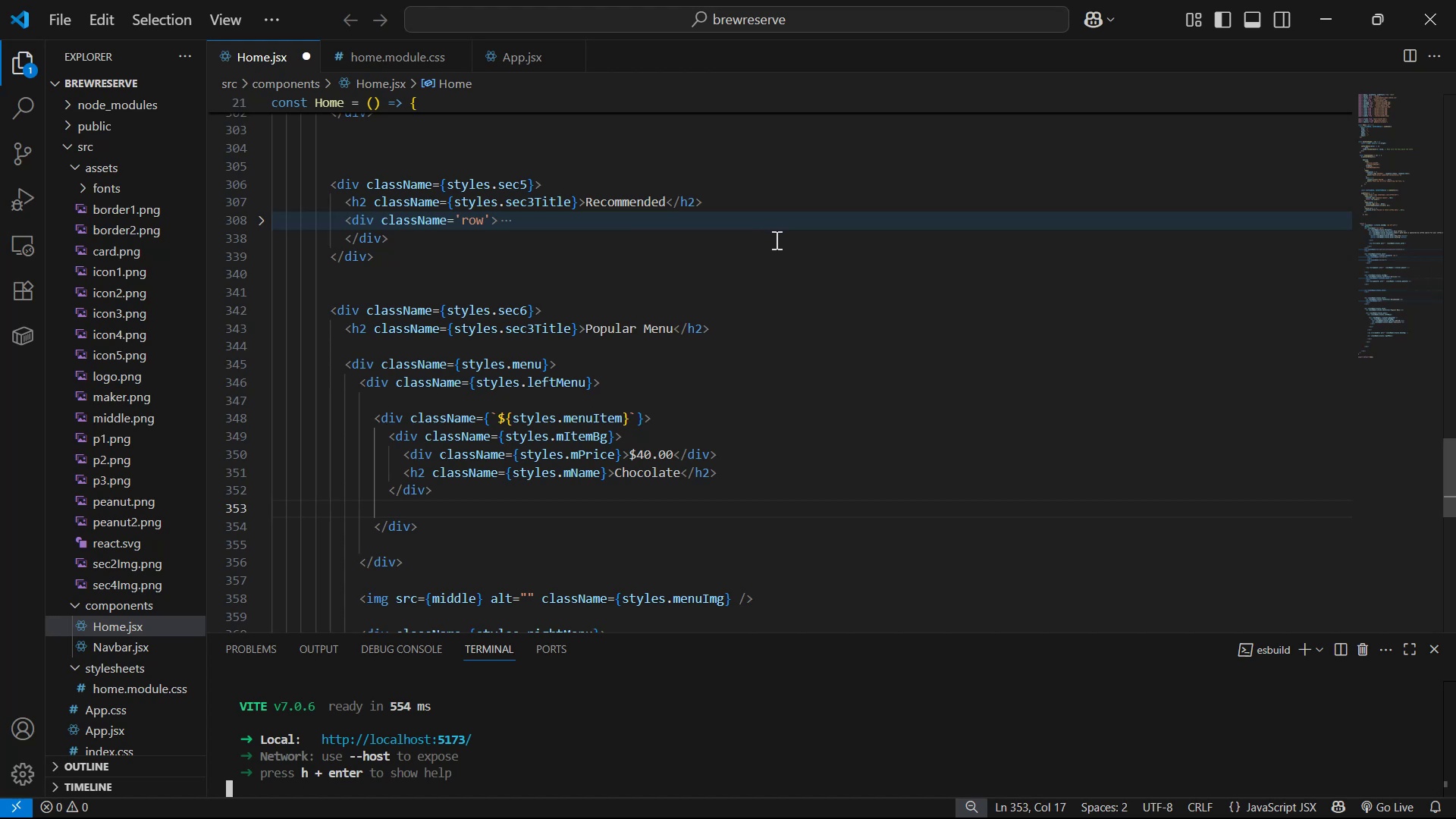 
left_click([504, 472])
 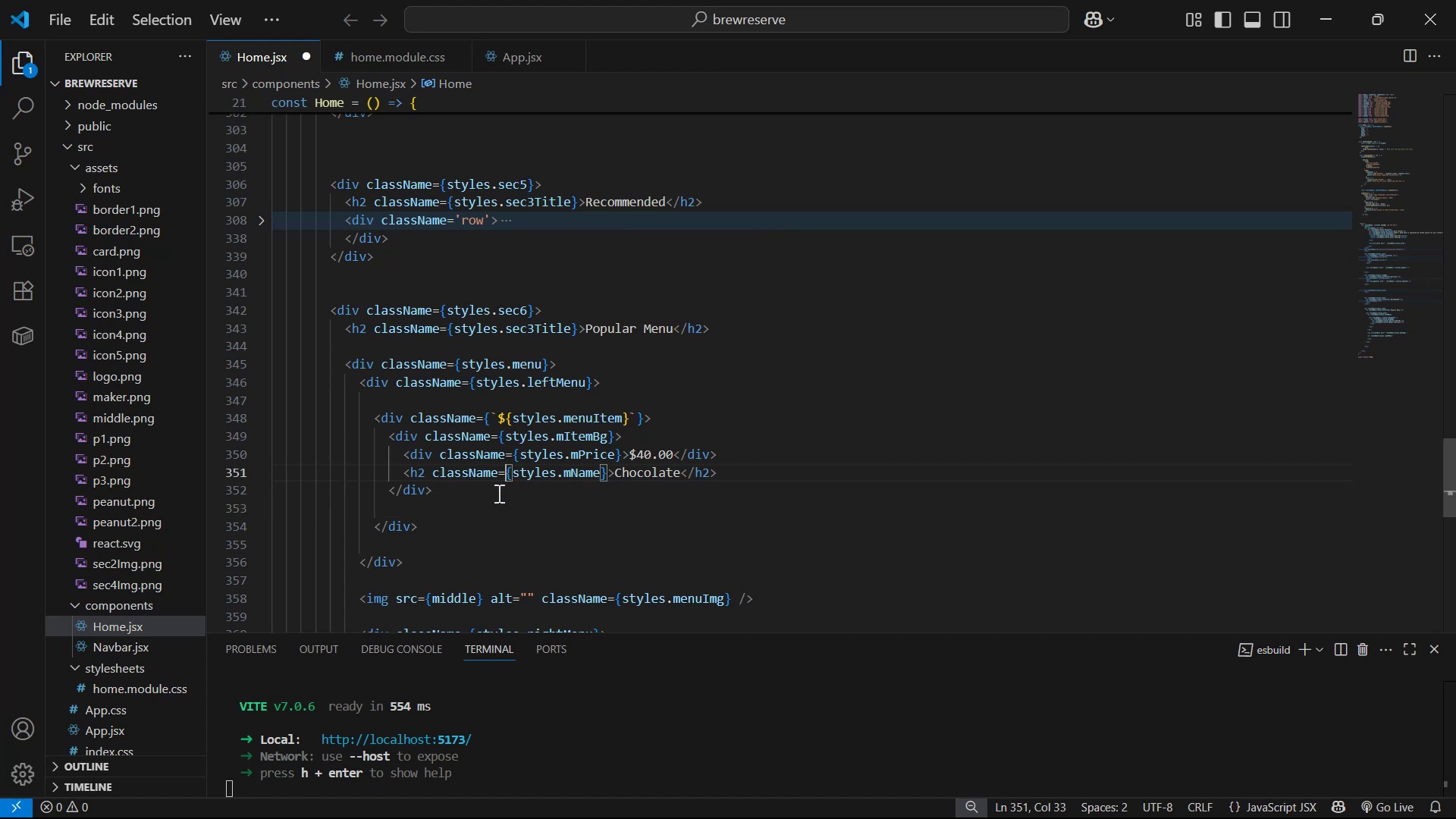 
left_click([491, 500])
 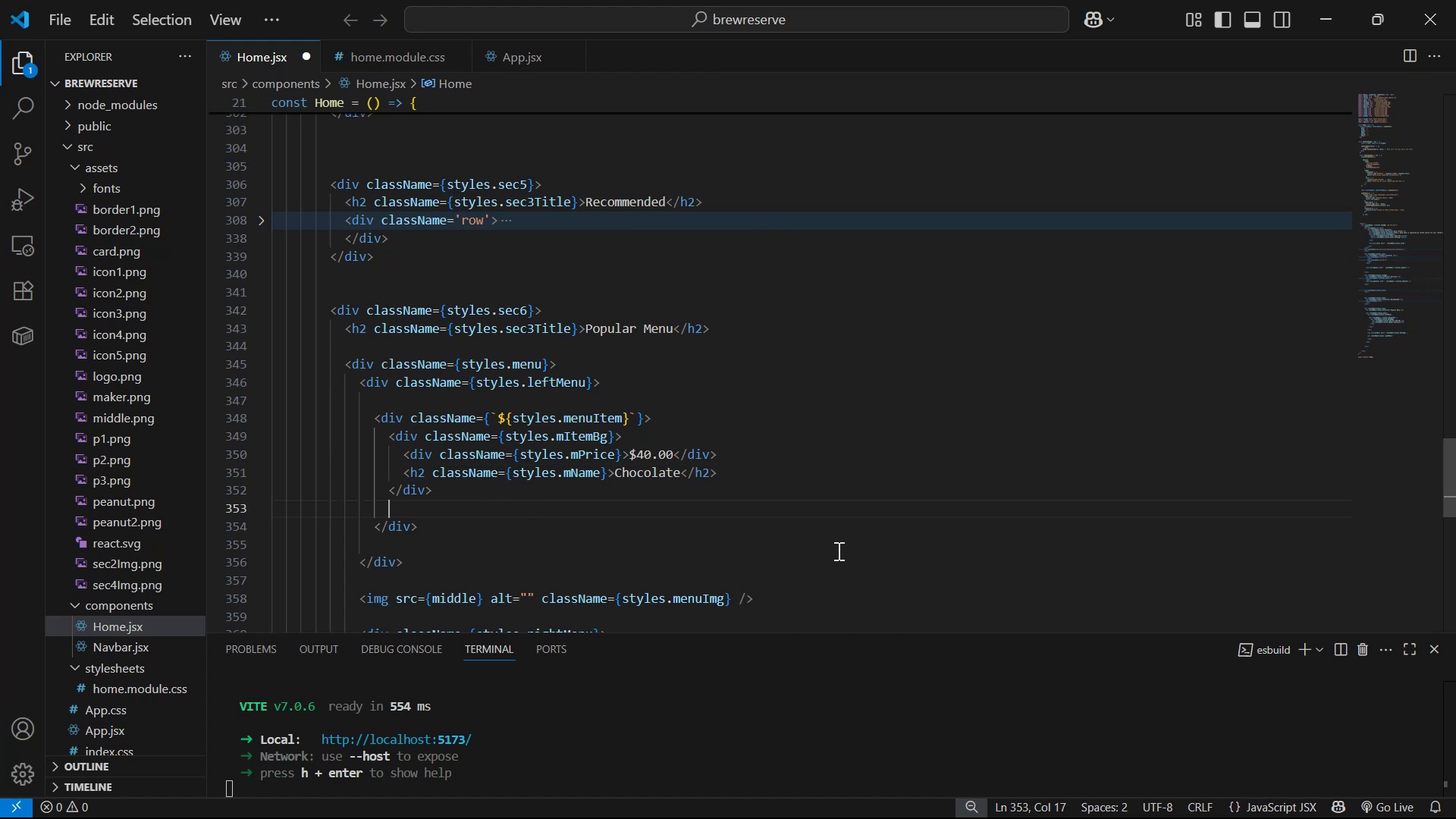 
left_click_drag(start_coordinate=[1454, 483], to_coordinate=[1453, 54])
 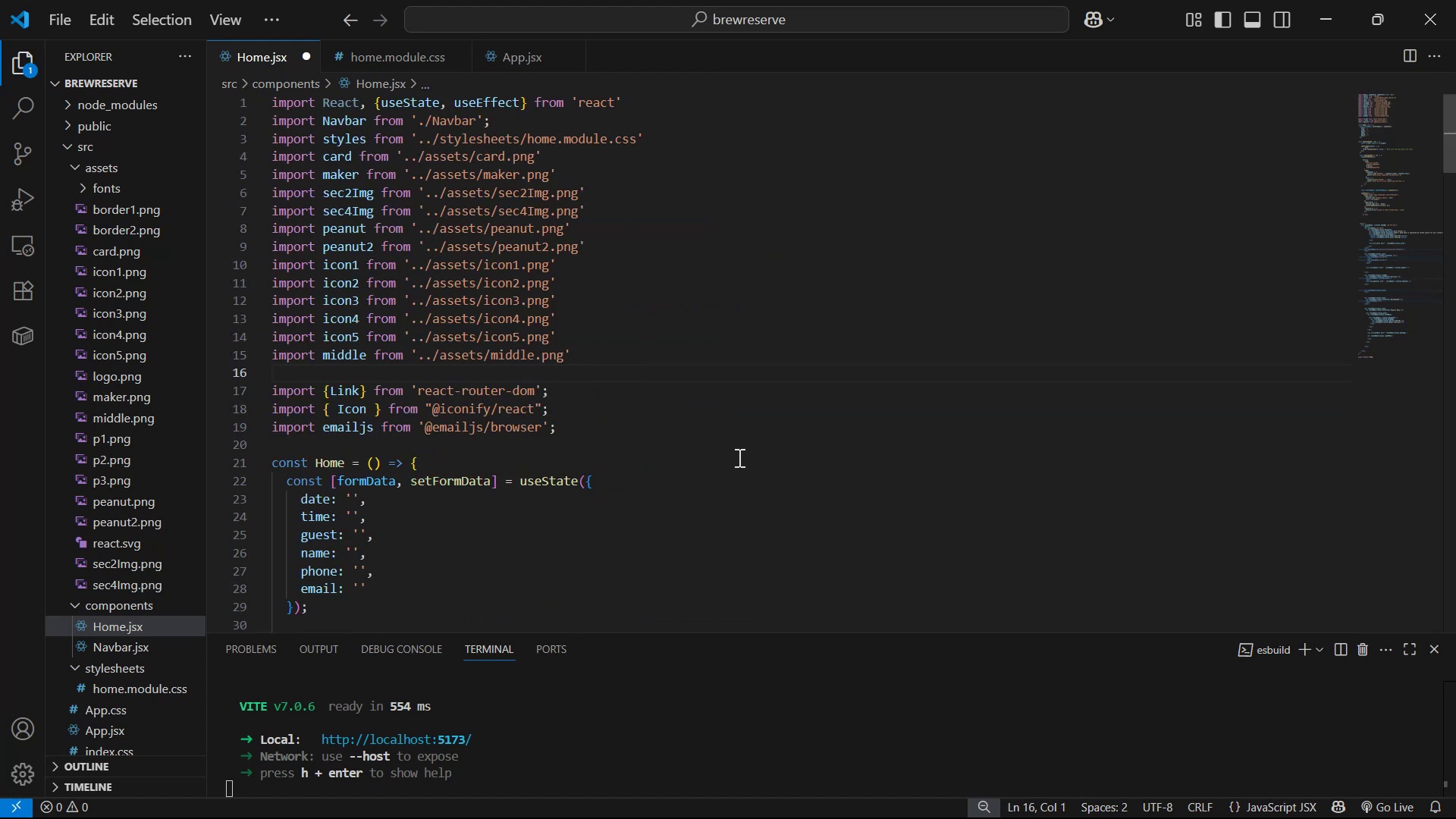 
type(impo)
 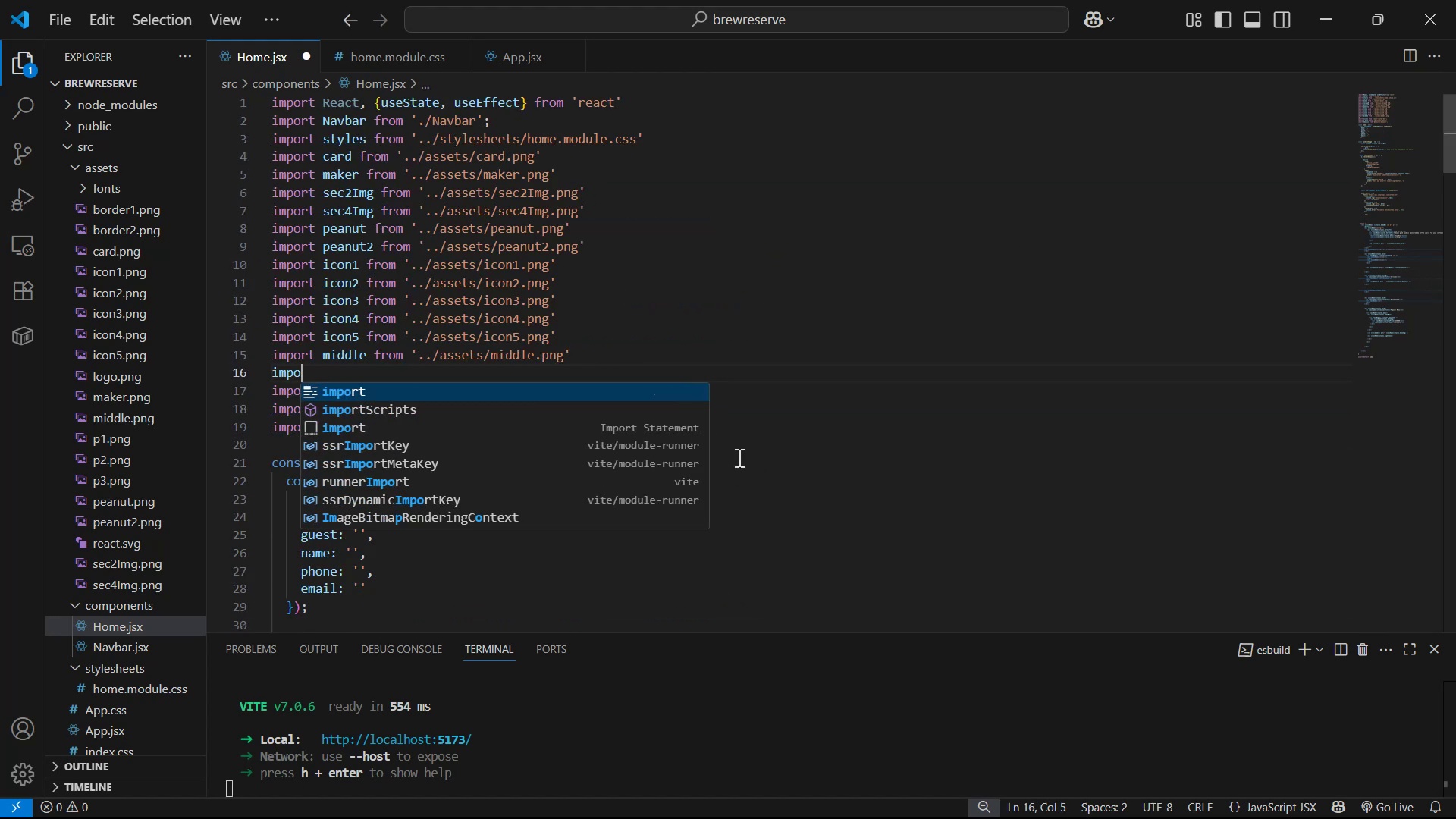 
key(Enter)
 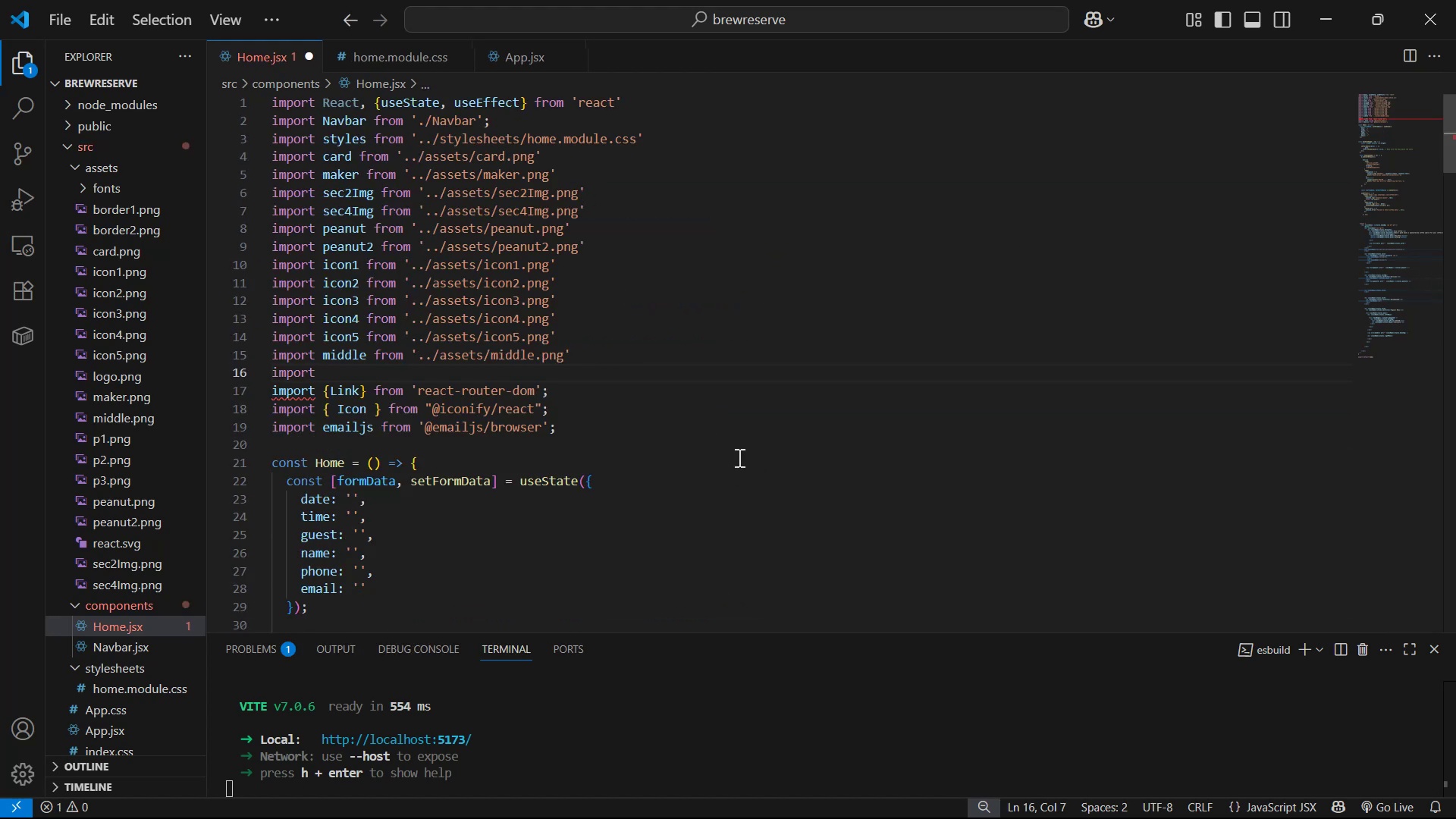 
type( border1 from )
 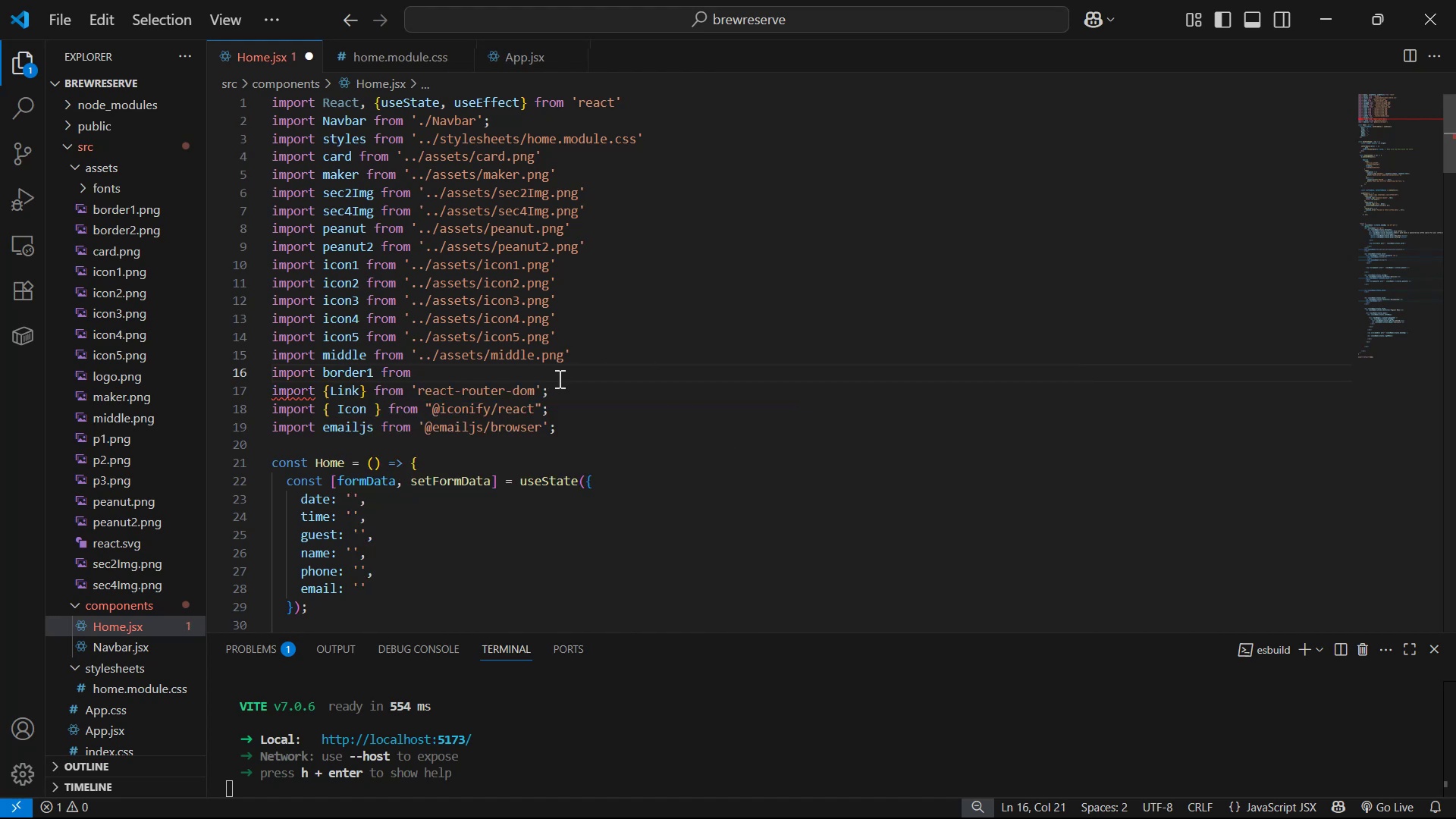 
left_click_drag(start_coordinate=[407, 355], to_coordinate=[590, 355])
 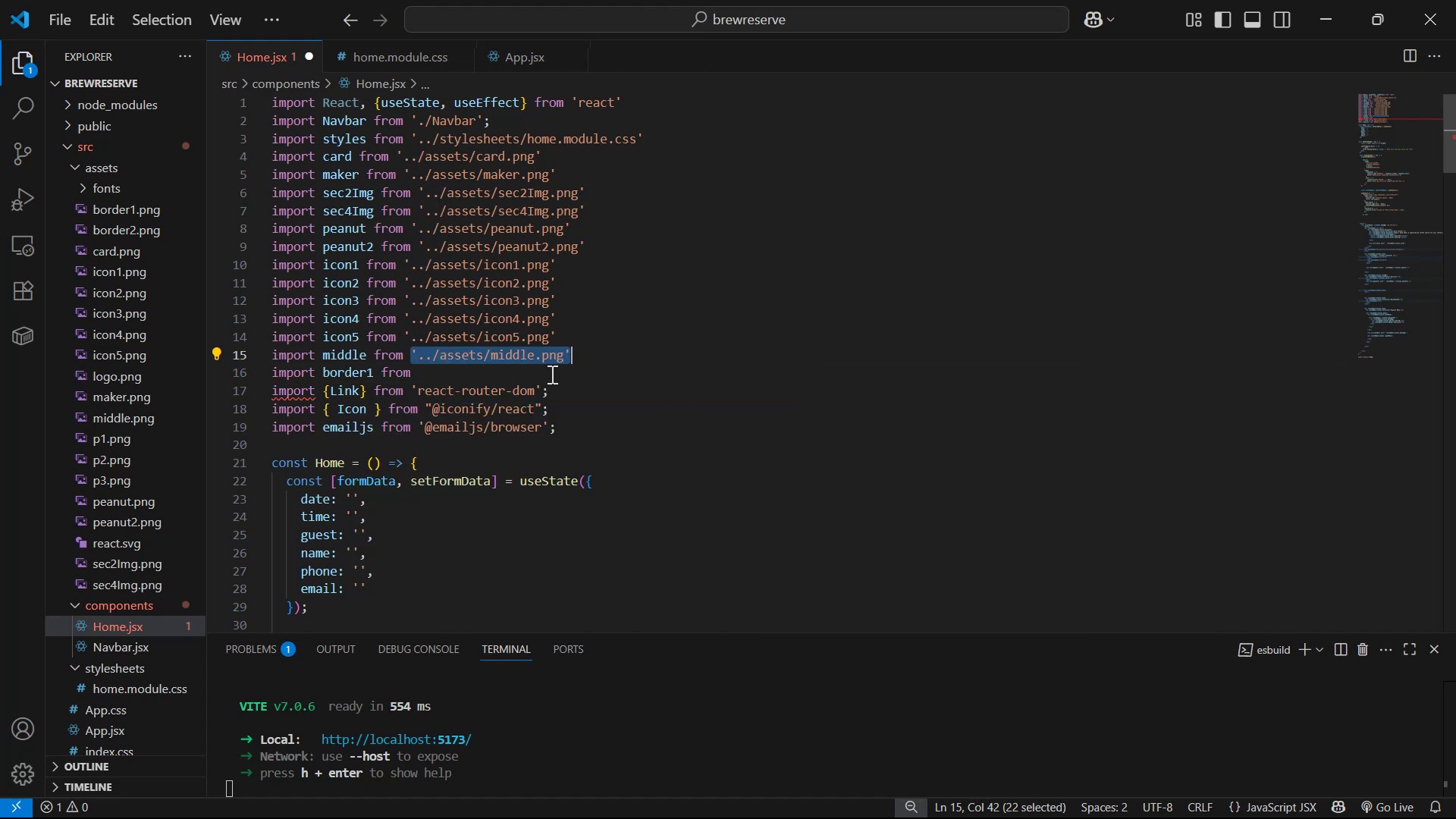 
key(Control+C)
 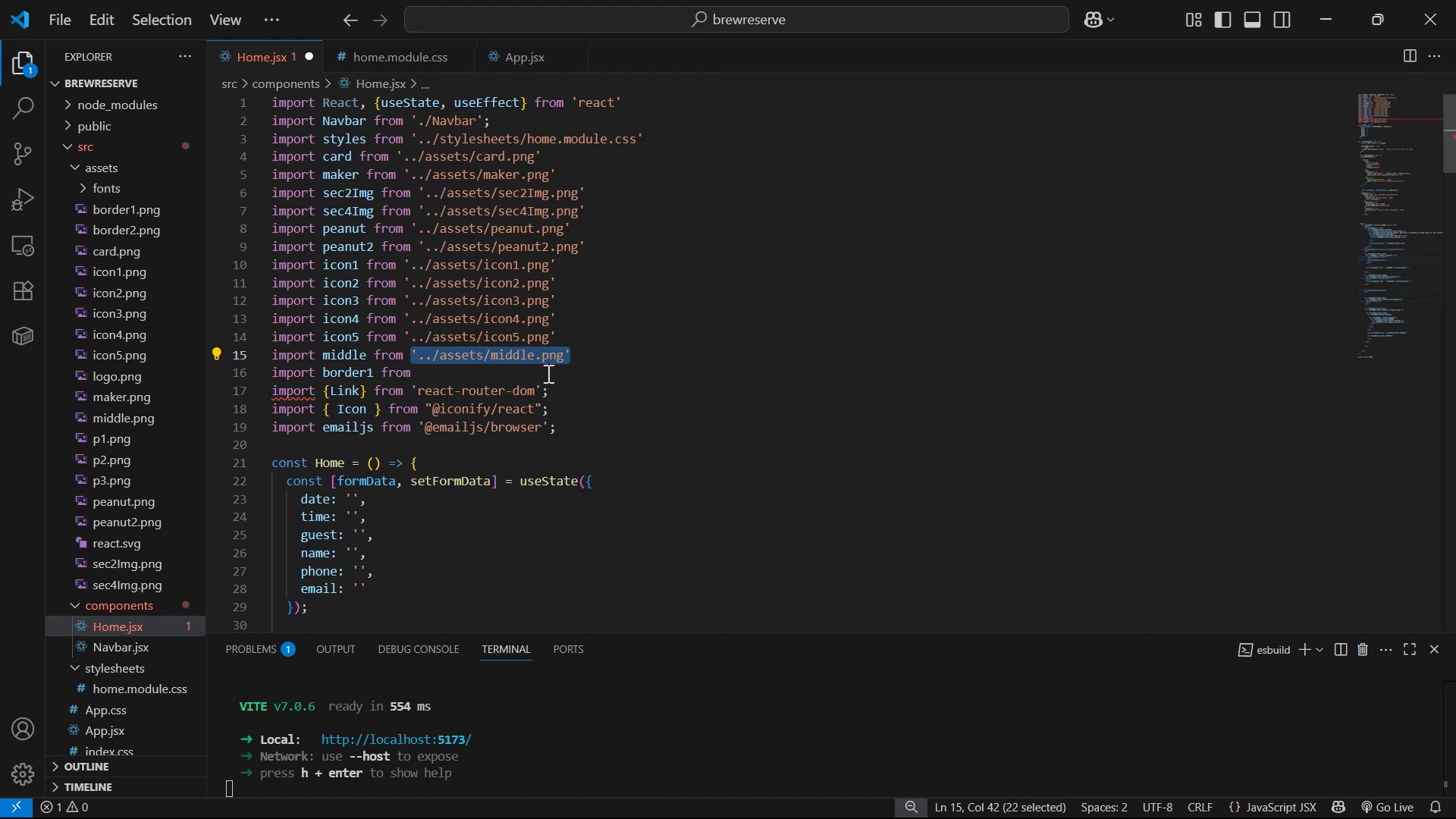 
key(Control+V)
 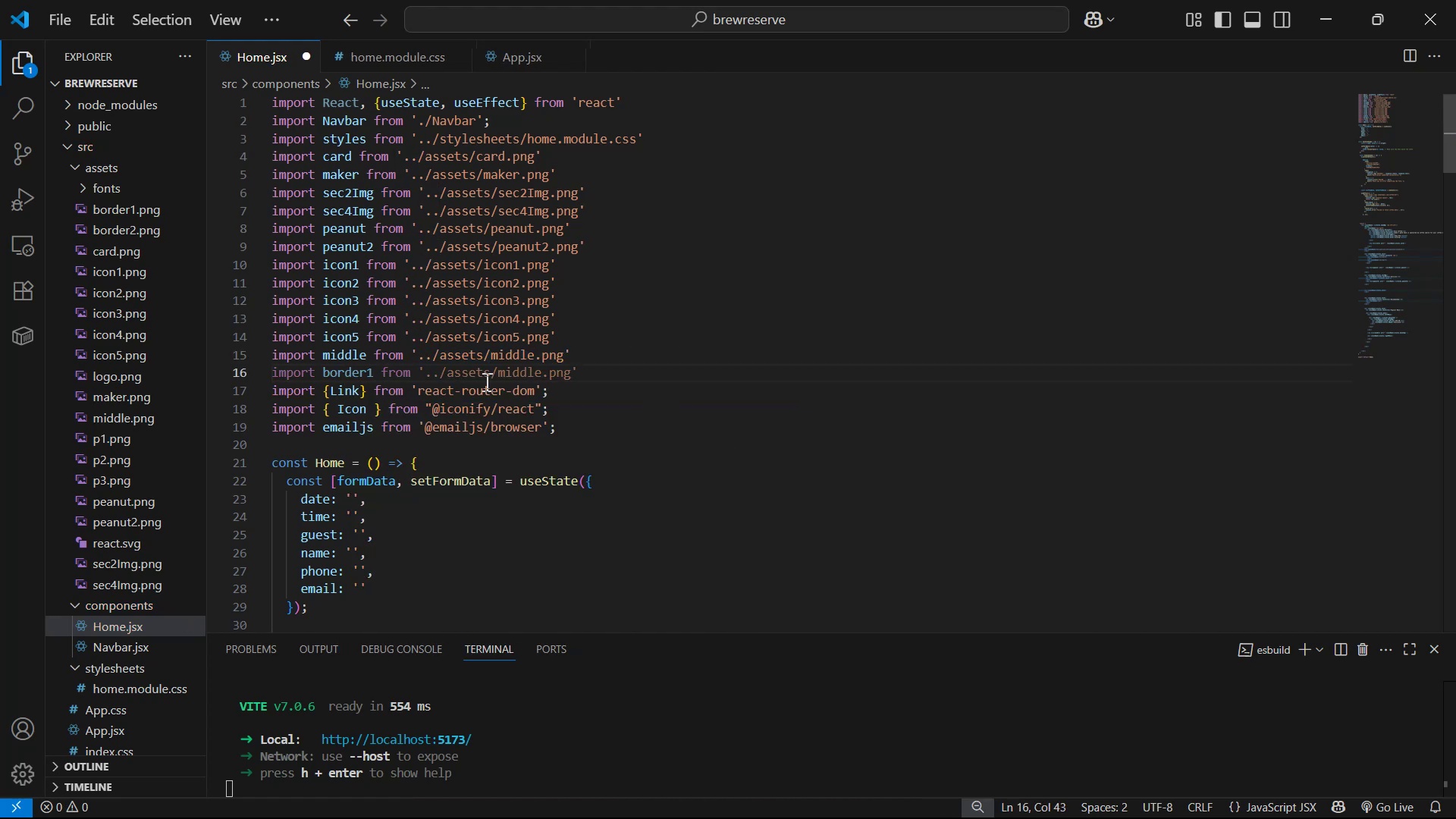 
left_click_drag(start_coordinate=[497, 372], to_coordinate=[541, 375])
 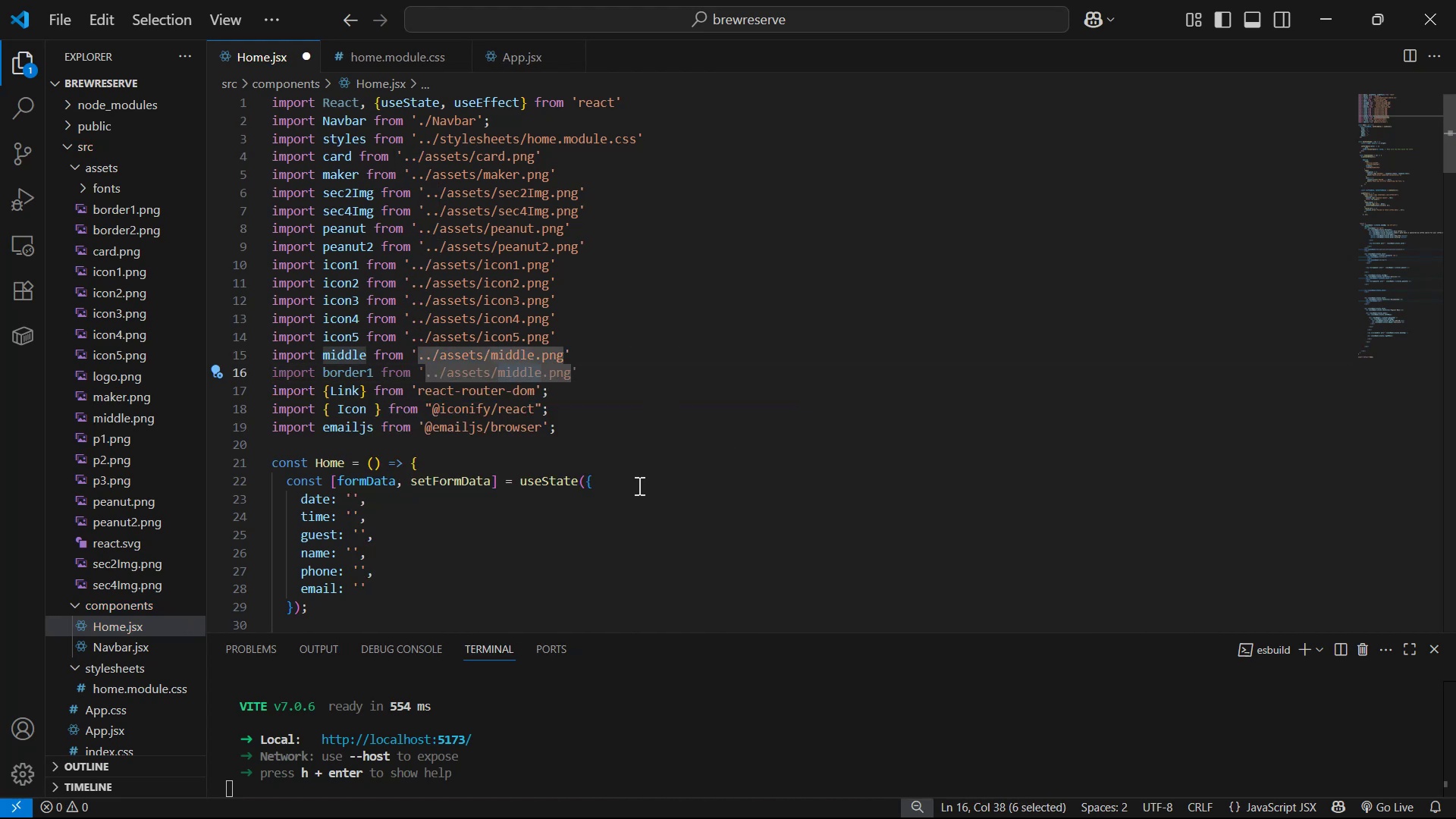 
type(border1)
 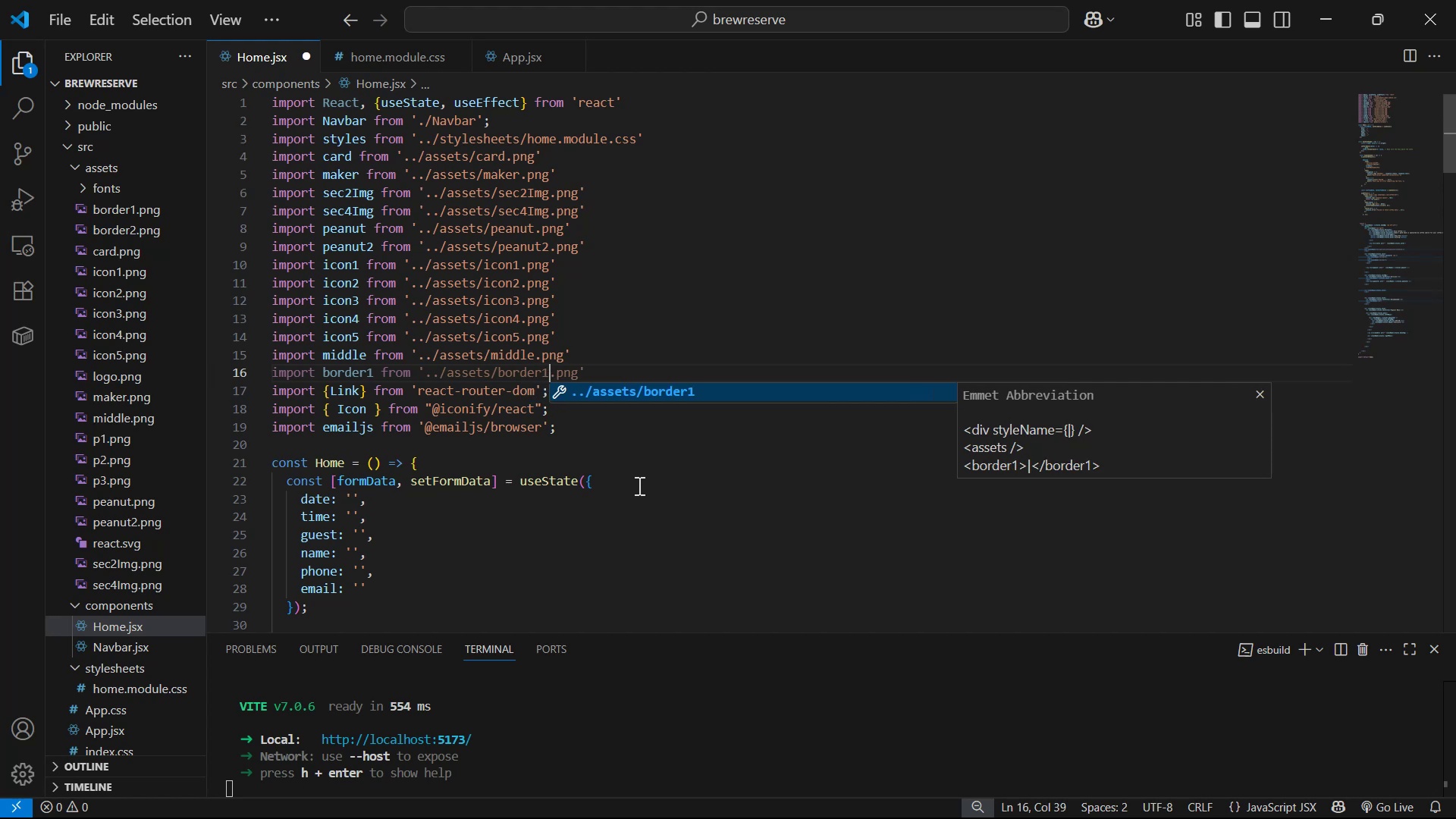 
key(Control+S)
 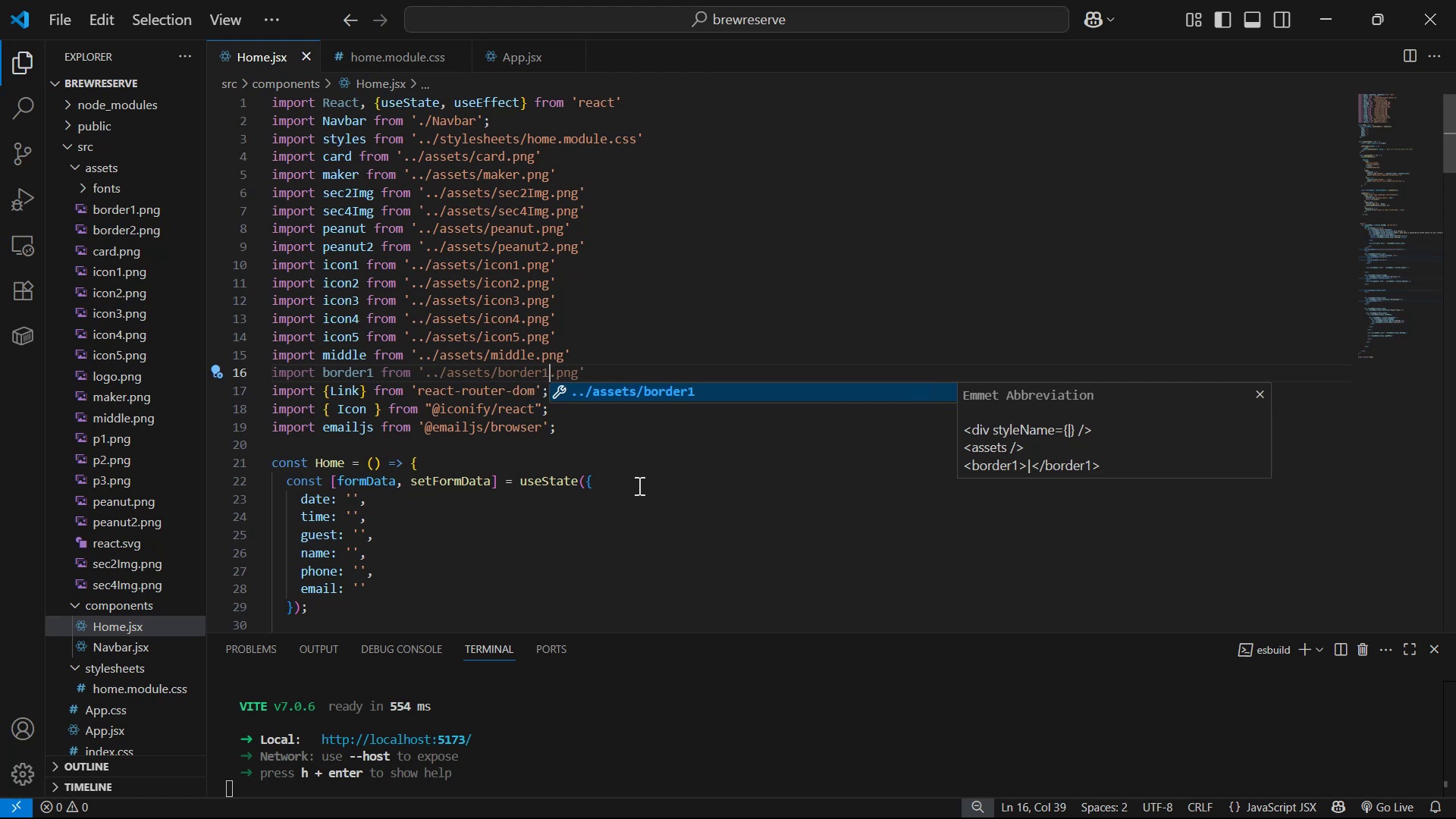 
scroll: coordinate [715, 484], scroll_direction: down, amount: 44.0
 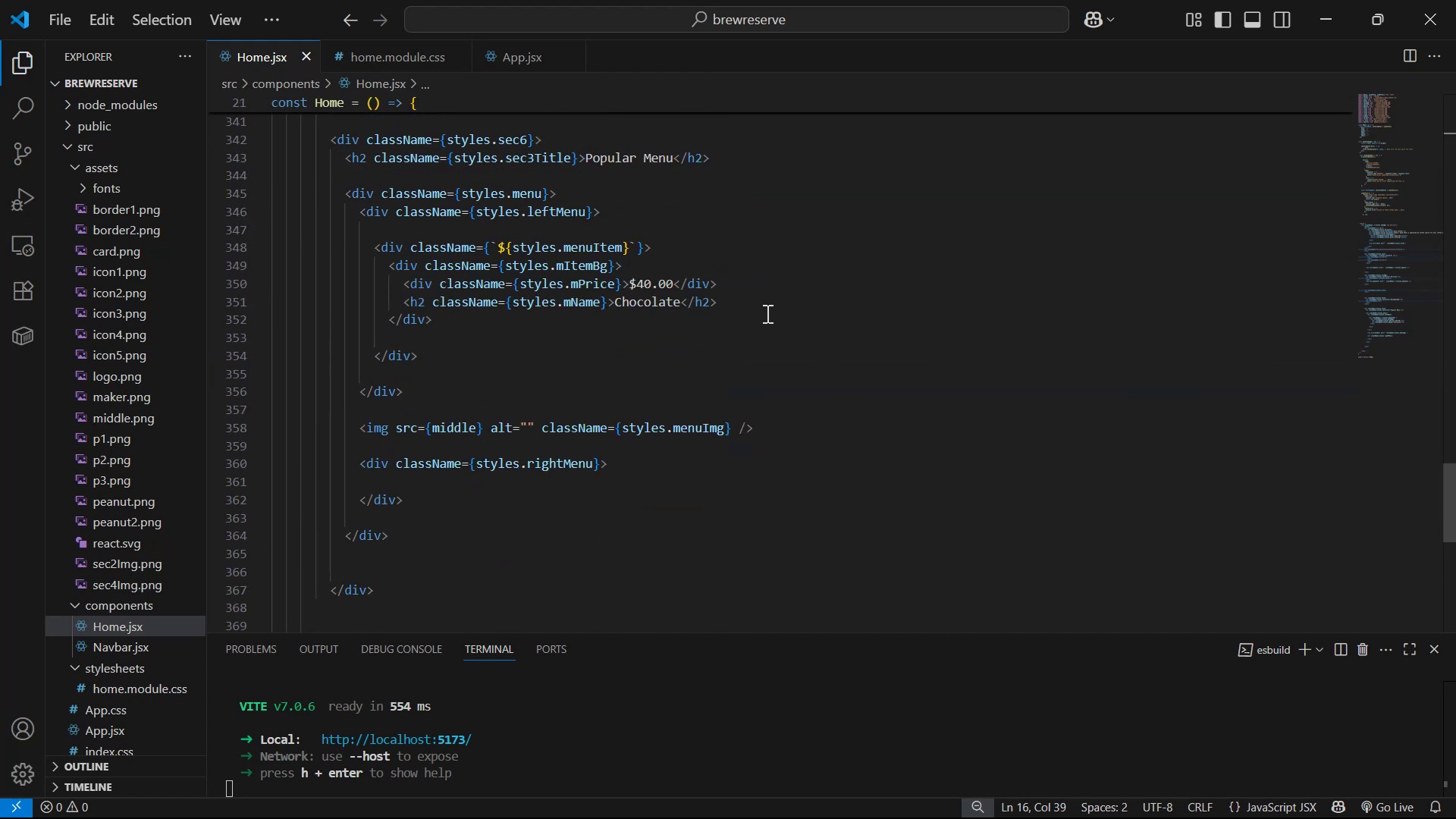 
left_click([742, 327])
 